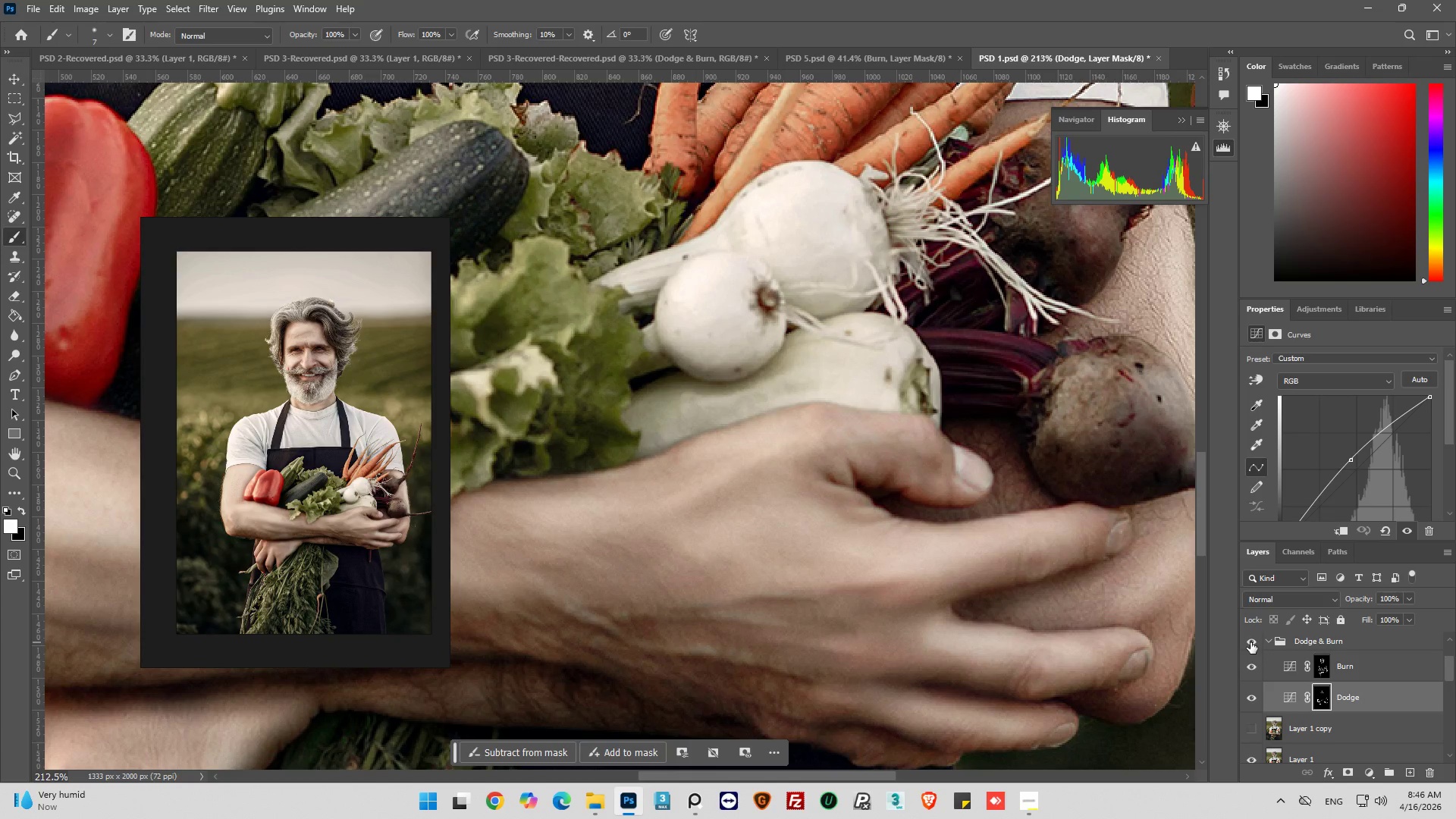 
left_click_drag(start_coordinate=[957, 656], to_coordinate=[968, 654])
 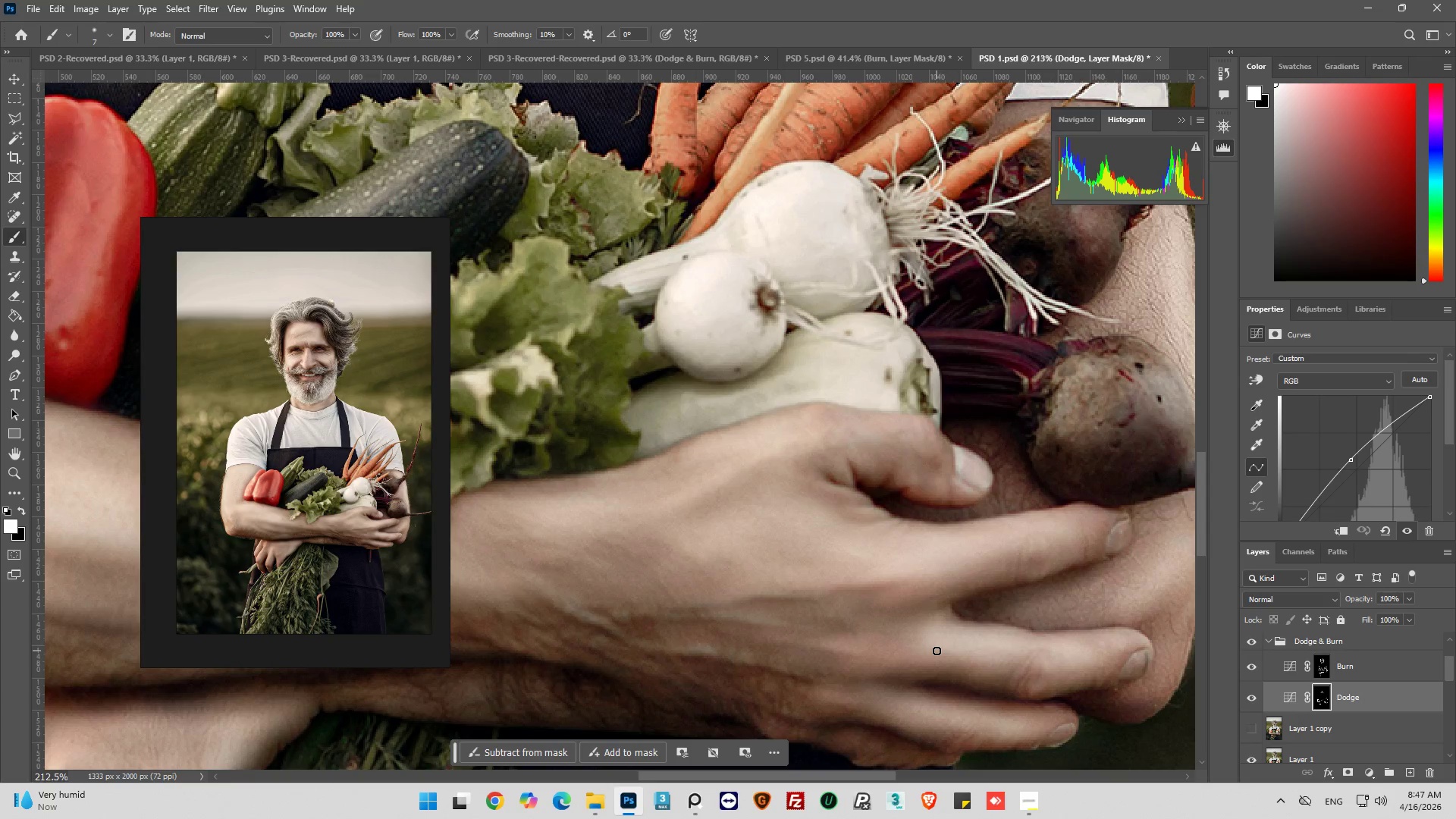 
left_click_drag(start_coordinate=[937, 651], to_coordinate=[981, 650])
 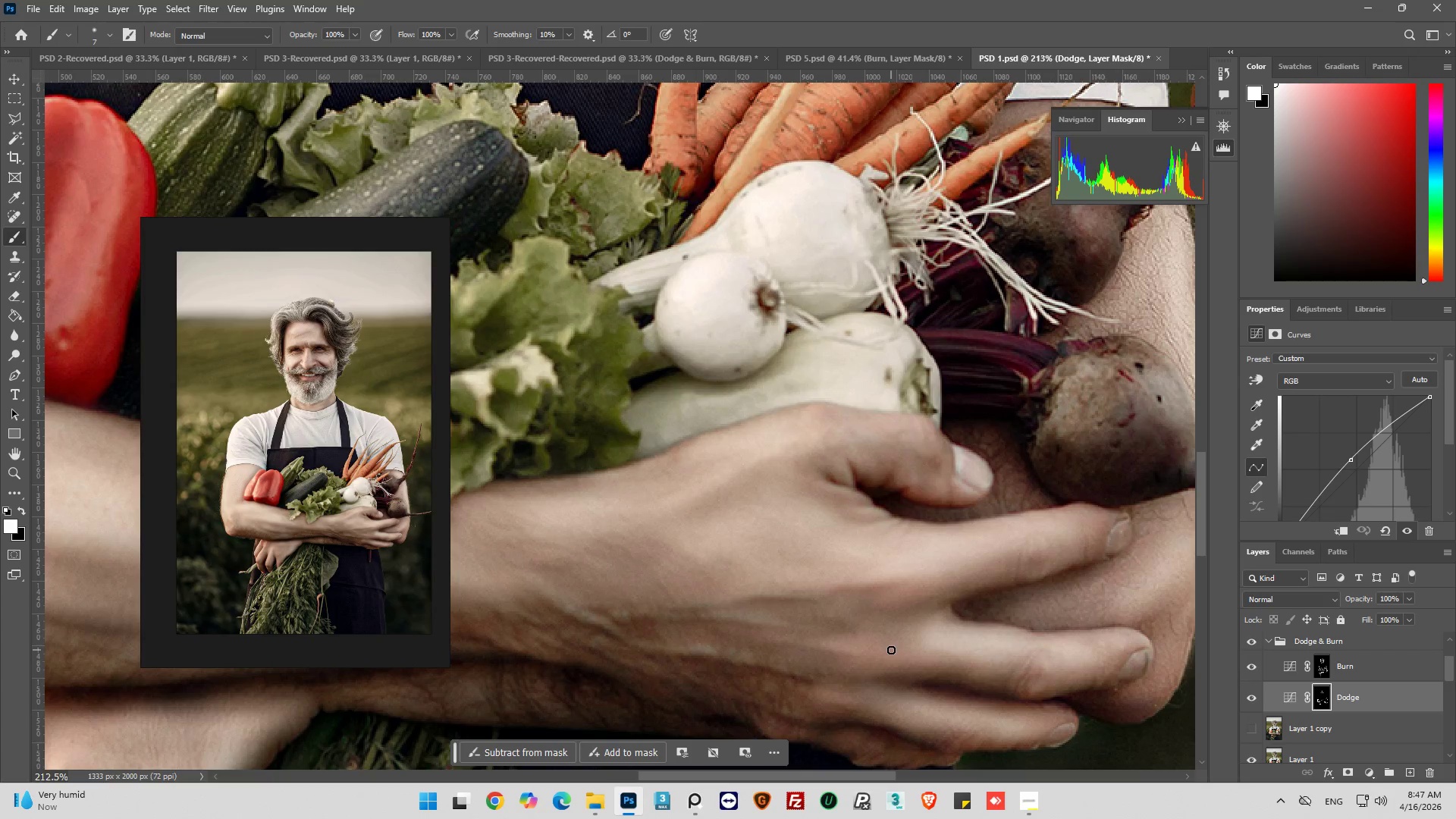 
left_click_drag(start_coordinate=[891, 650], to_coordinate=[979, 650])
 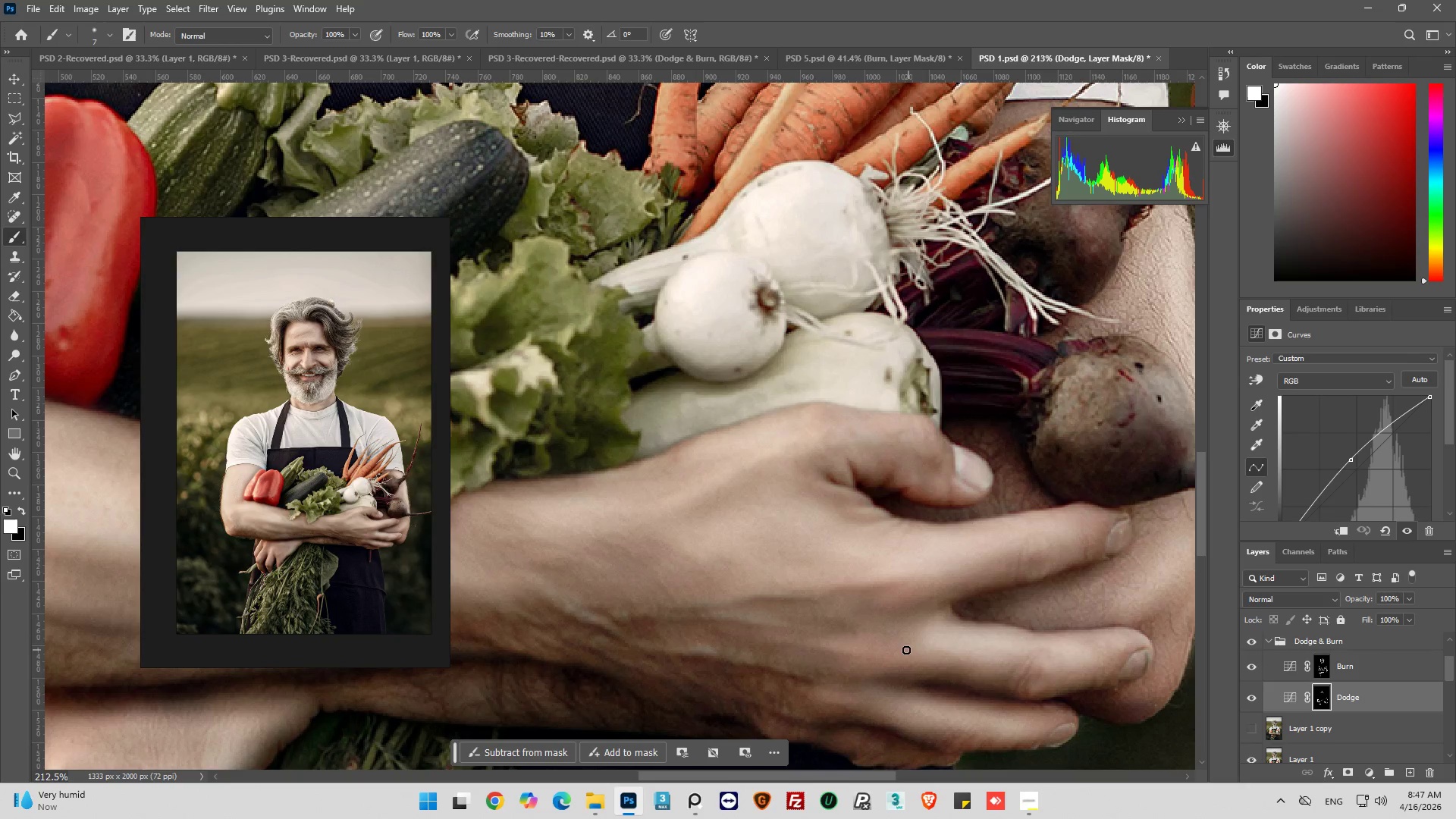 
left_click_drag(start_coordinate=[906, 650], to_coordinate=[1009, 650])
 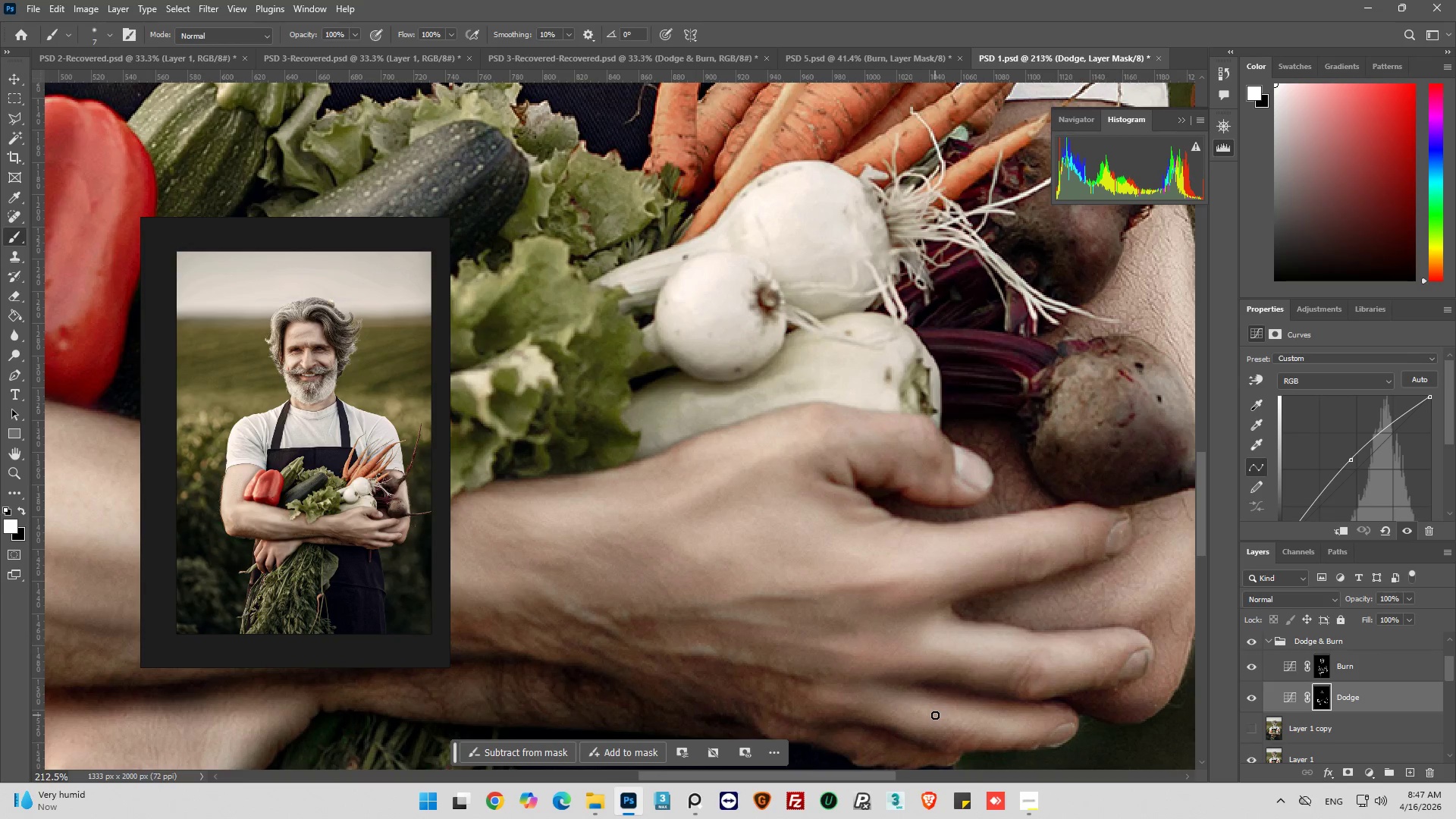 
left_click_drag(start_coordinate=[935, 714], to_coordinate=[905, 709])
 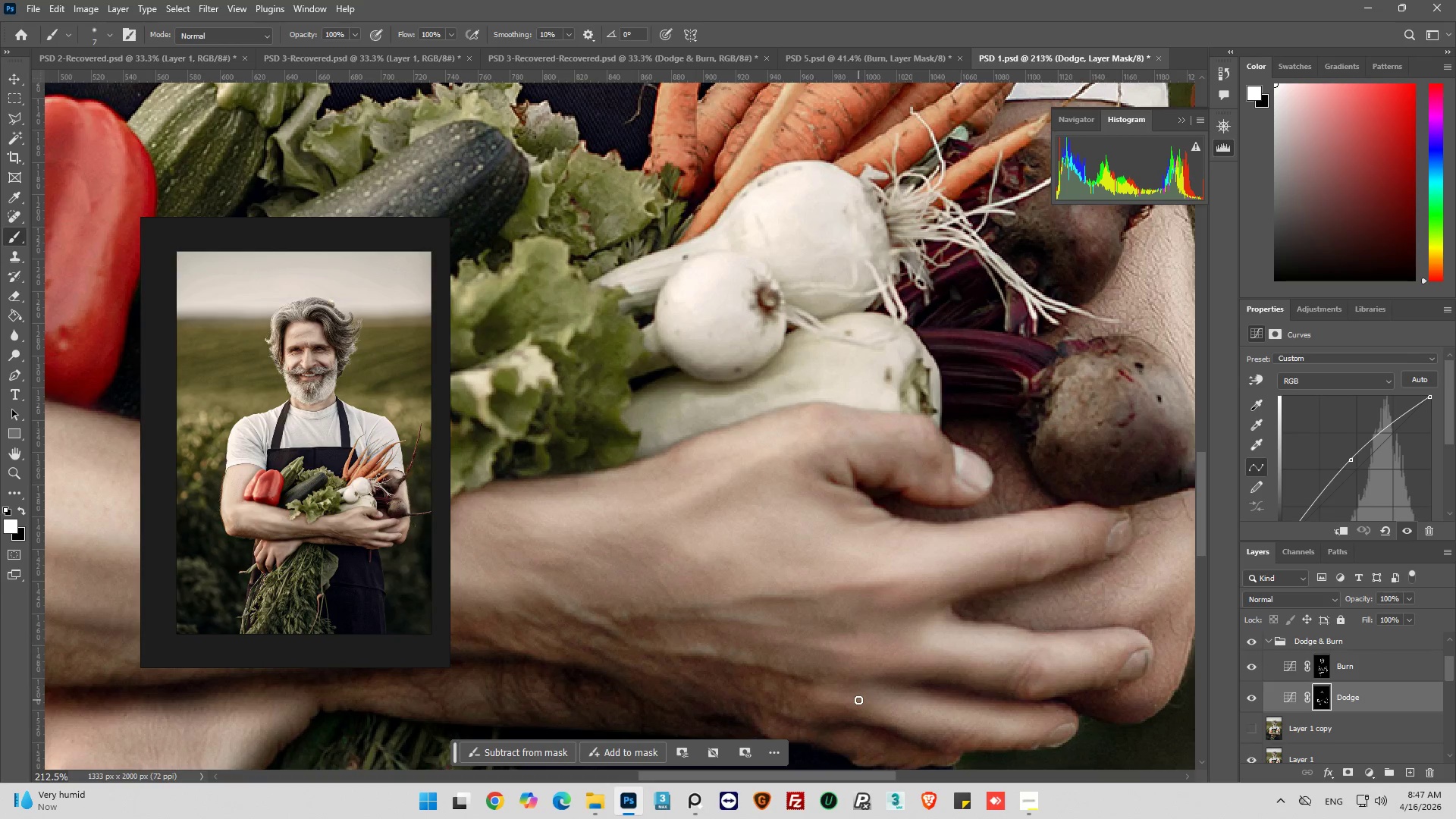 
left_click_drag(start_coordinate=[862, 700], to_coordinate=[950, 710])
 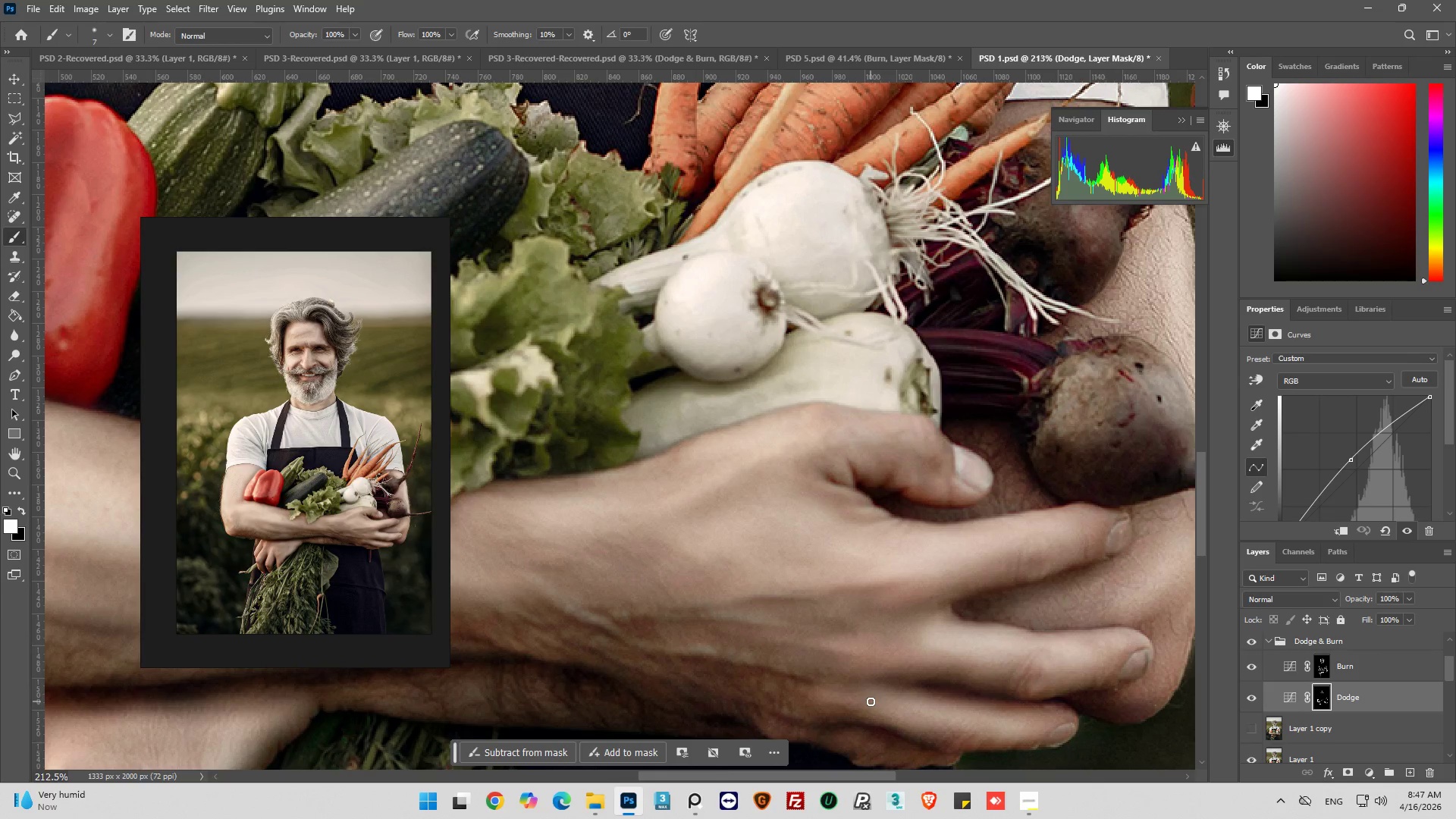 
left_click_drag(start_coordinate=[871, 701], to_coordinate=[922, 708])
 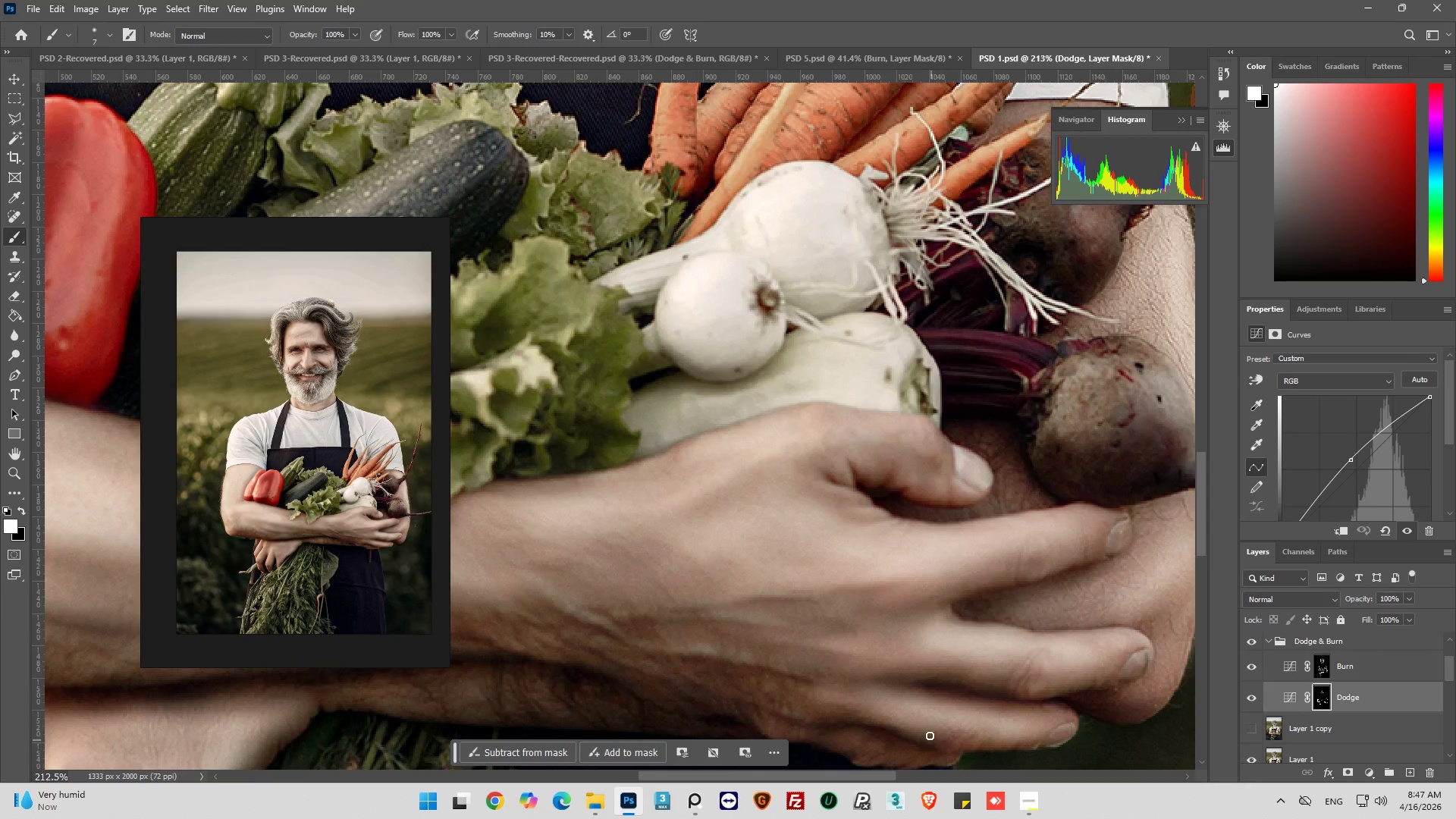 
hold_key(key=AltLeft, duration=0.58)
scroll: coordinate [1016, 711], scroll_direction: down, amount: 14.0
 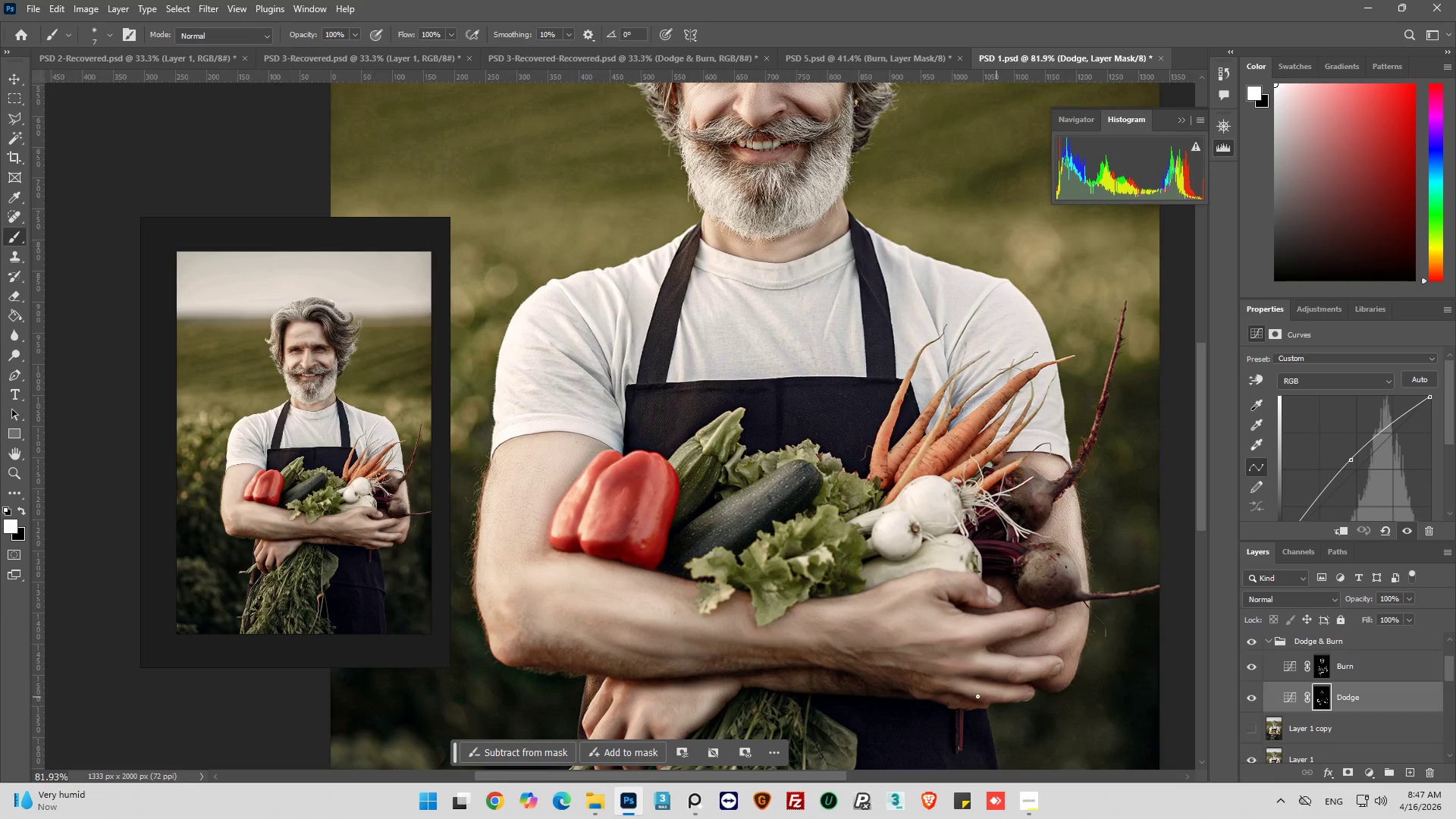 
hold_key(key=AltLeft, duration=0.61)
scroll: coordinate [736, 651], scroll_direction: up, amount: 5.0
 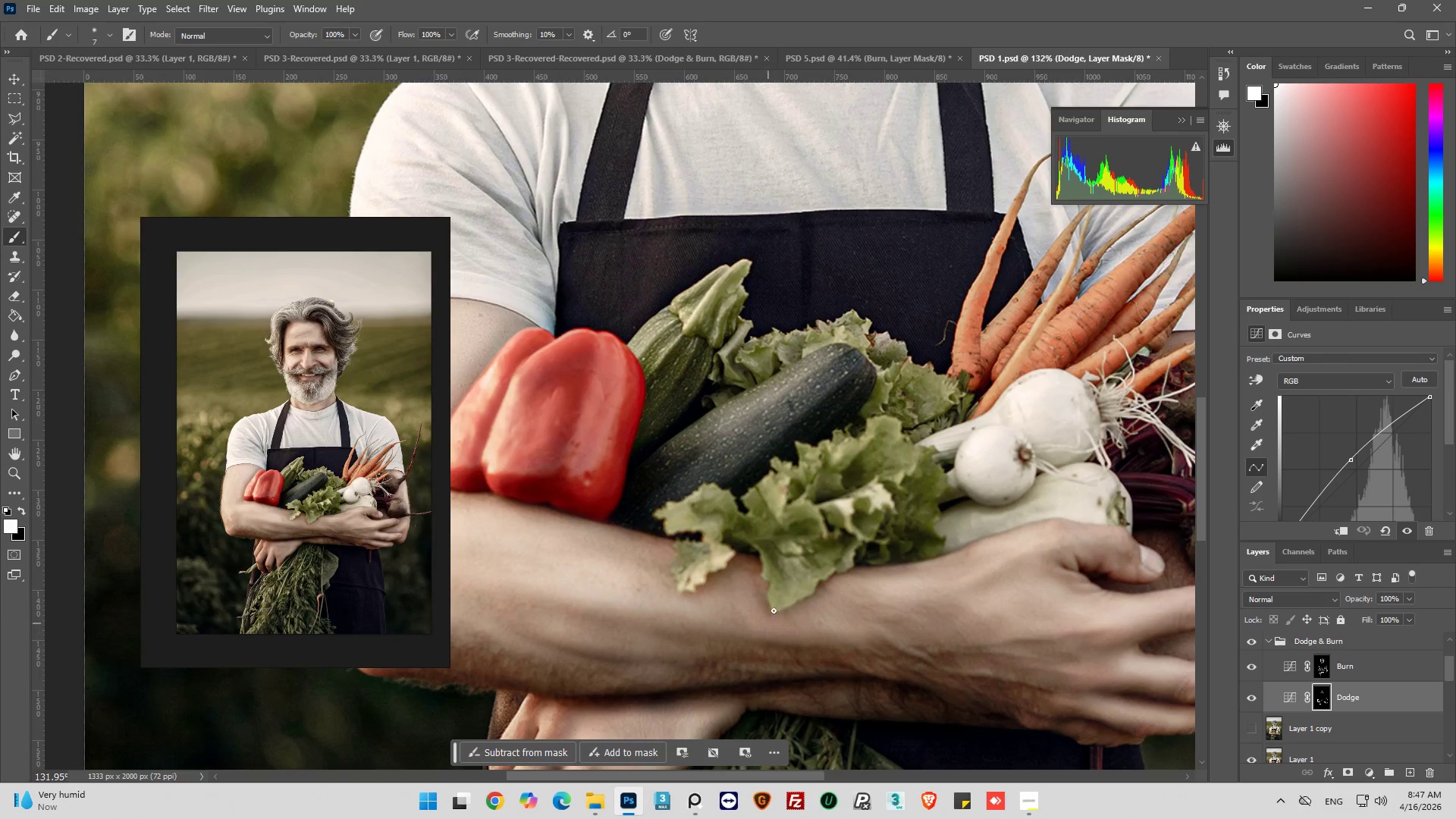 
key(Alt+AltLeft)
 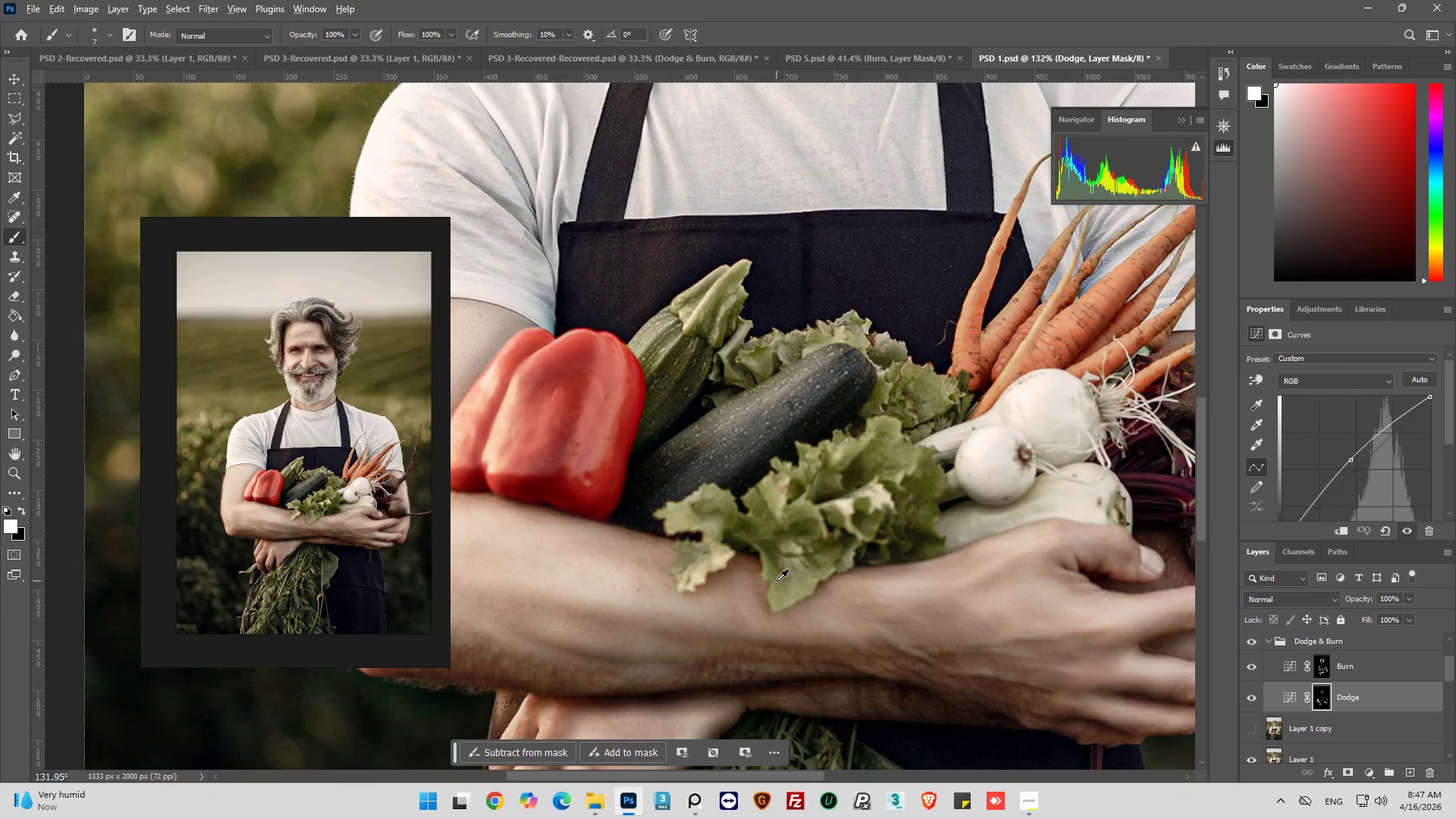 
scroll: coordinate [777, 581], scroll_direction: up, amount: 4.0
 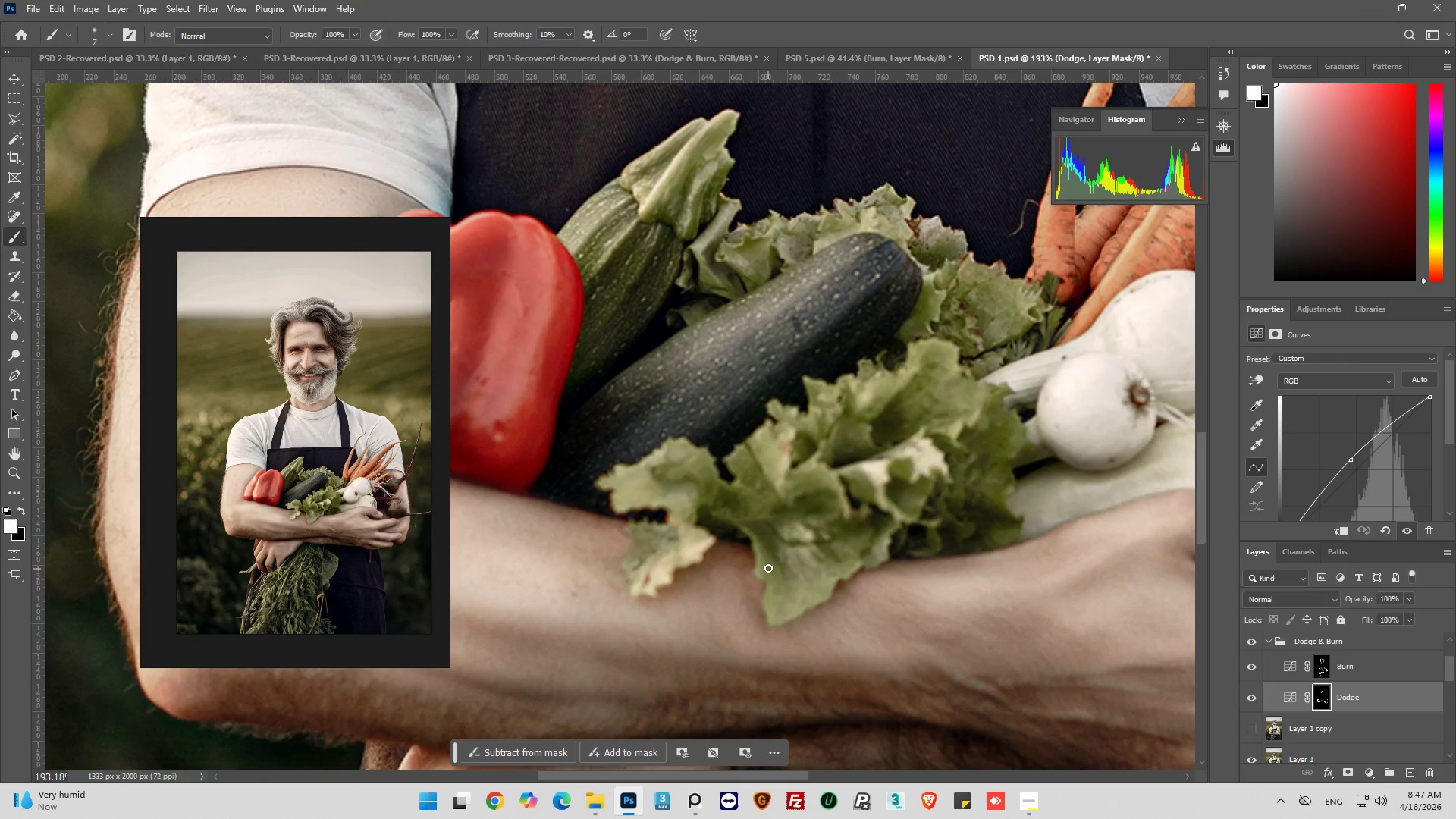 
left_click_drag(start_coordinate=[768, 564], to_coordinate=[782, 601])
 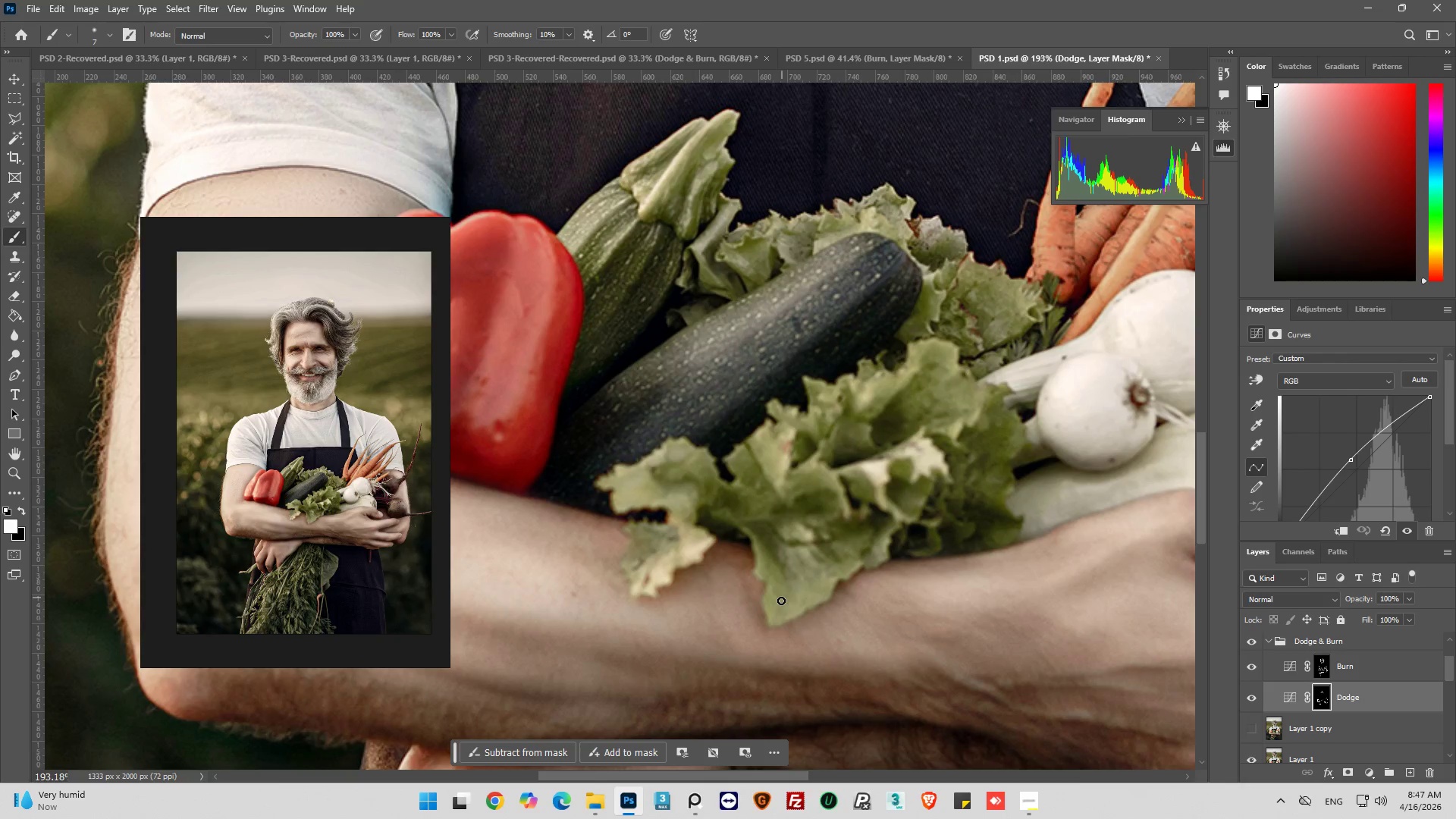 
left_click_drag(start_coordinate=[782, 598], to_coordinate=[788, 614])
 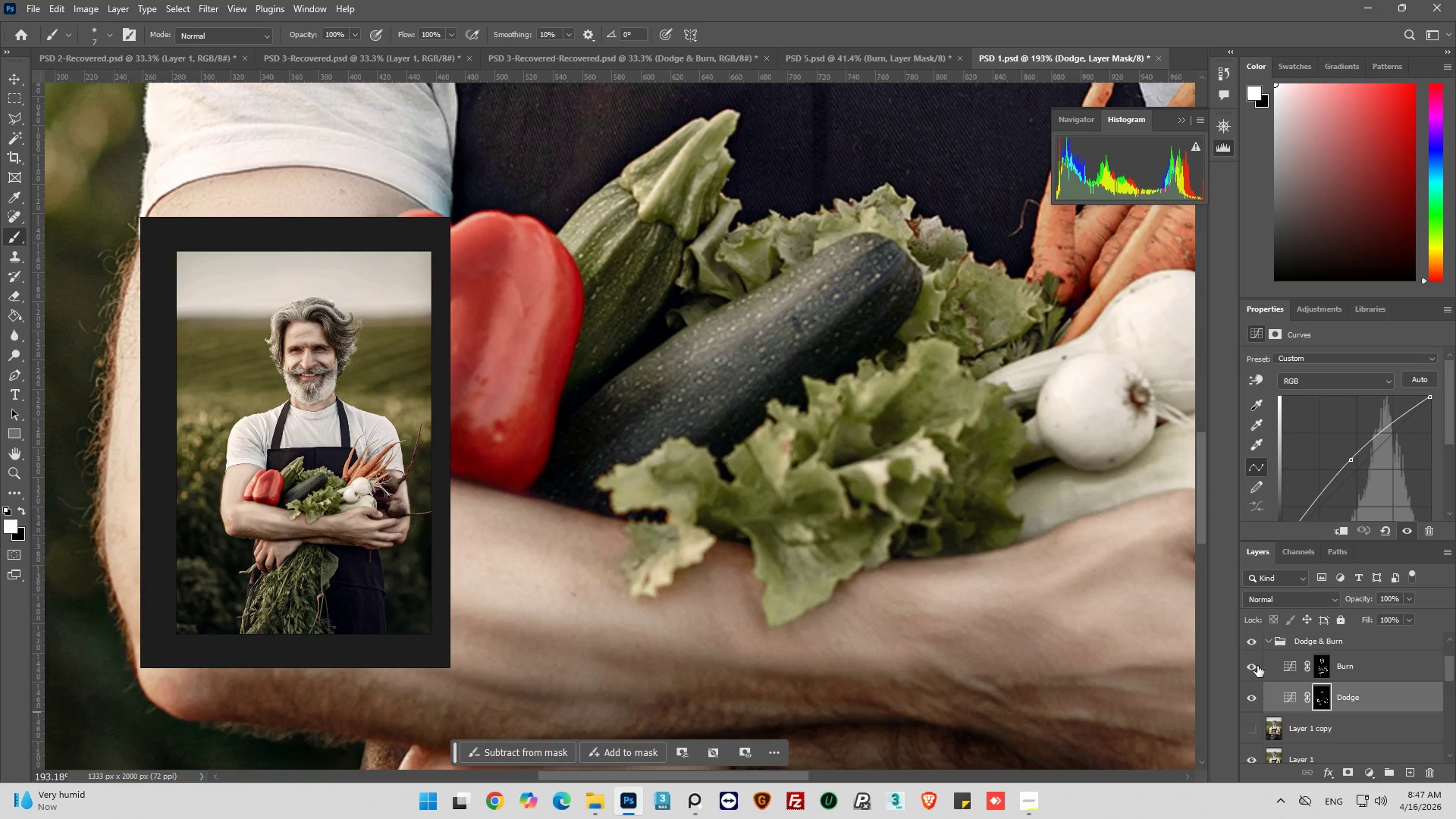 
left_click([1254, 670])
 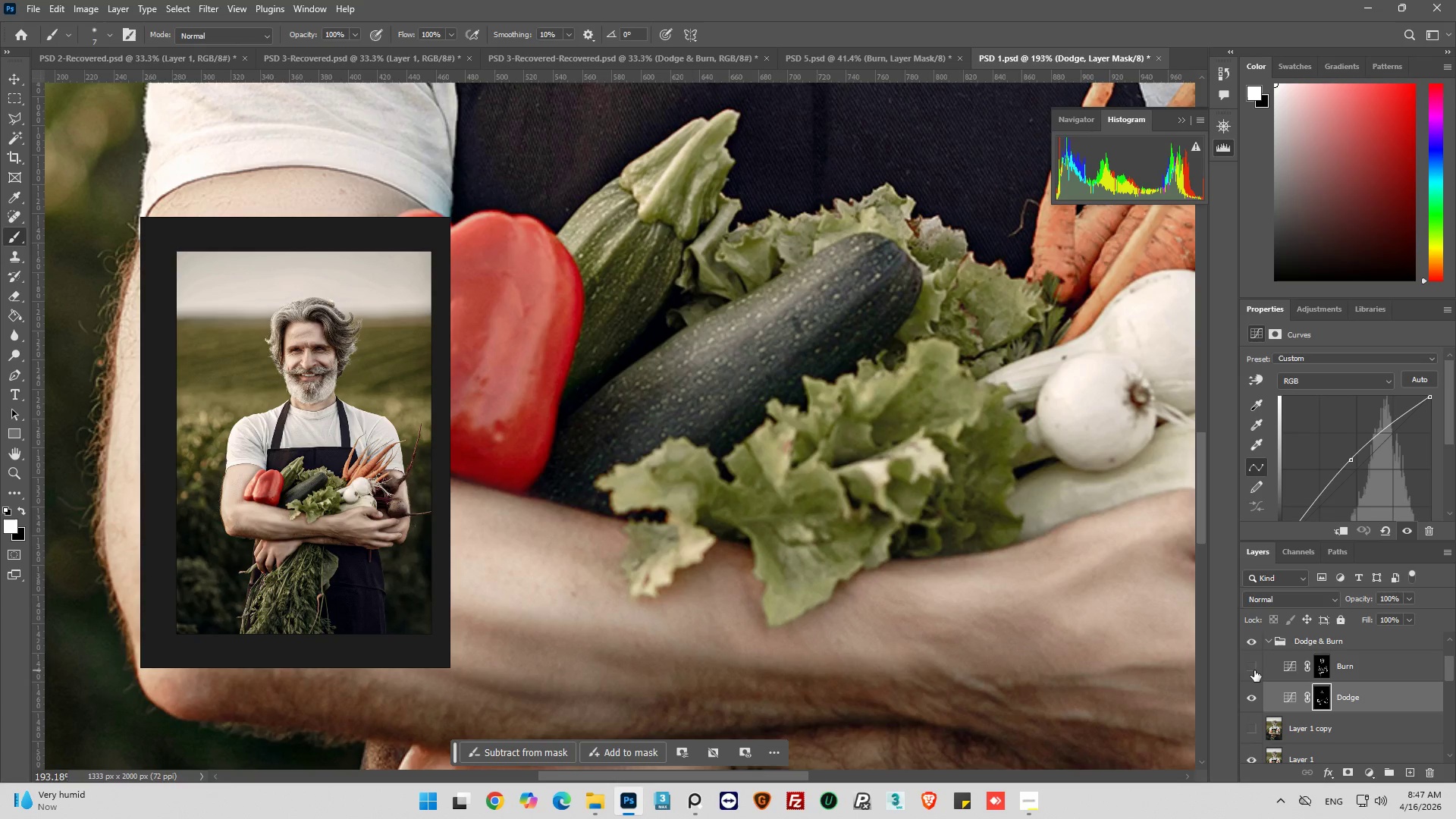 
left_click([1254, 670])
 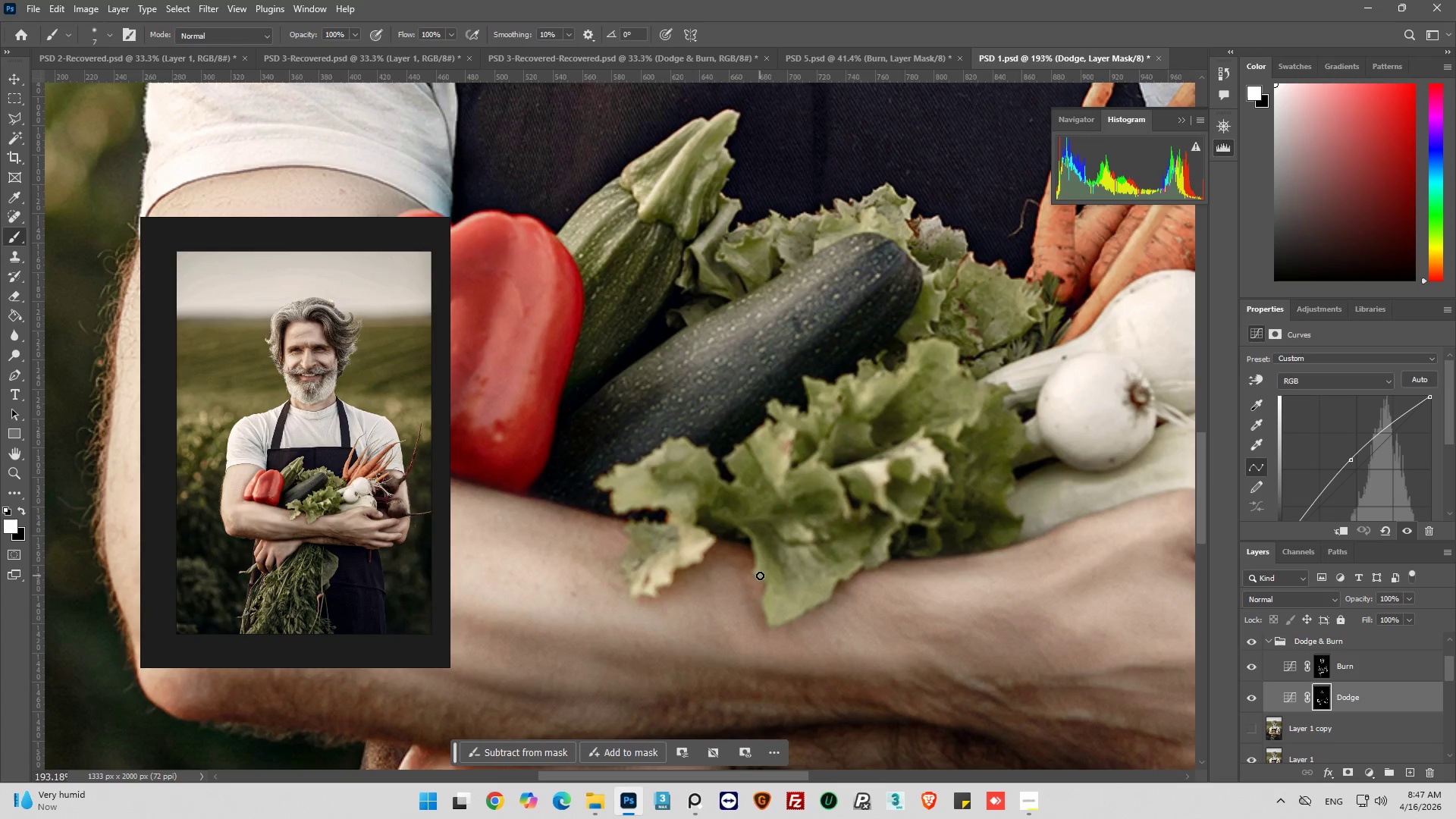 
left_click_drag(start_coordinate=[783, 593], to_coordinate=[830, 590])
 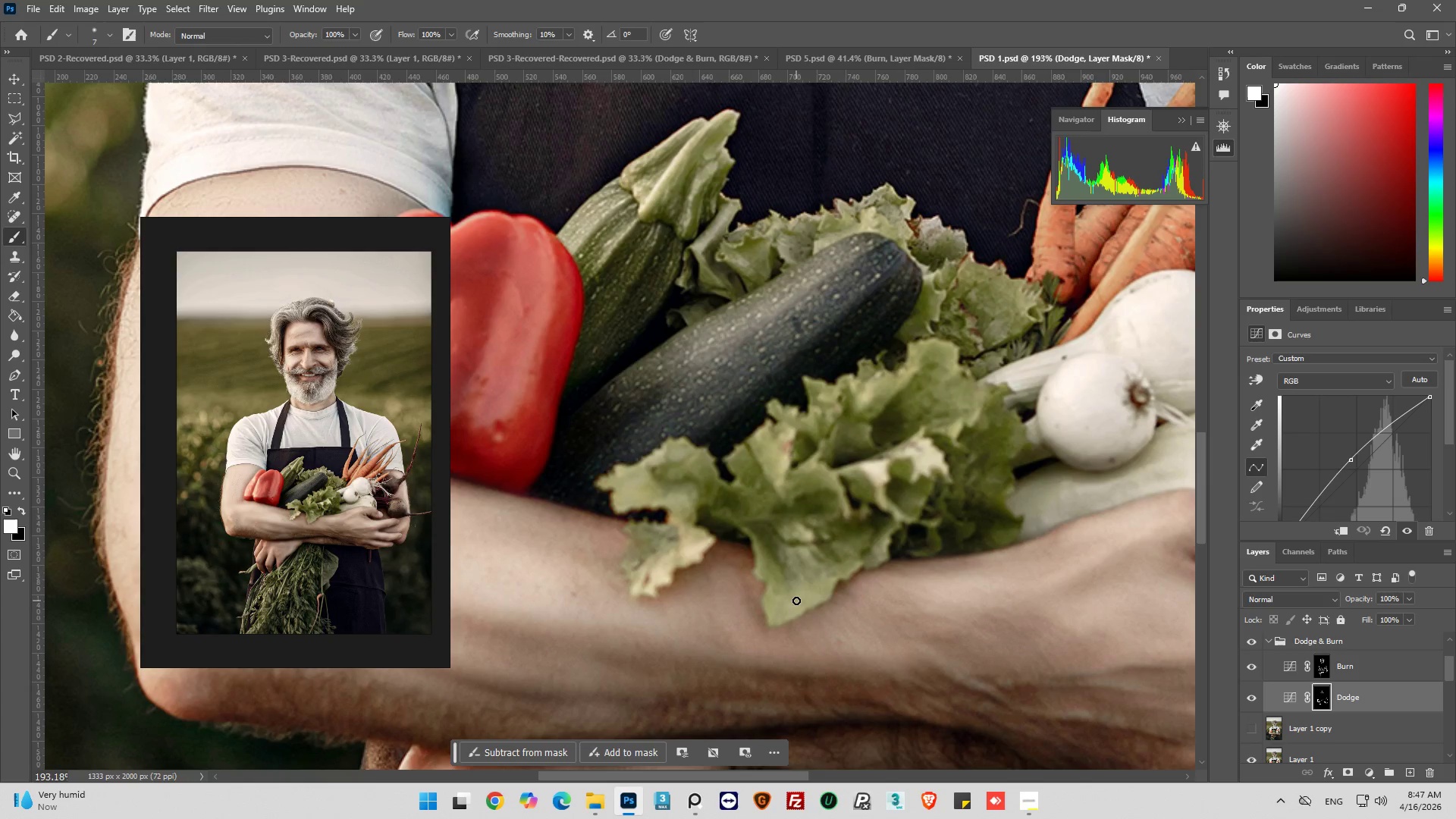 
left_click_drag(start_coordinate=[796, 601], to_coordinate=[811, 587])
 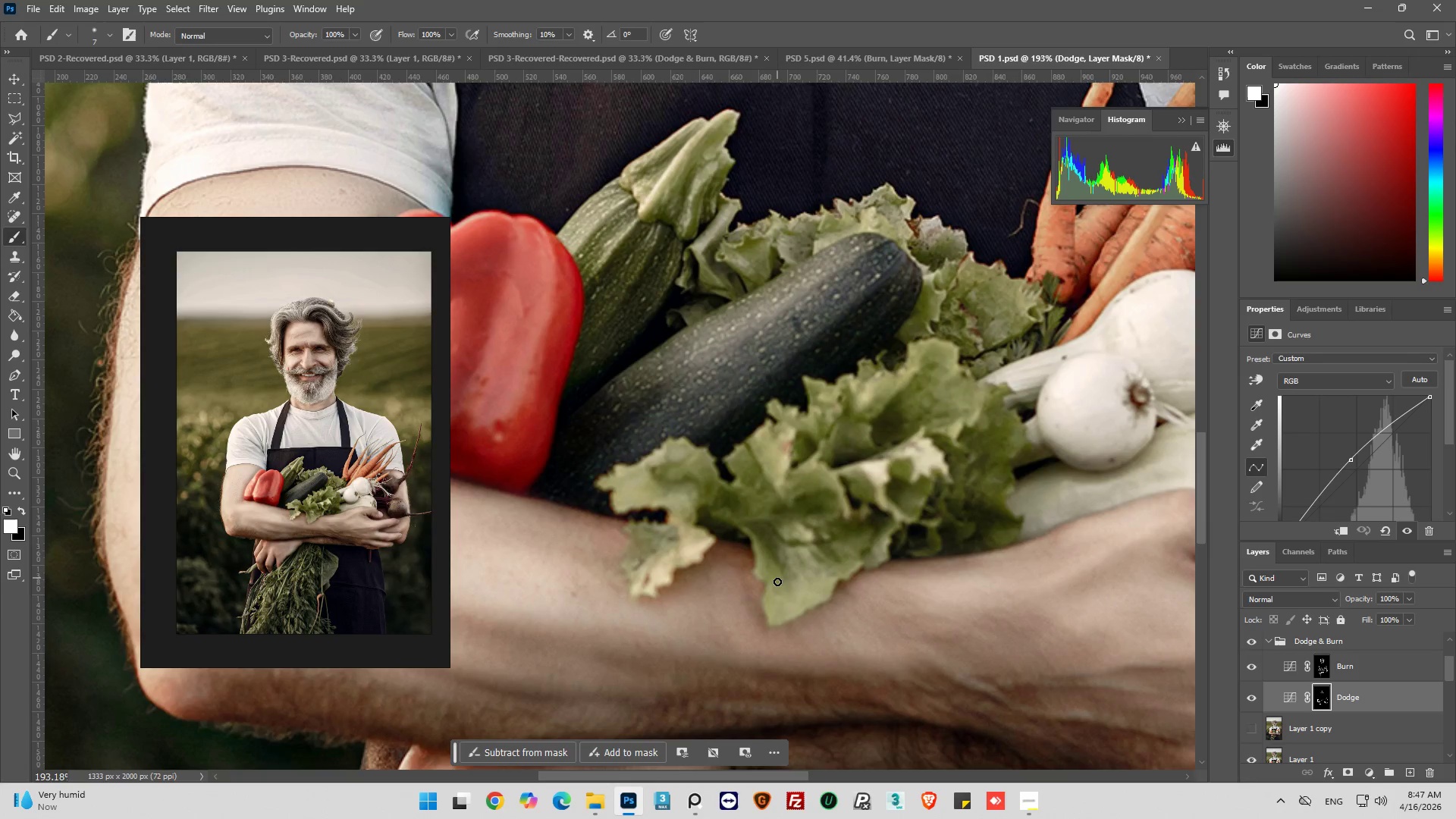 
left_click_drag(start_coordinate=[774, 612], to_coordinate=[779, 585])
 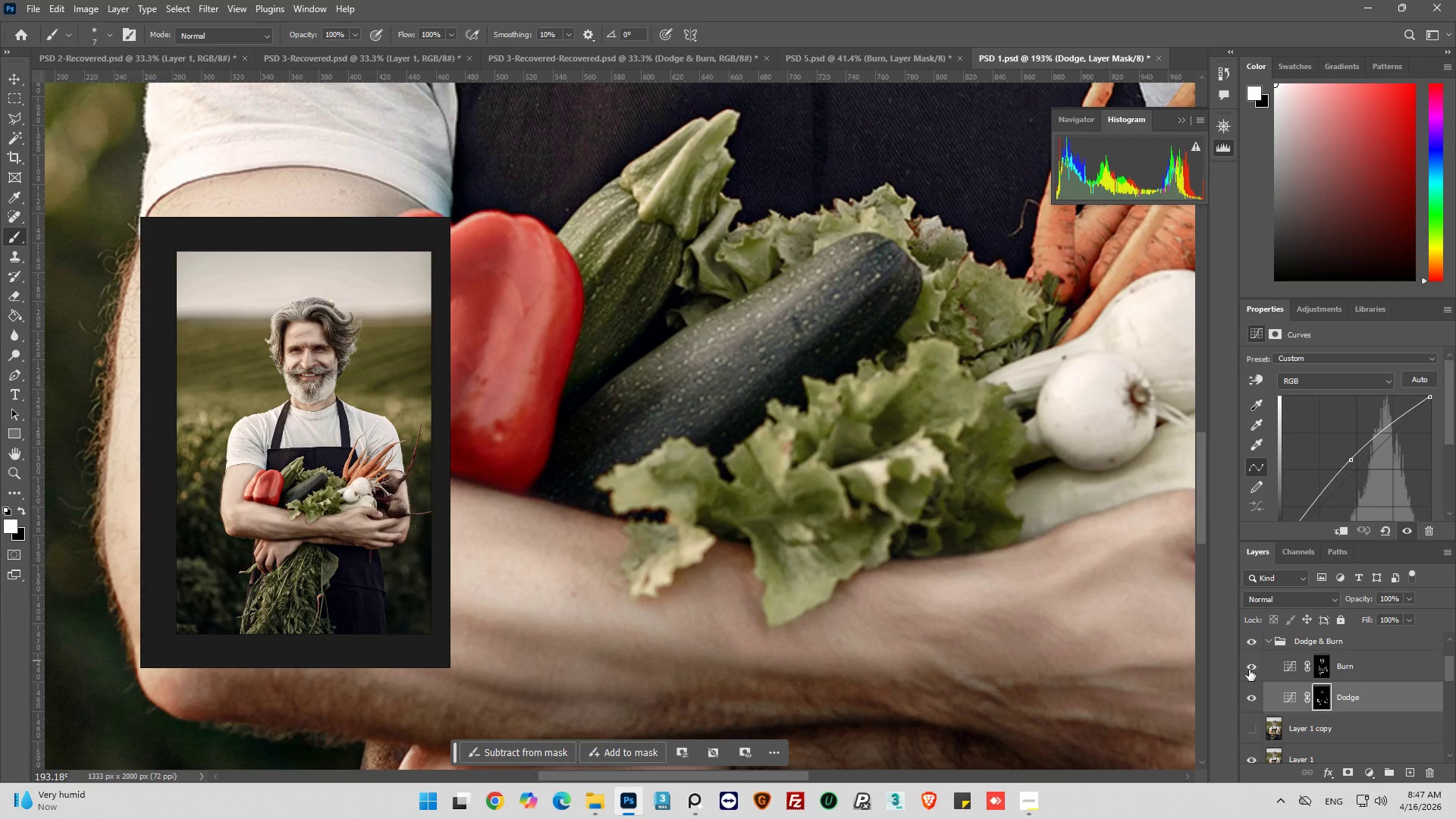 
left_click([1248, 643])
 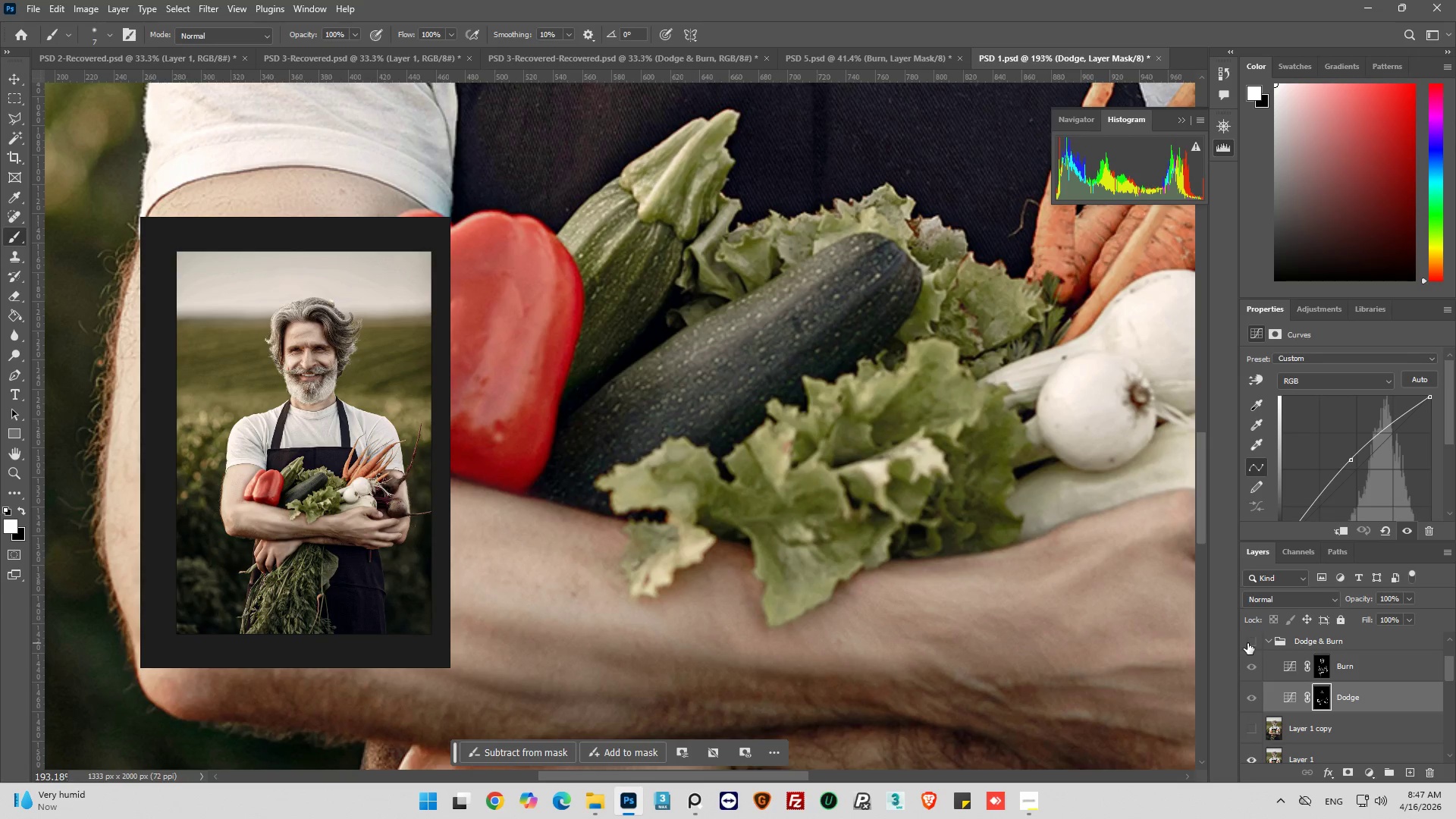 
left_click([1247, 643])
 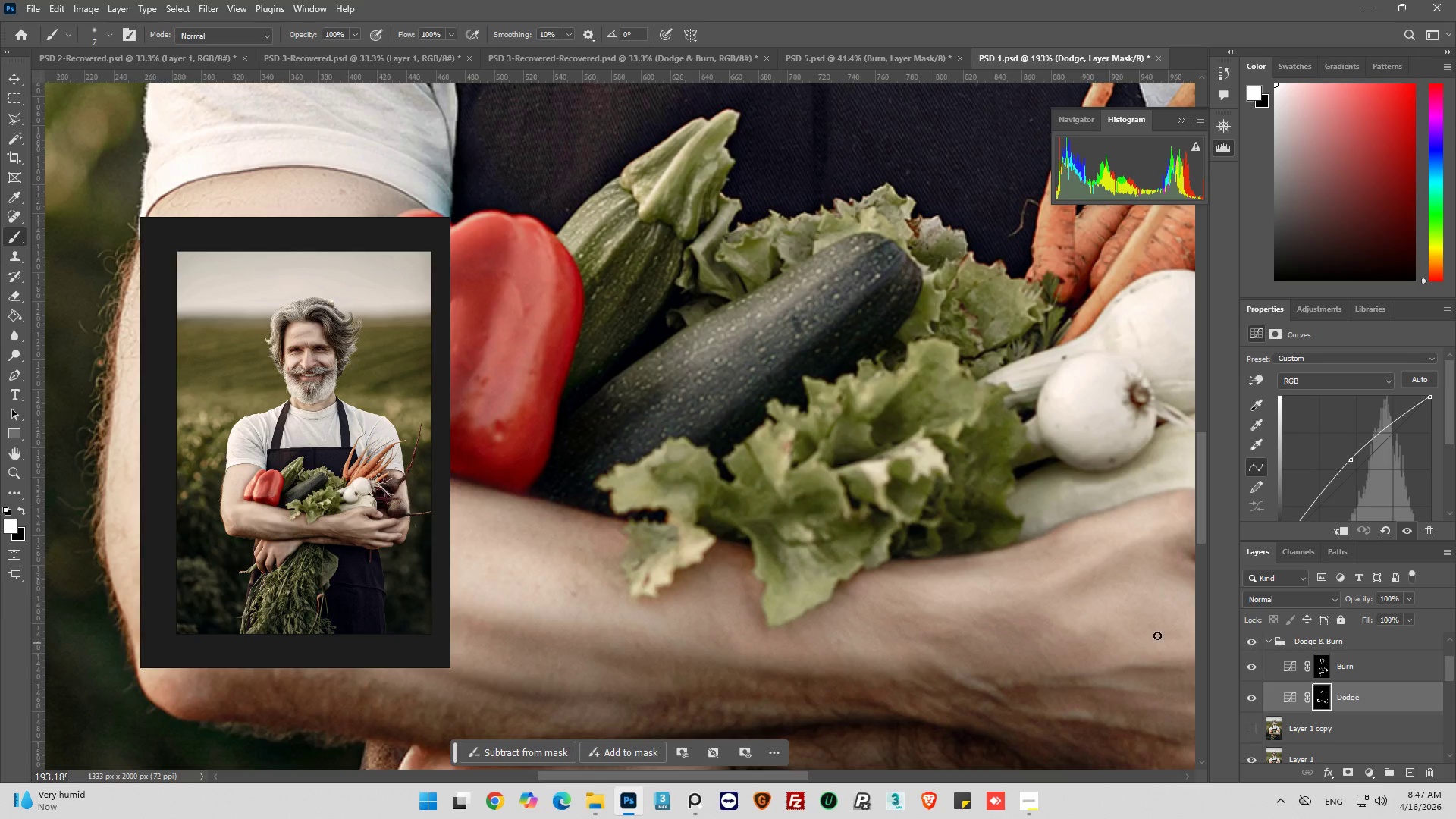 
hold_key(key=AltLeft, duration=0.78)
scroll: coordinate [655, 535], scroll_direction: down, amount: 8.0
 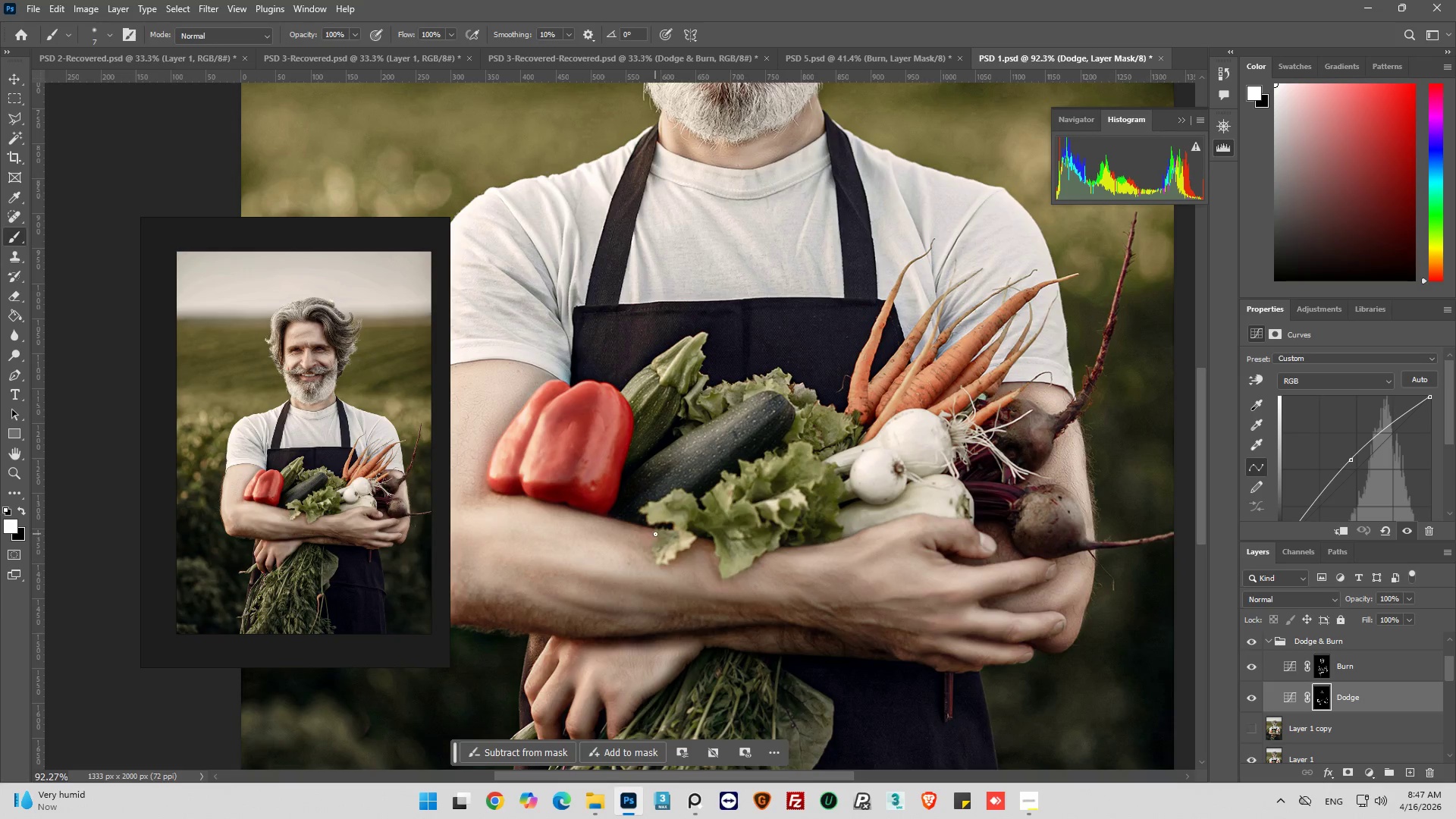 
hold_key(key=AltLeft, duration=0.41)
 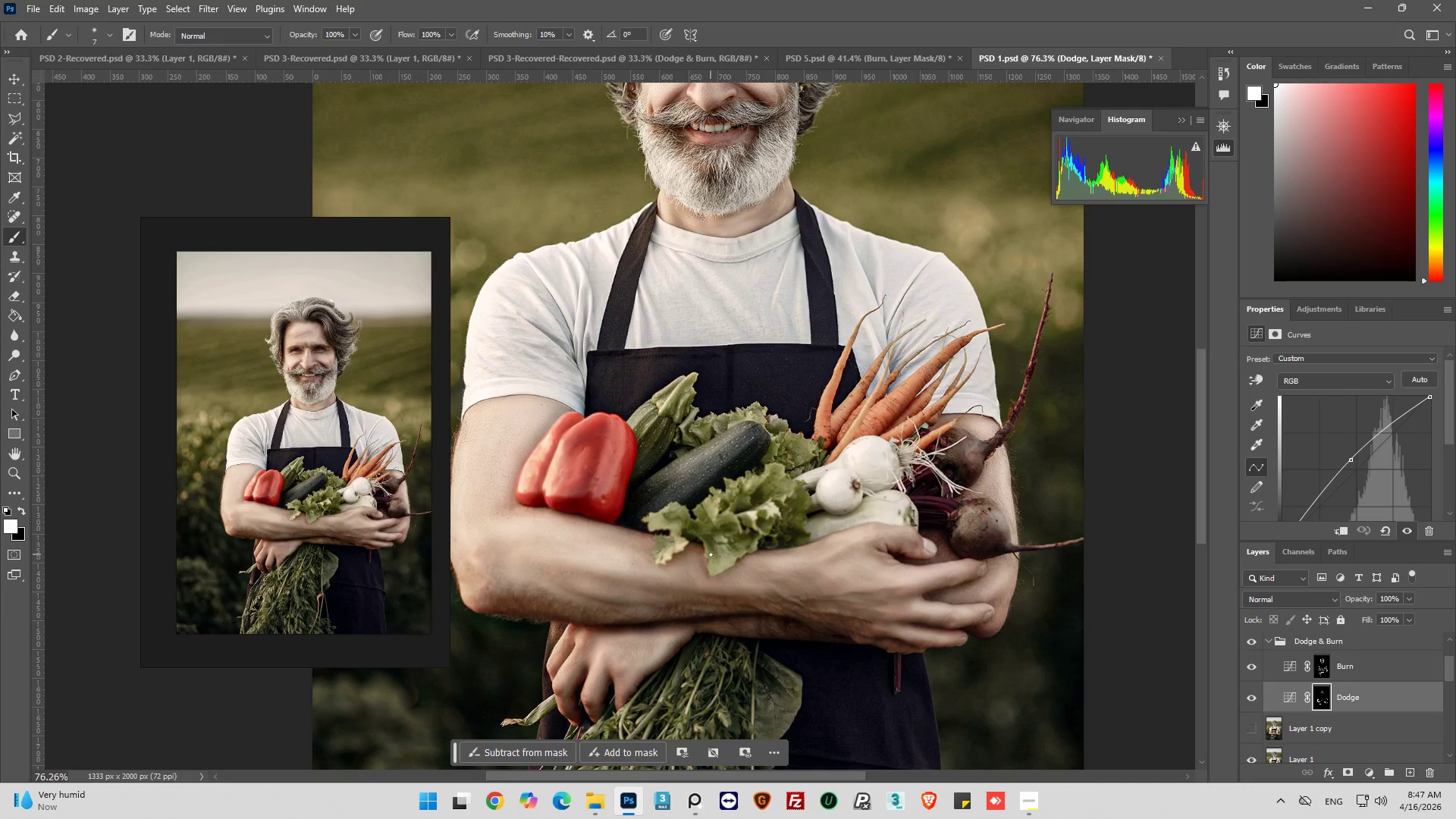 
key(Alt+AltLeft)
 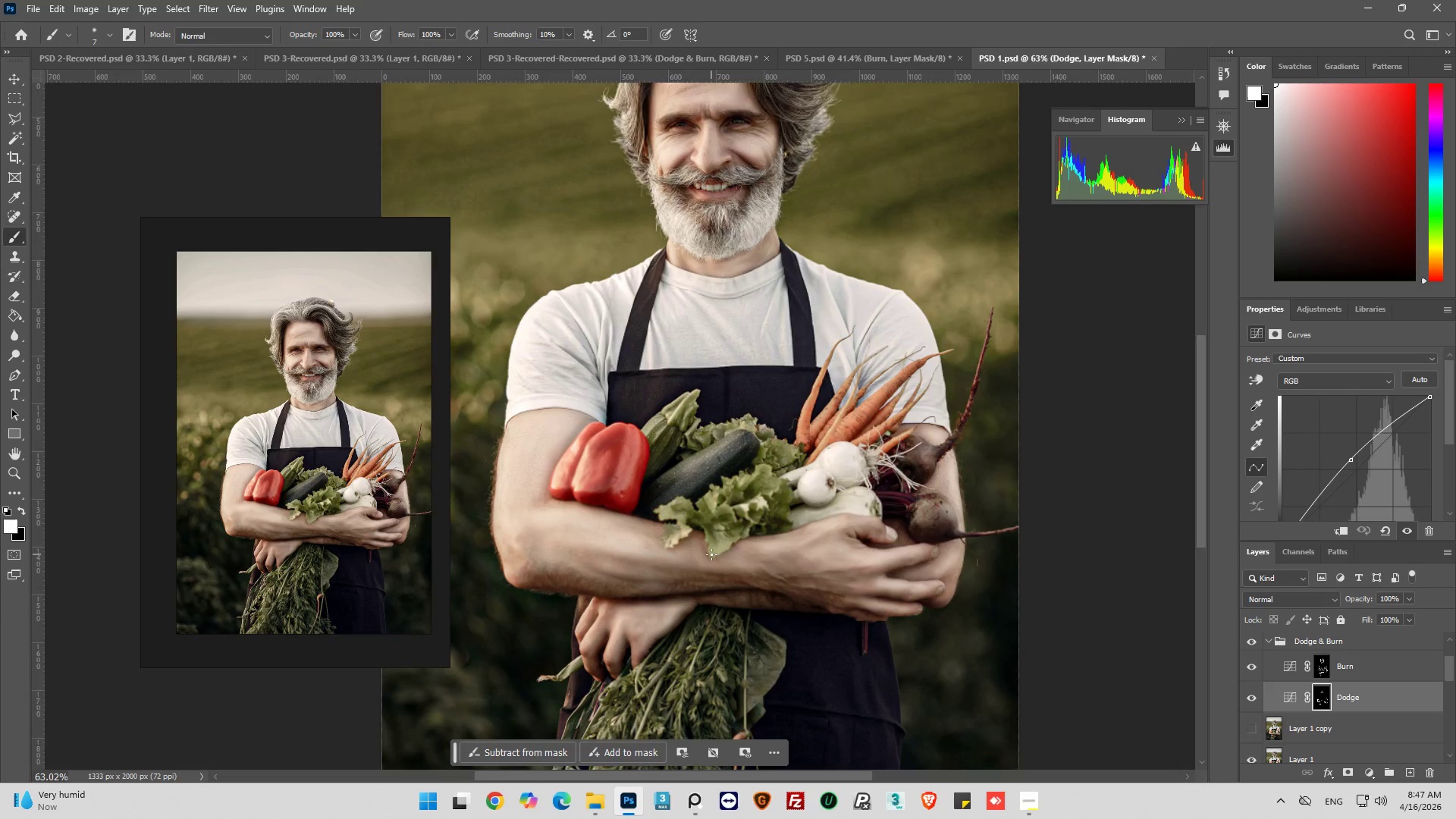 
key(Alt+AltLeft)
 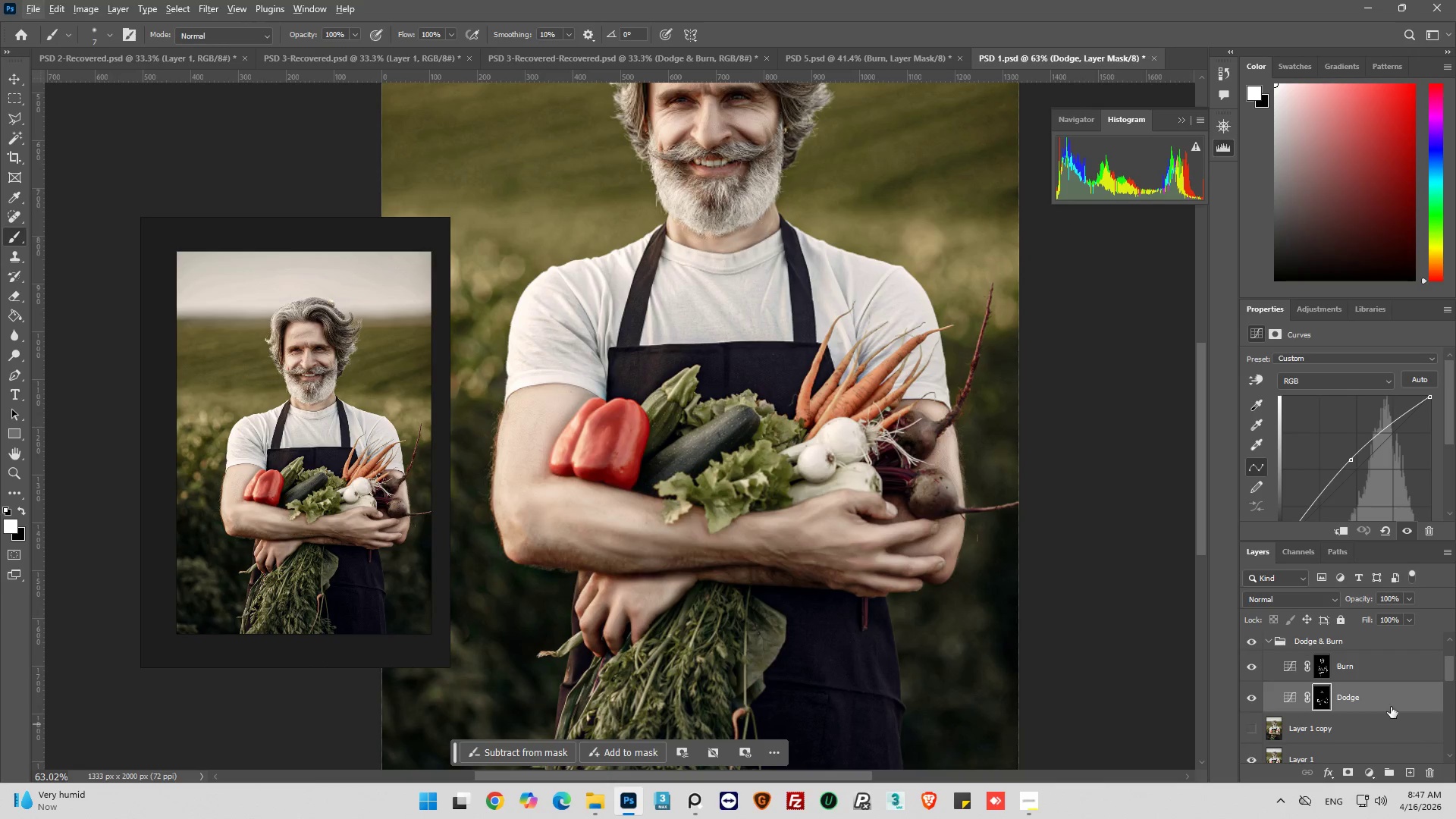 
scroll: coordinate [711, 554], scroll_direction: down, amount: 7.0
 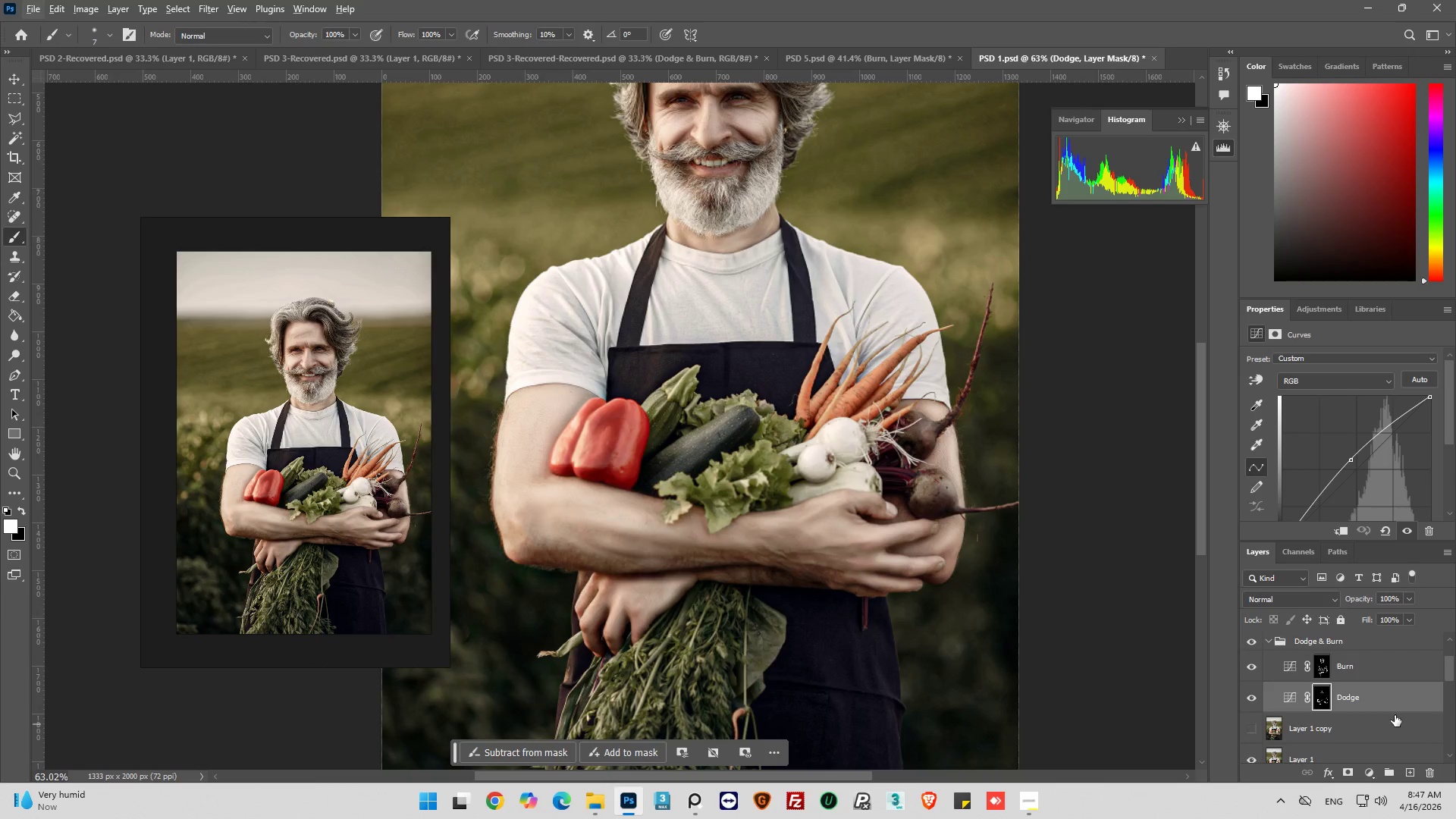 
scroll: coordinate [1390, 707], scroll_direction: up, amount: 5.0
 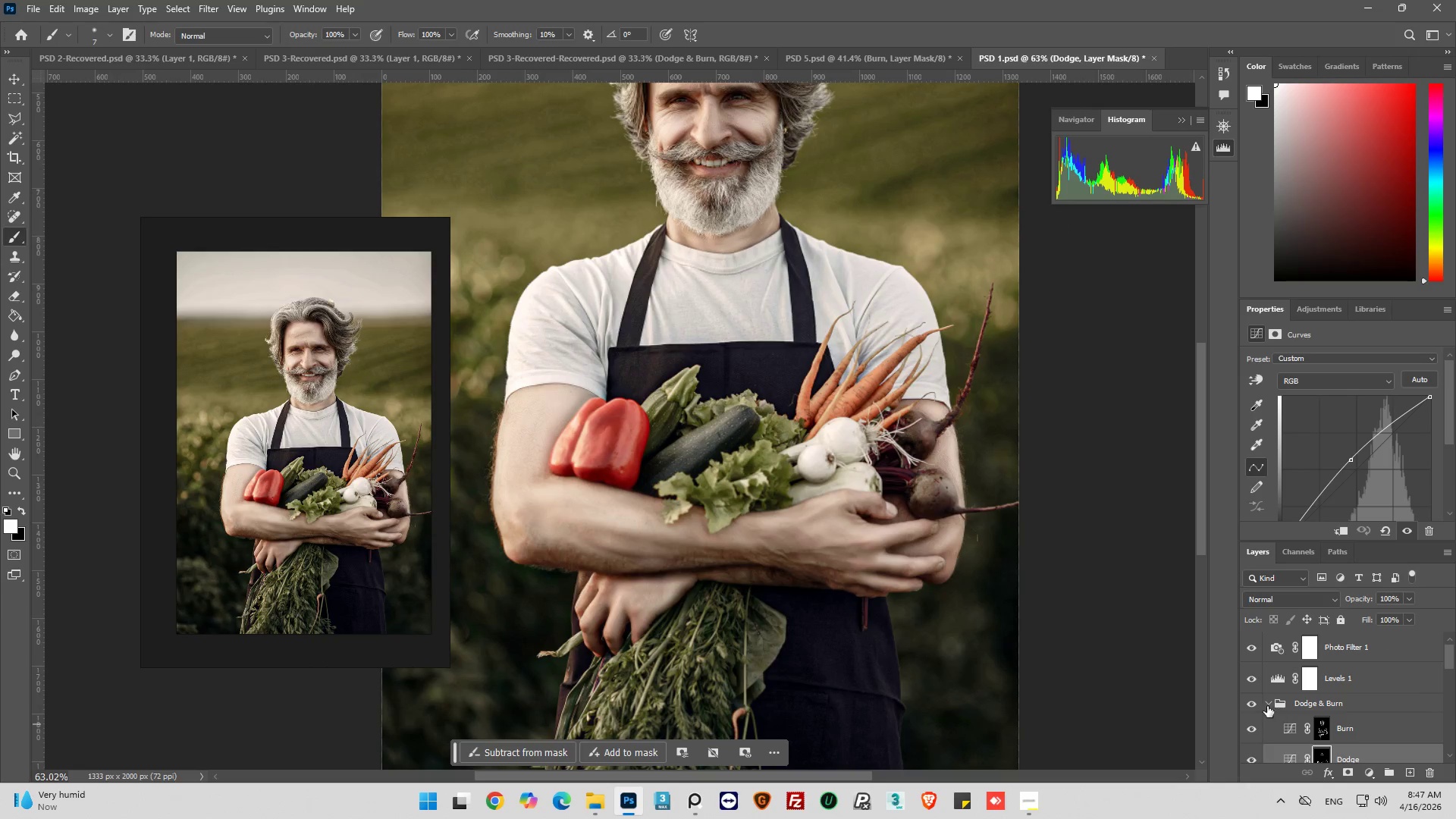 
left_click([1263, 704])
 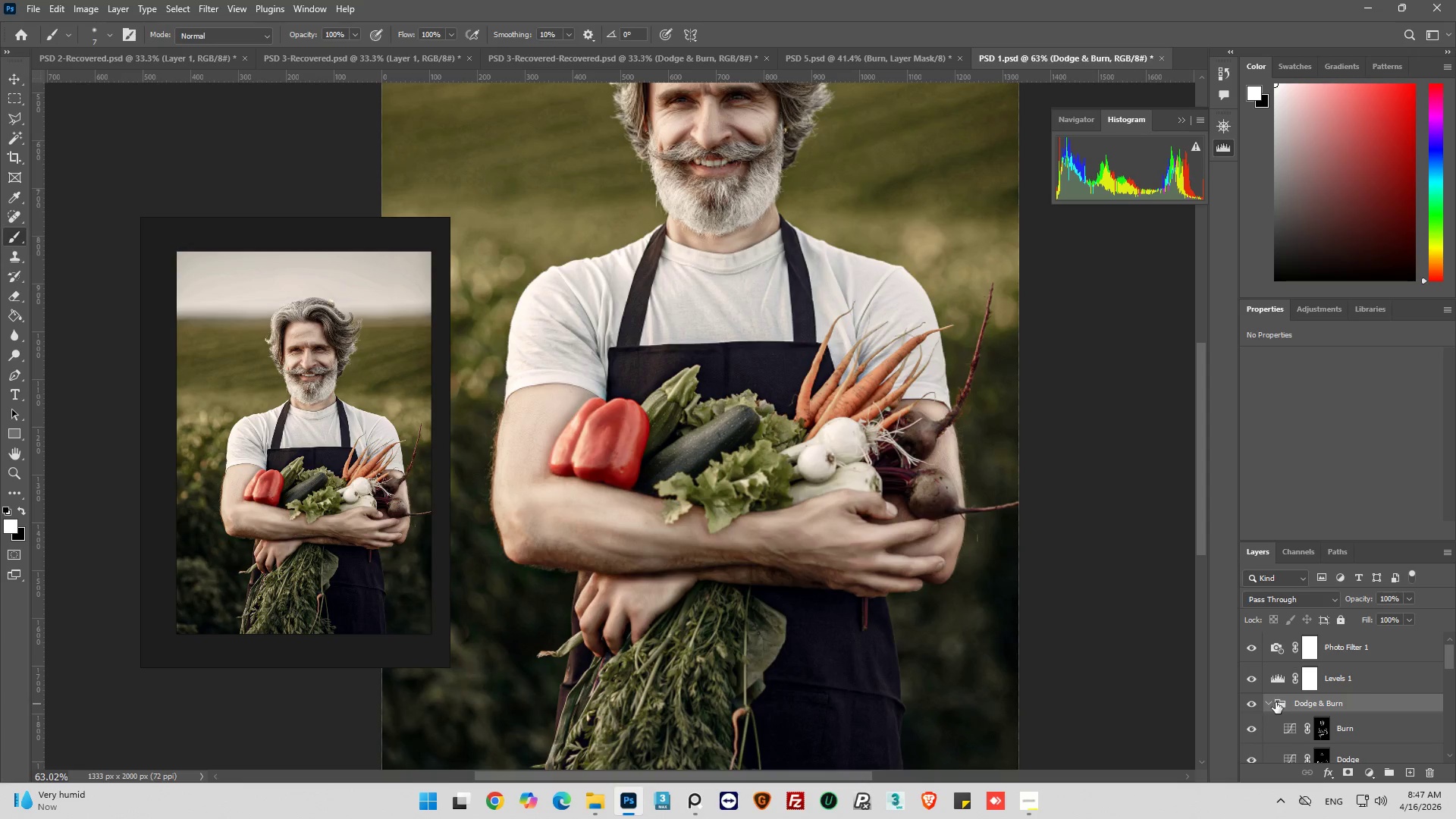 
left_click([1269, 702])
 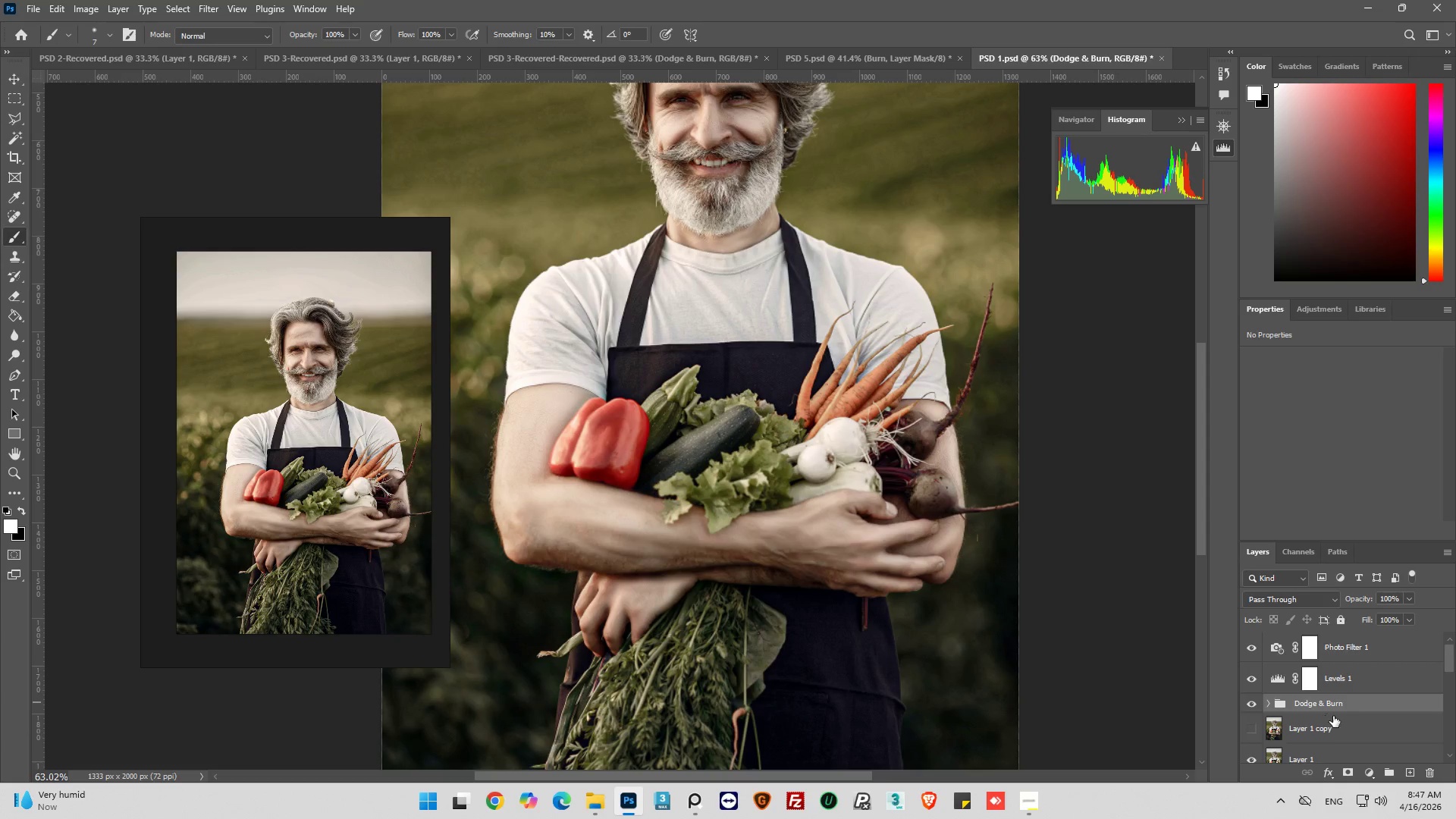 
scroll: coordinate [1333, 716], scroll_direction: down, amount: 5.0
 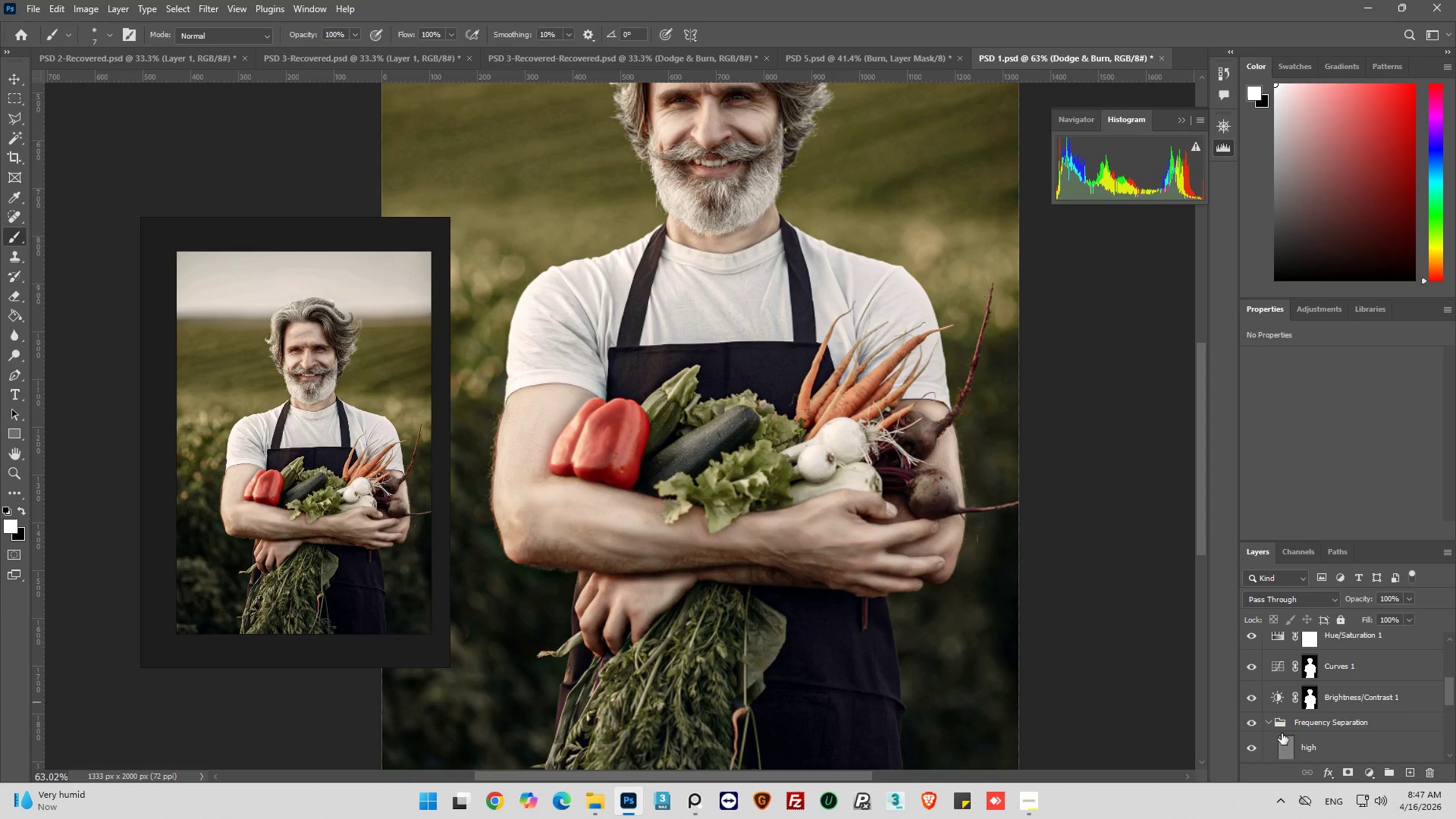 
left_click([1268, 722])
 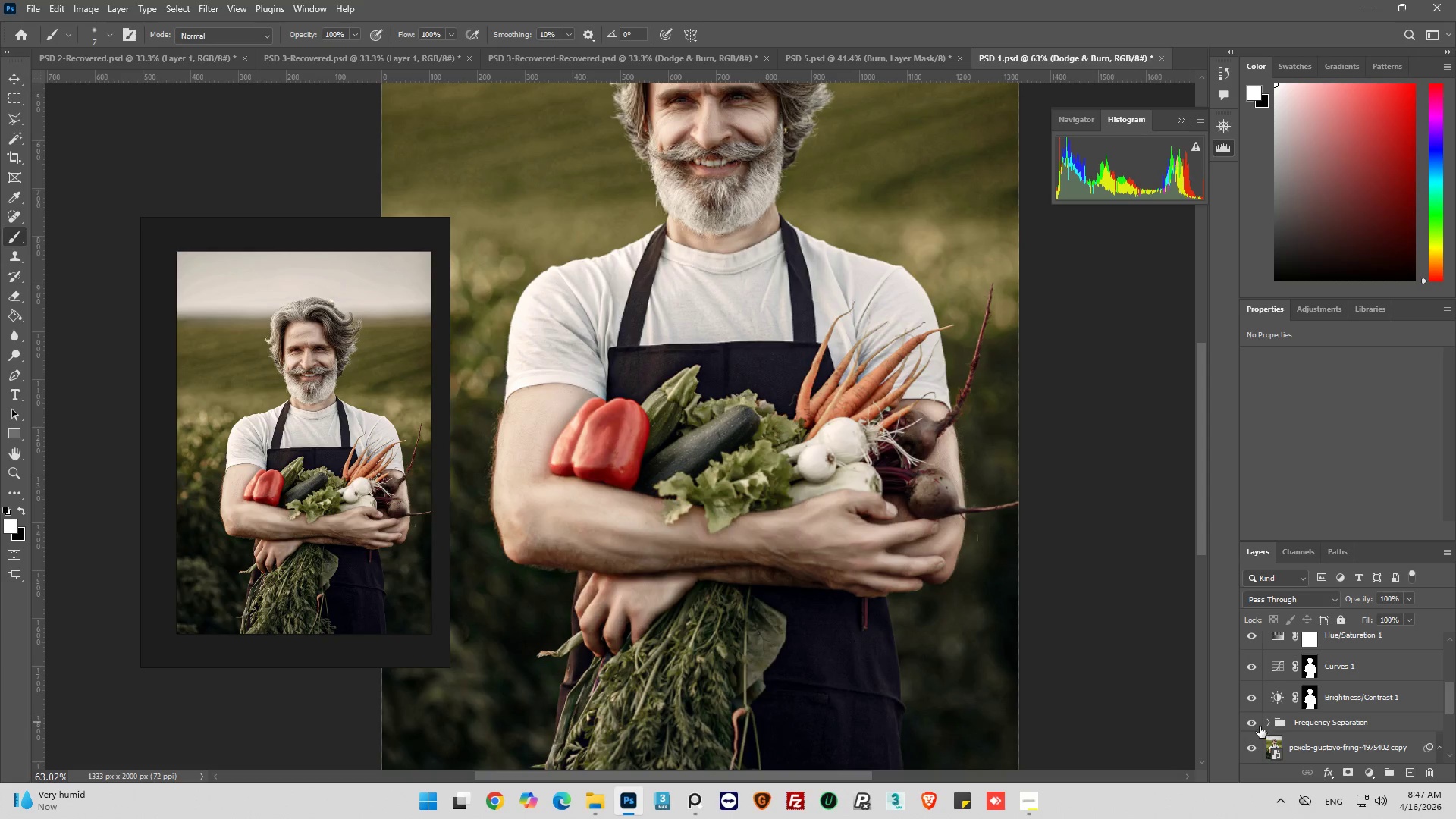 
left_click([1251, 722])
 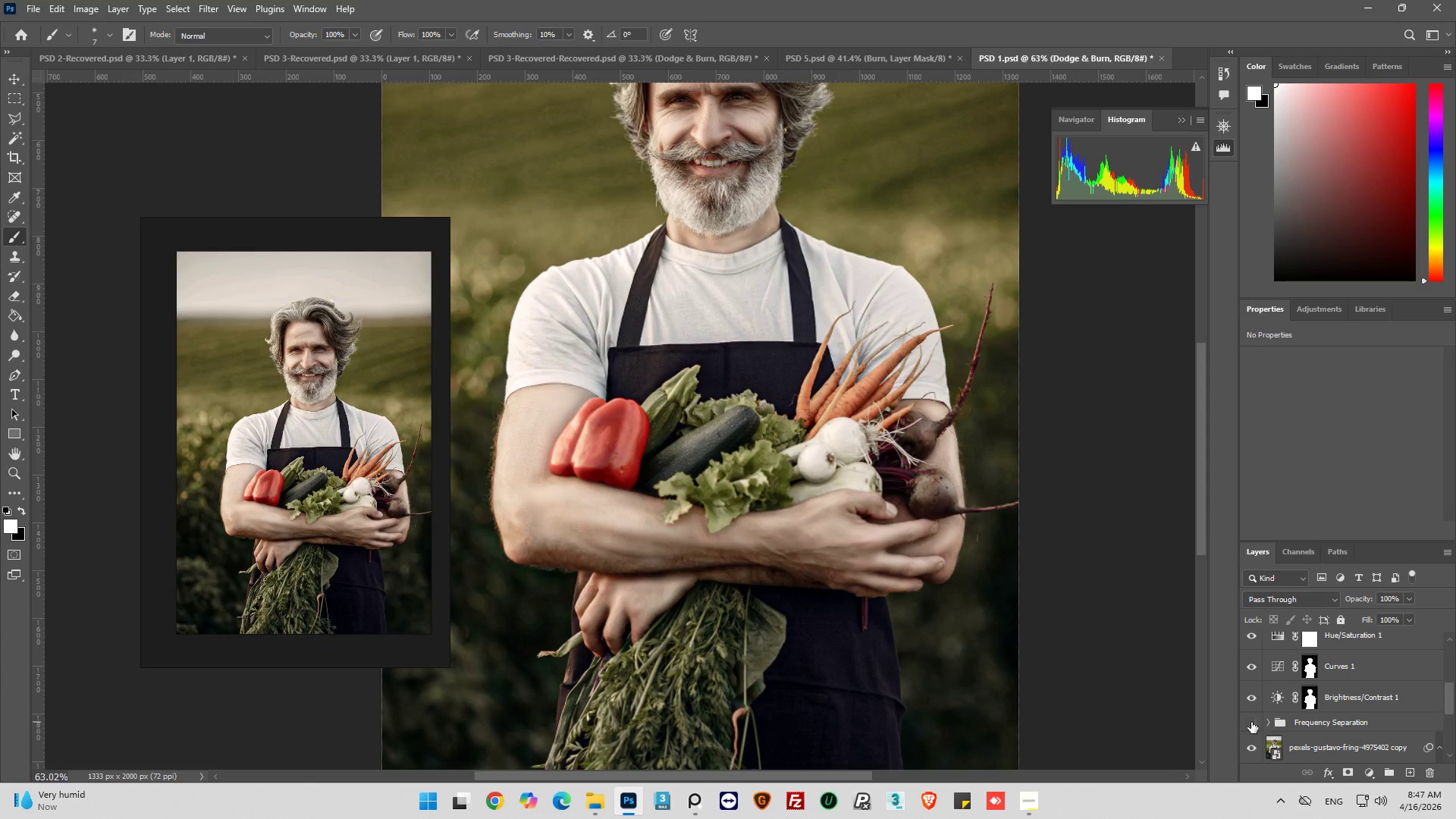 
left_click([1251, 722])
 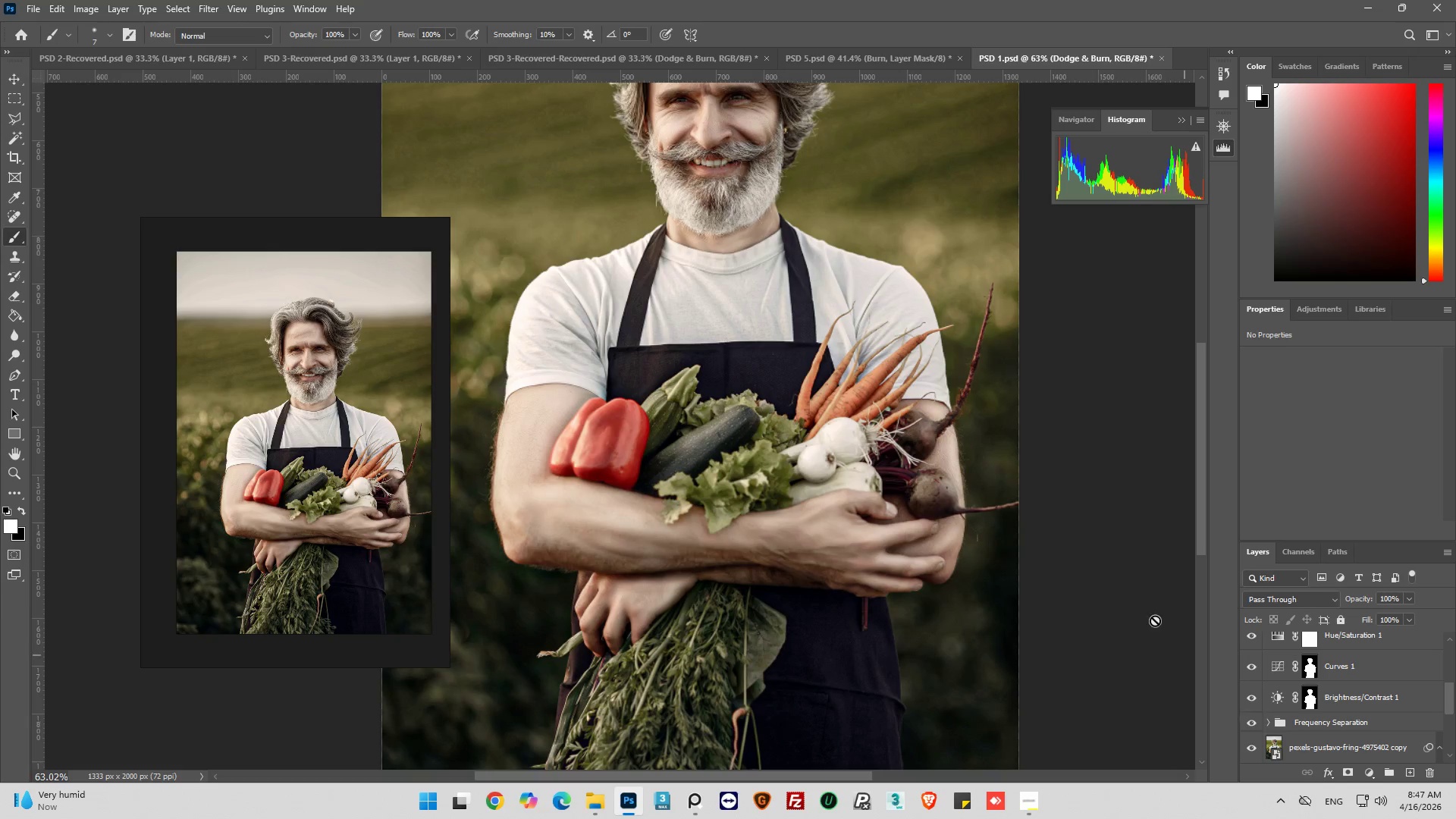 
hold_key(key=AltLeft, duration=0.48)
scroll: coordinate [727, 375], scroll_direction: up, amount: 15.0
 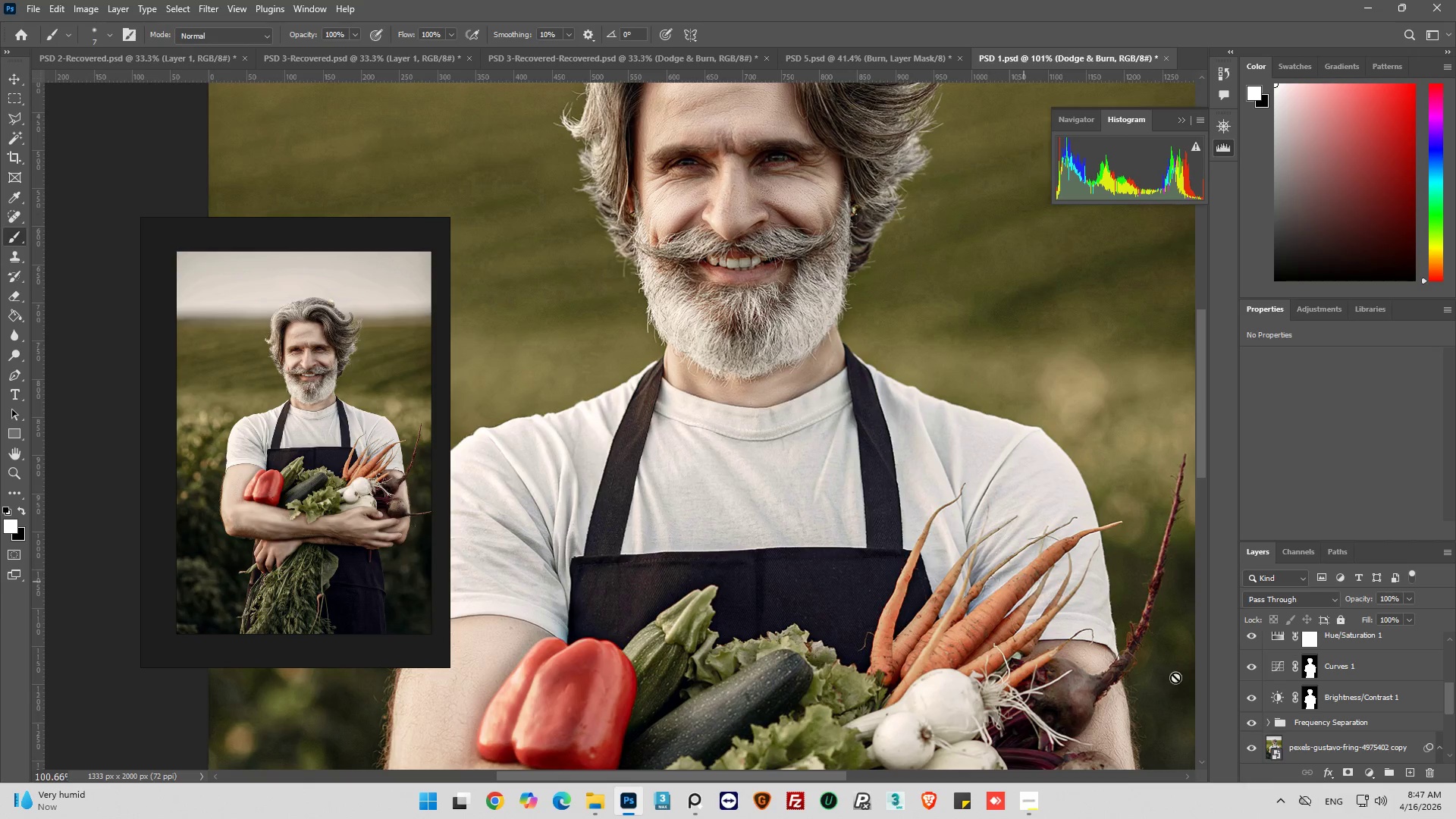 
left_click([1251, 724])
 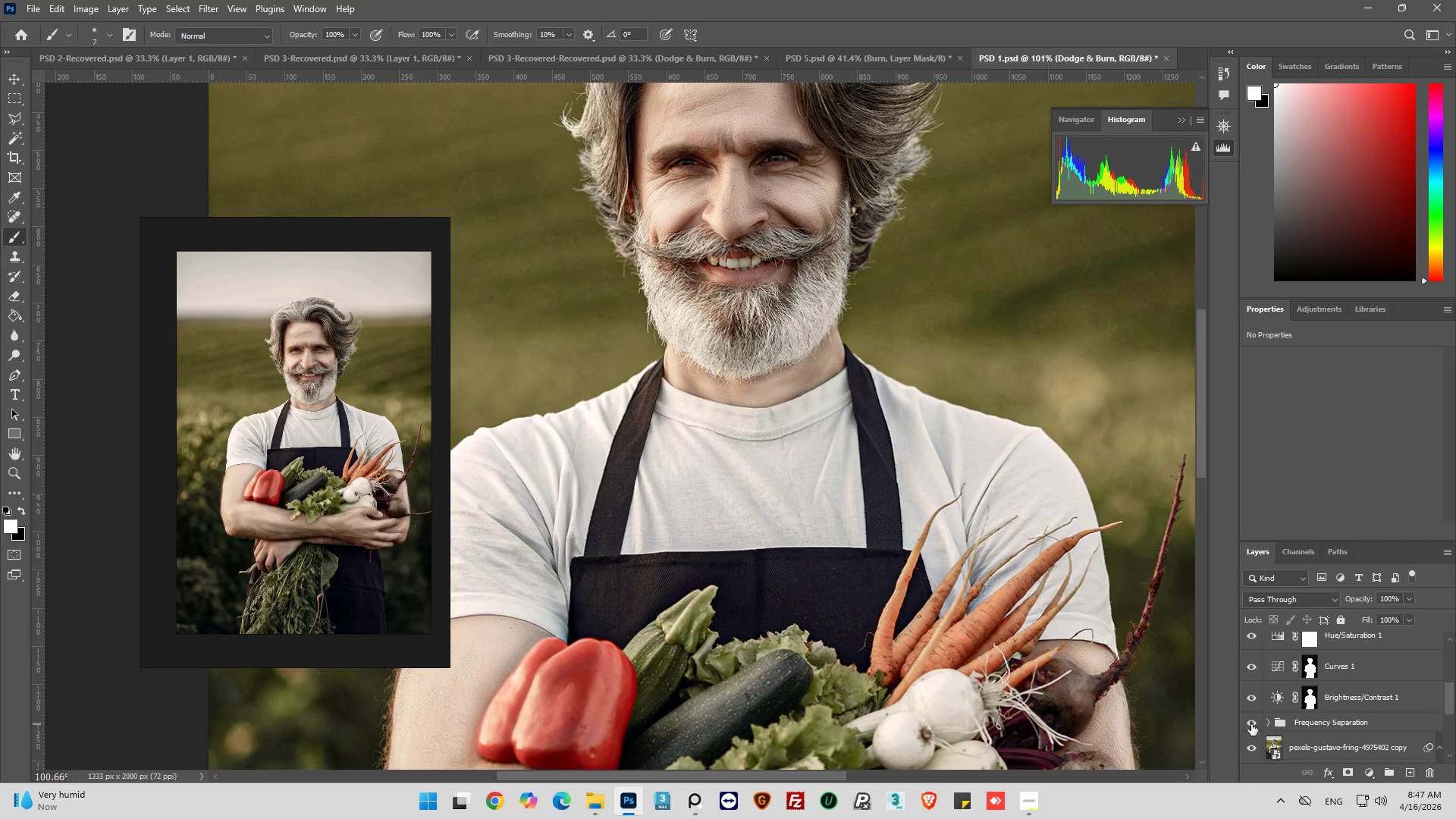 
double_click([1251, 724])
 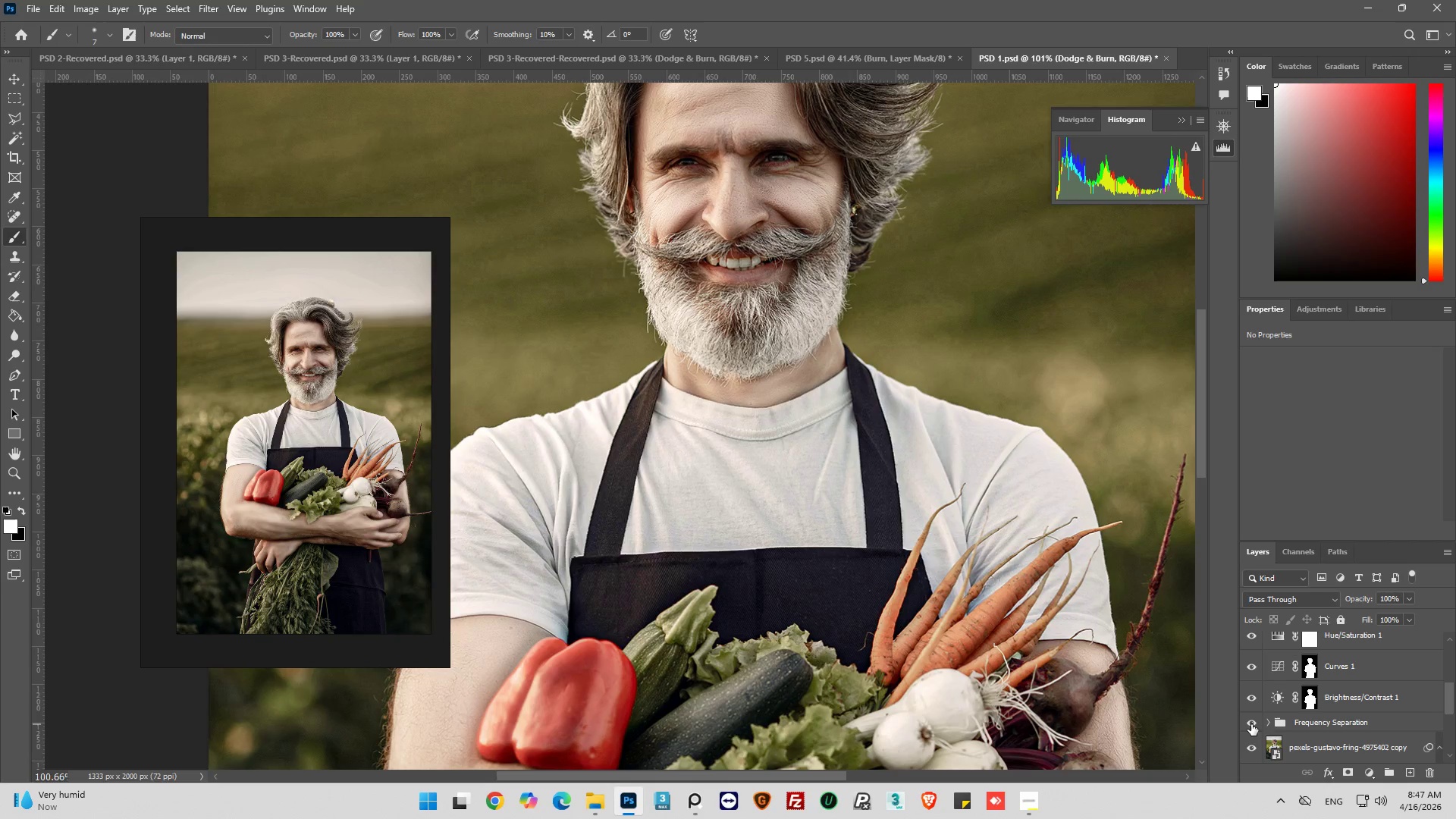 
double_click([1251, 724])
 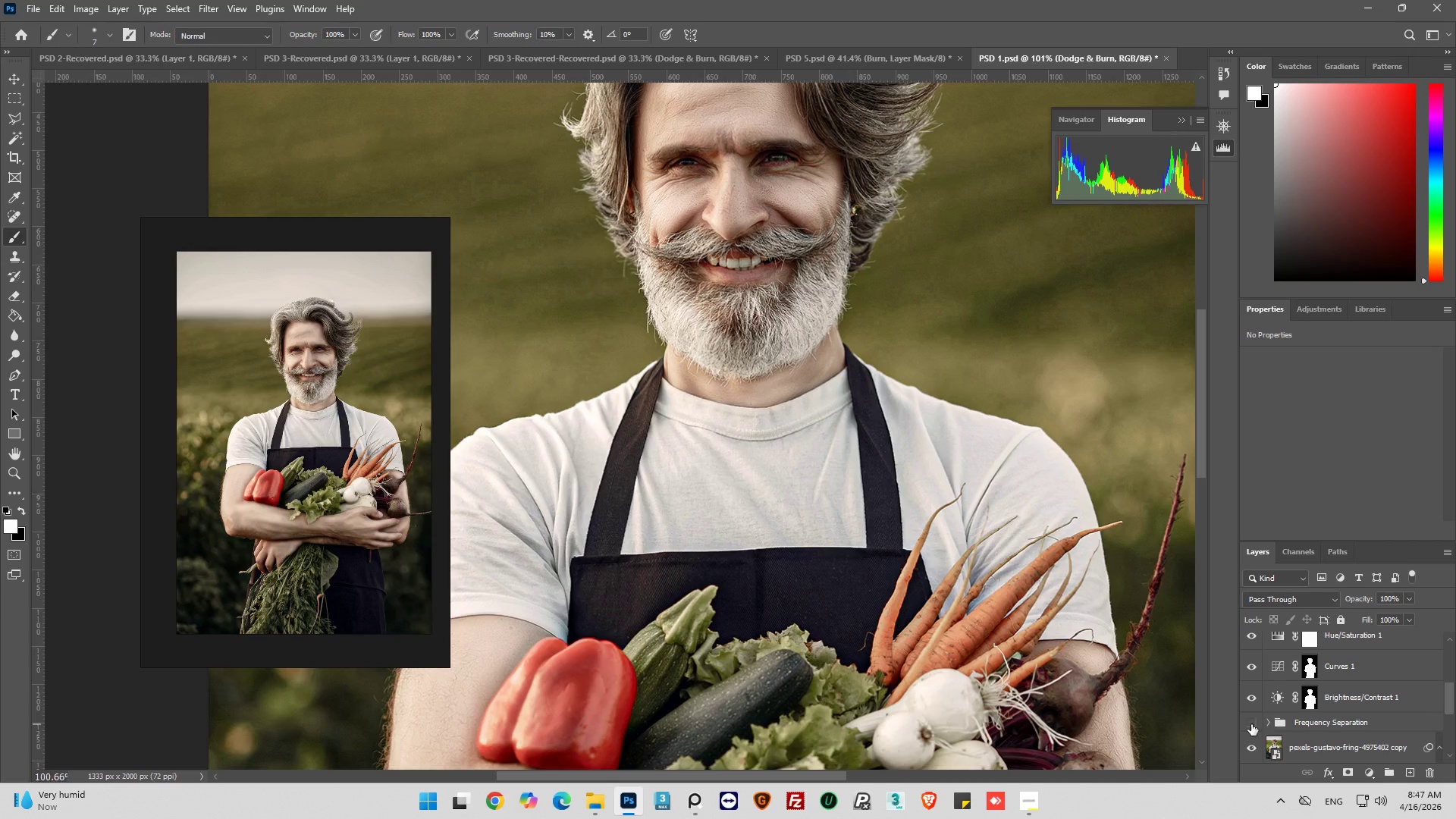 
left_click([1251, 724])
 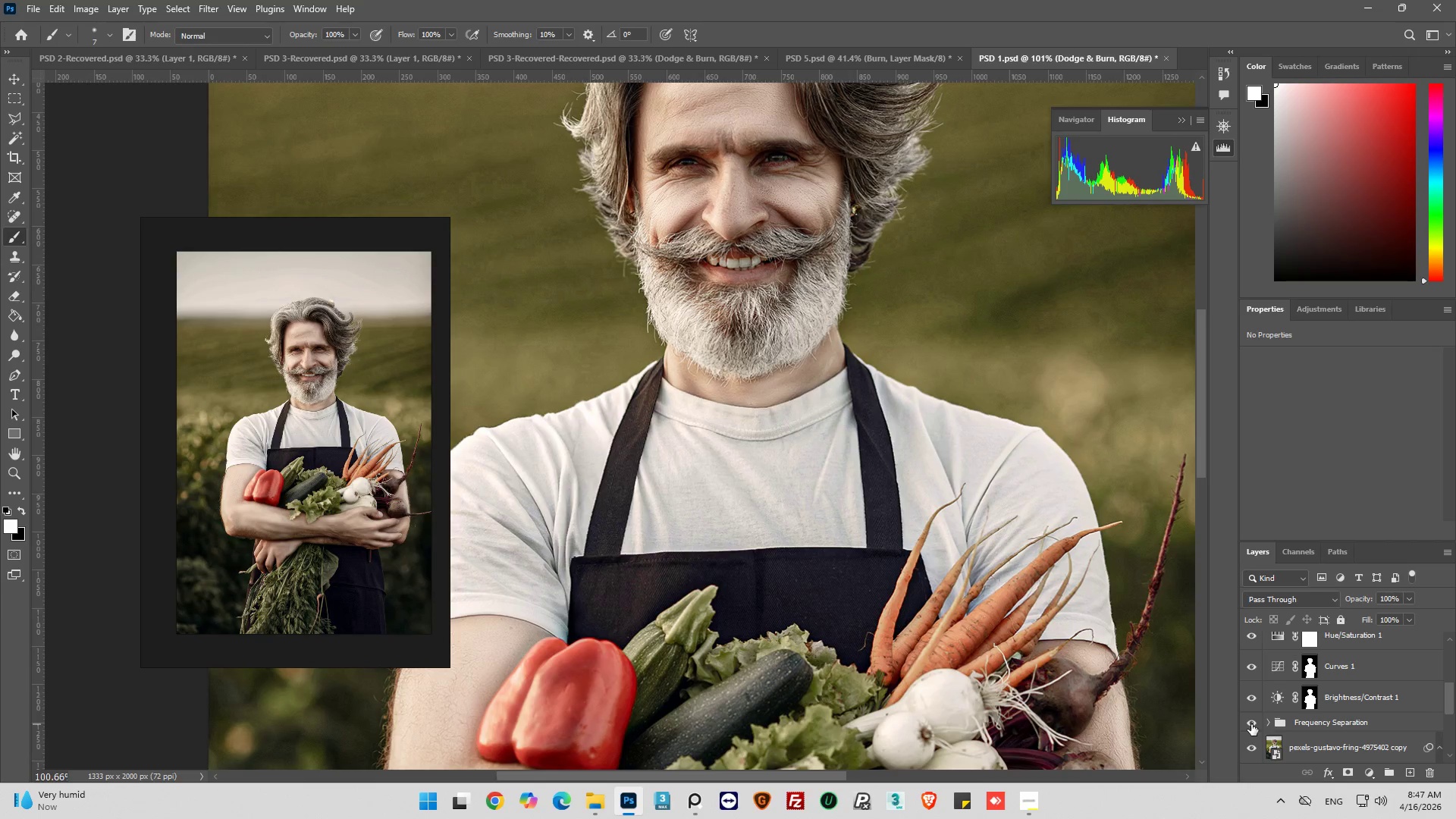 
left_click([1251, 724])
 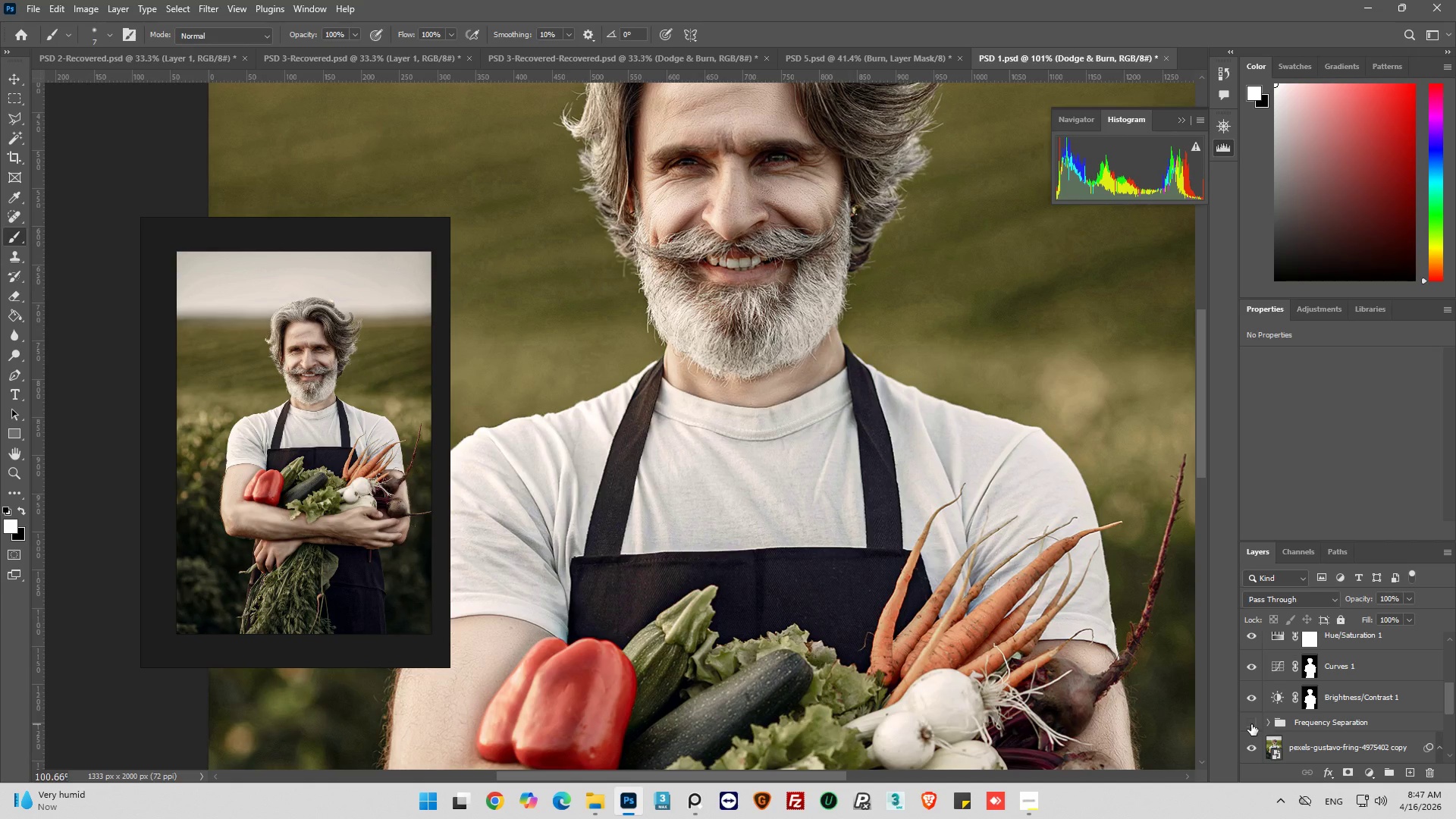 
left_click([1251, 724])
 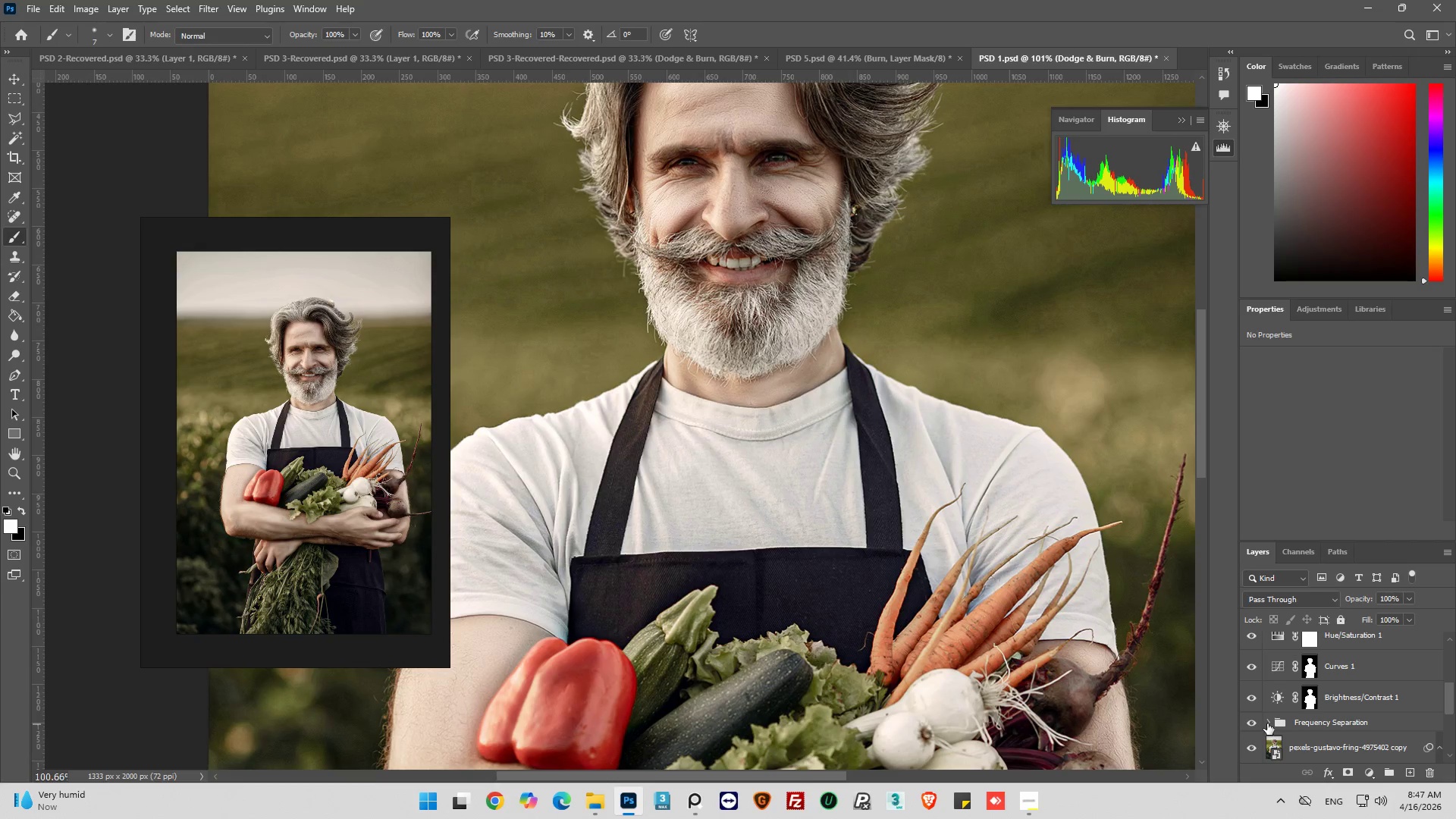 
left_click([1268, 723])
 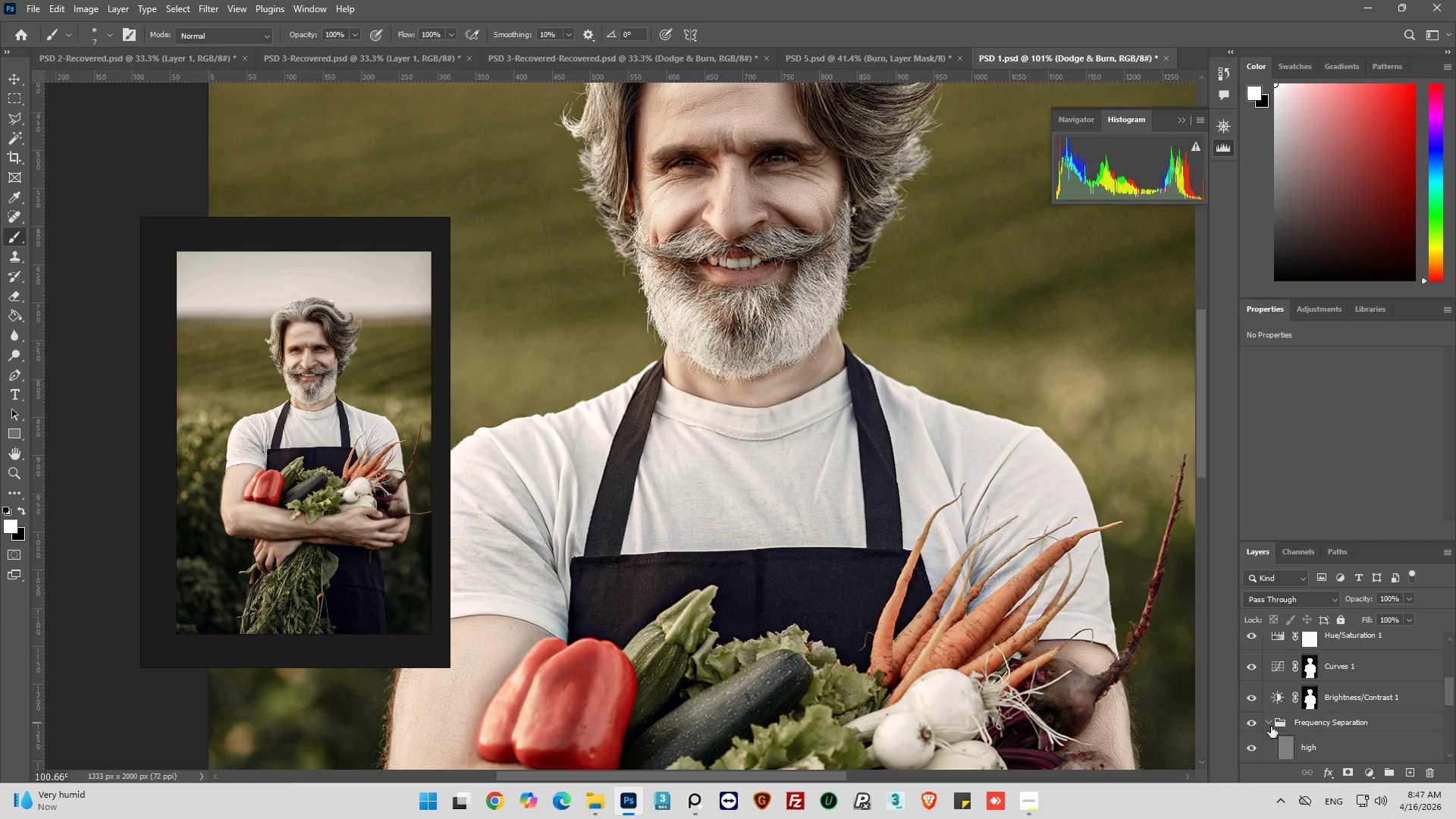 
scroll: coordinate [1271, 726], scroll_direction: down, amount: 3.0
 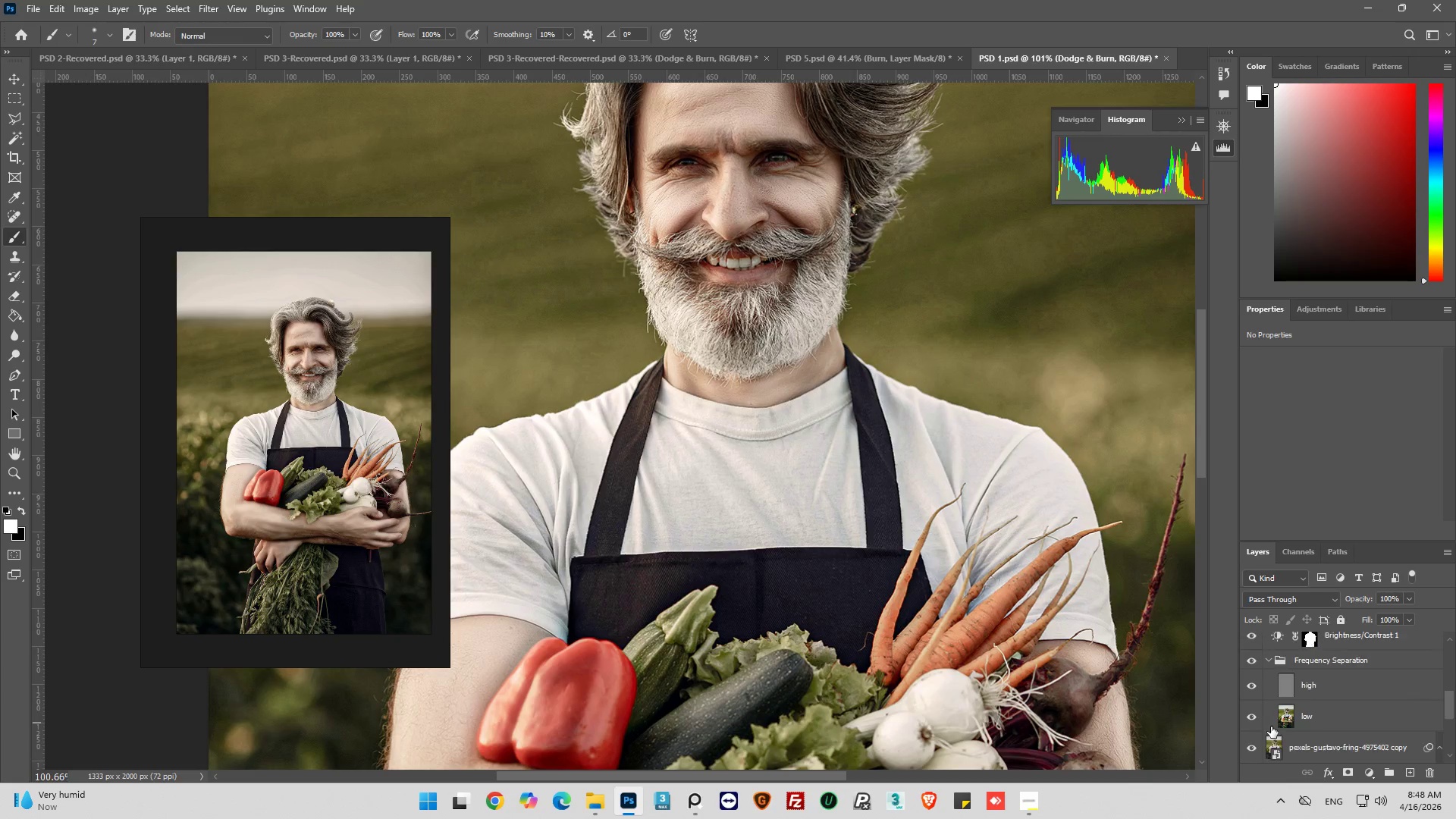 
scroll: coordinate [1271, 726], scroll_direction: up, amount: 1.0
 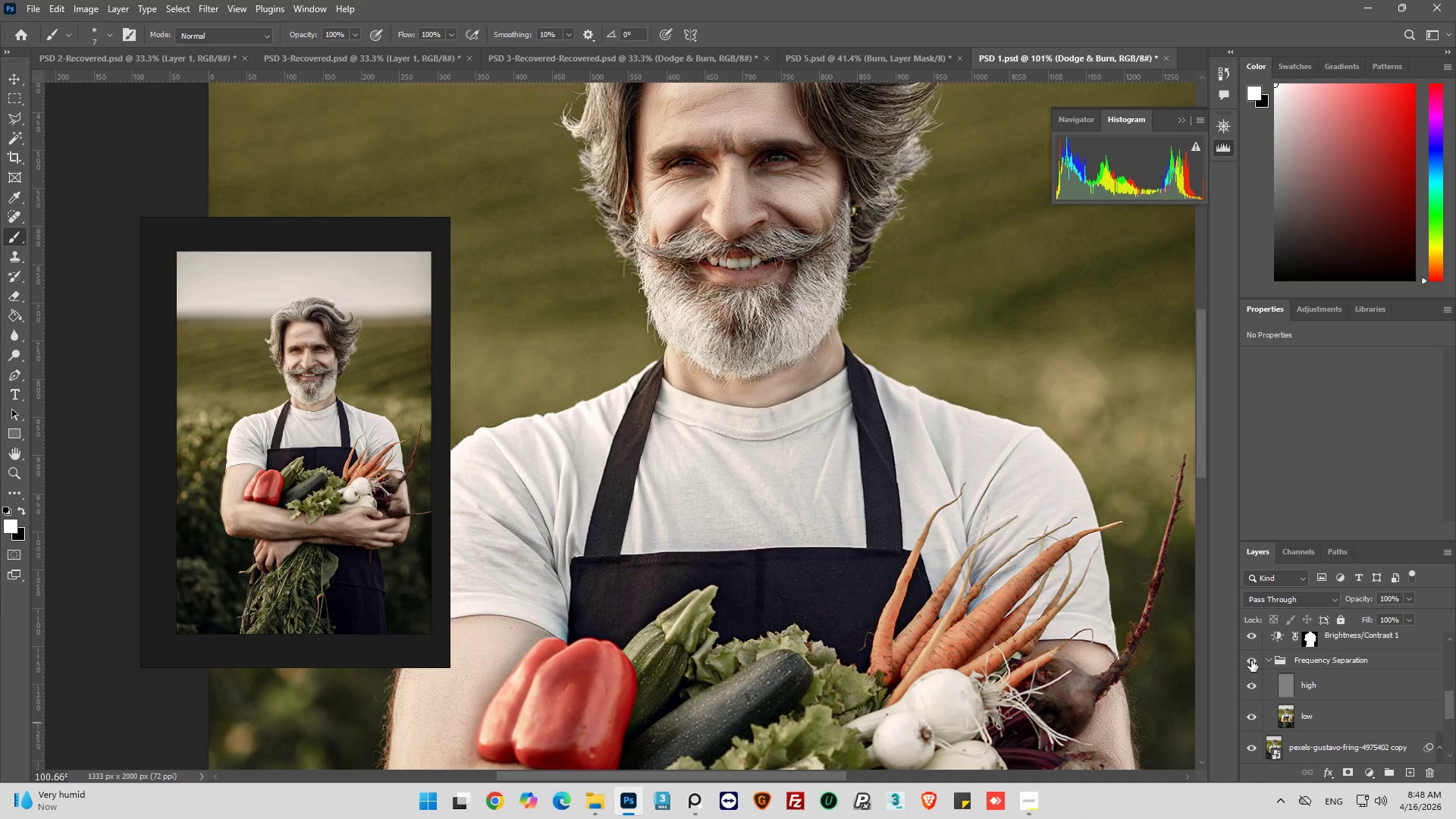 
left_click([1251, 661])
 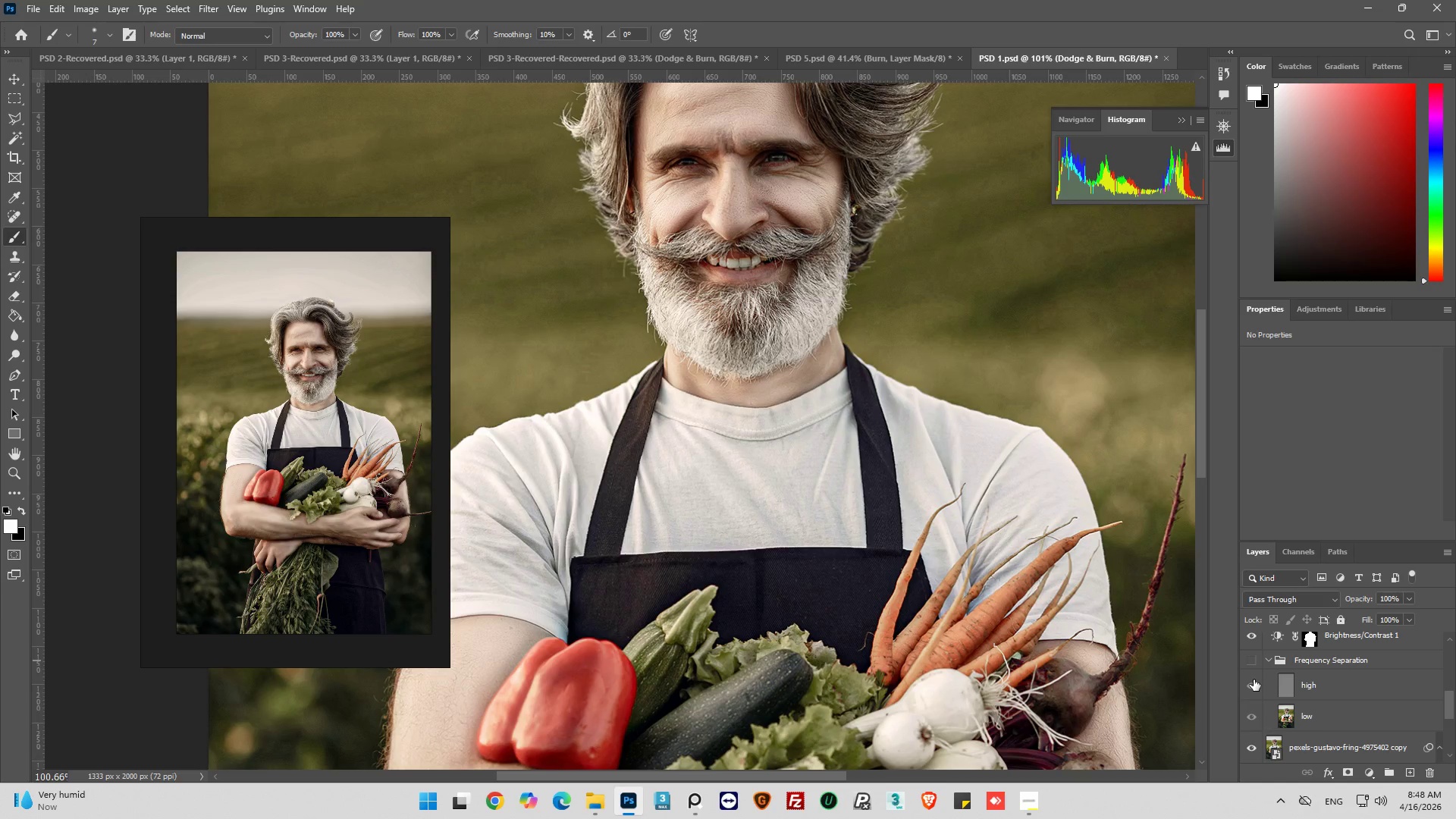 
left_click([1252, 662])
 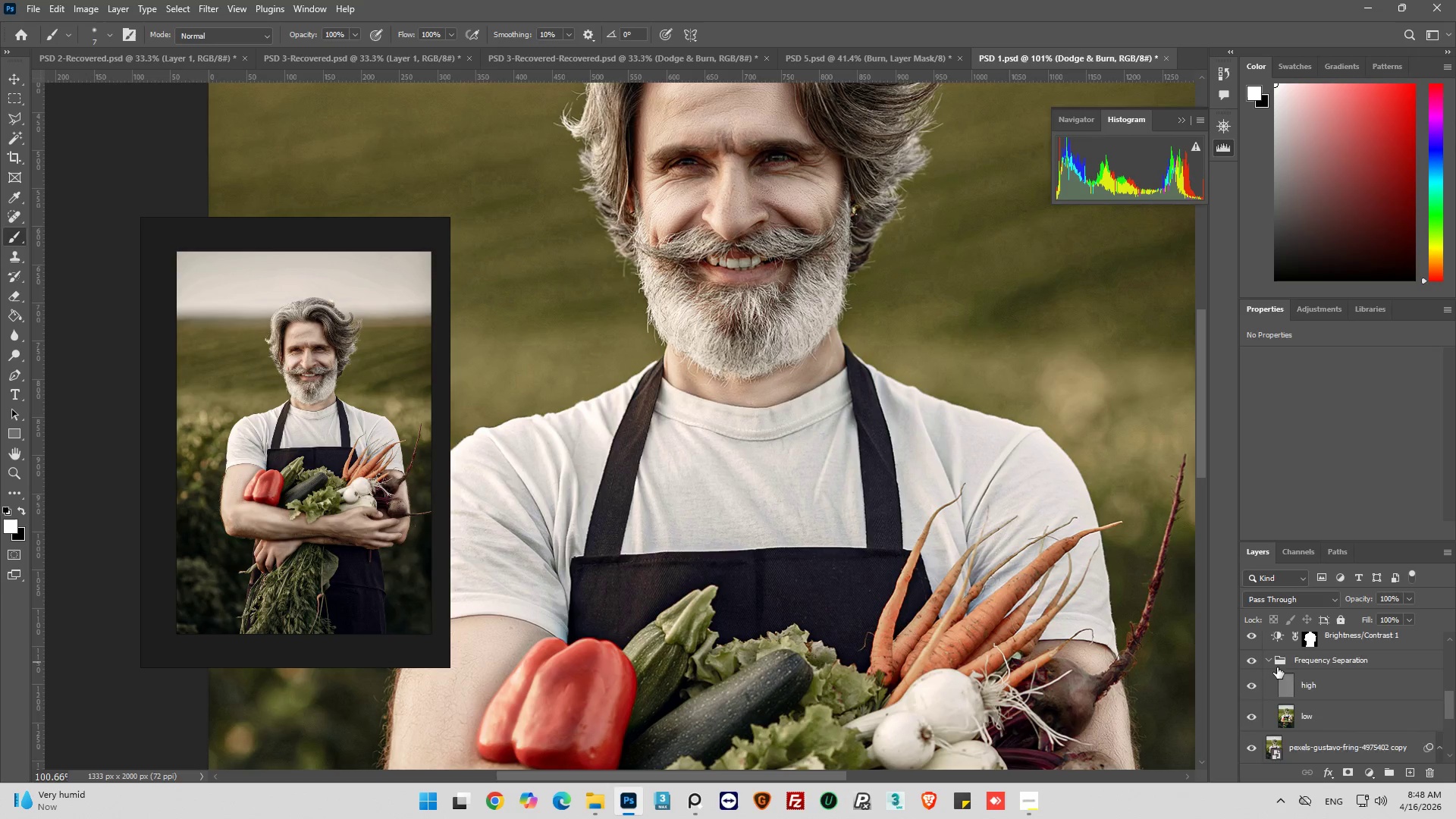 
scroll: coordinate [1296, 682], scroll_direction: up, amount: 5.0
 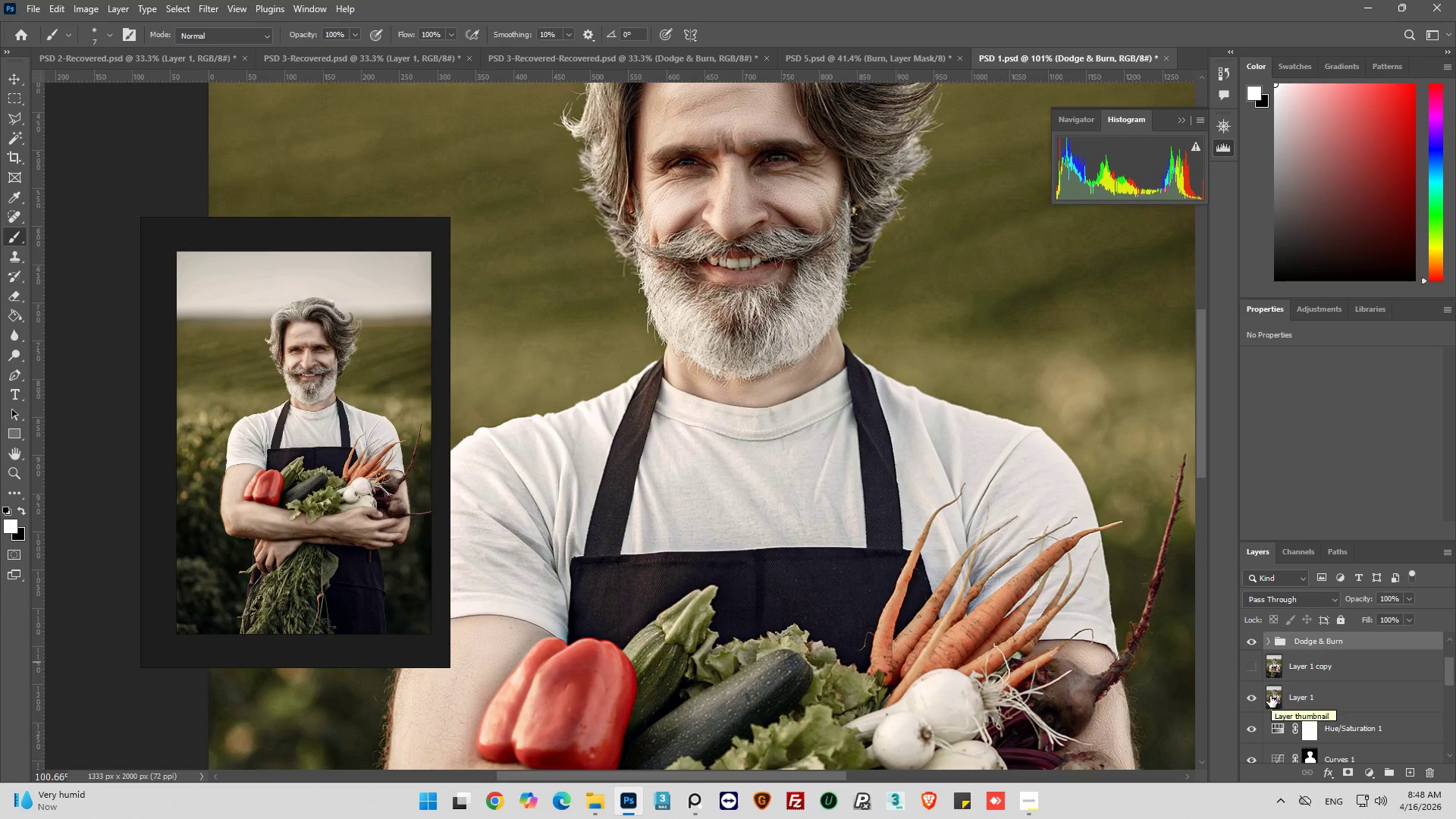 
left_click([1253, 697])
 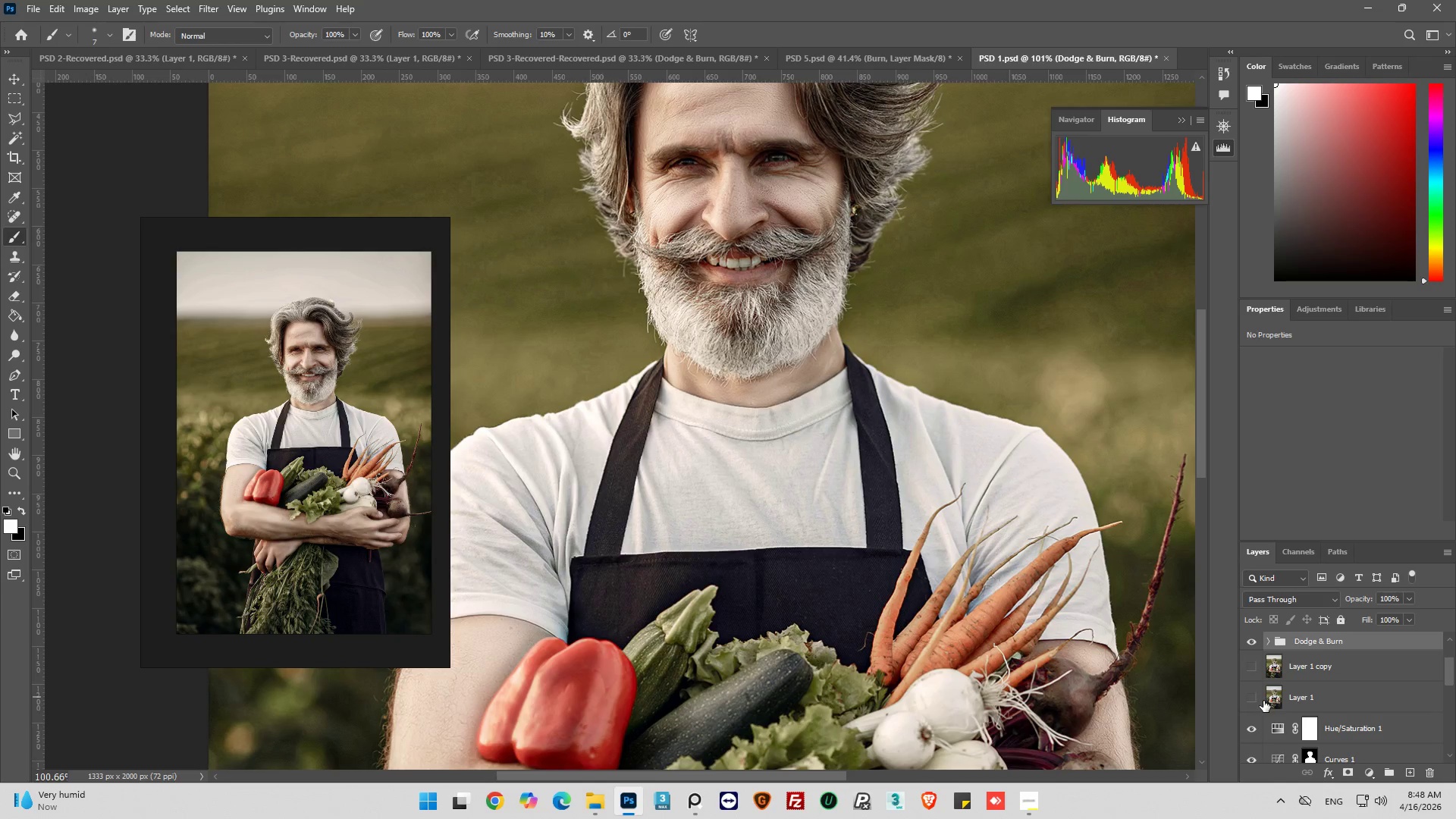 
scroll: coordinate [1268, 703], scroll_direction: down, amount: 5.0
 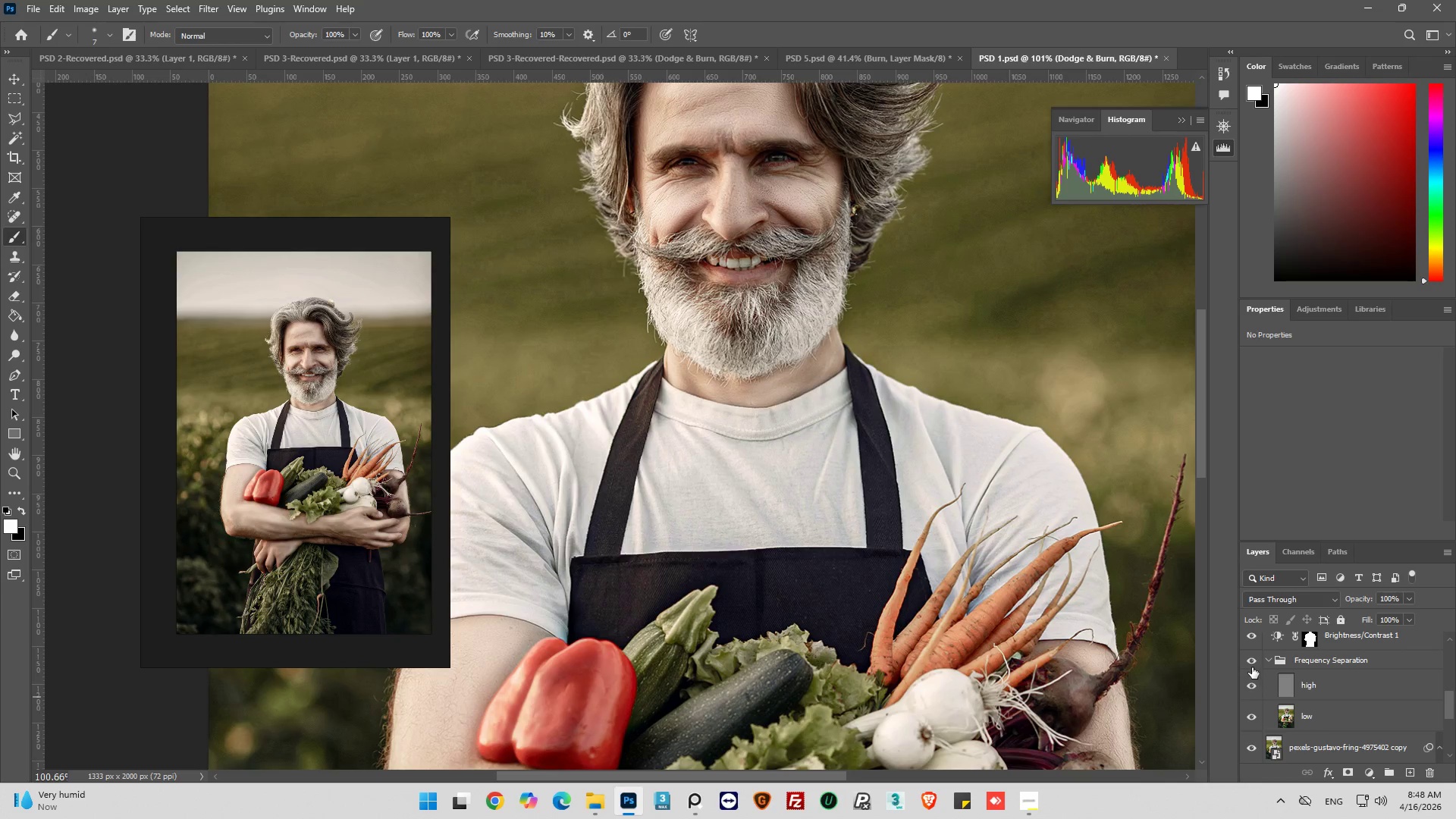 
left_click([1250, 664])
 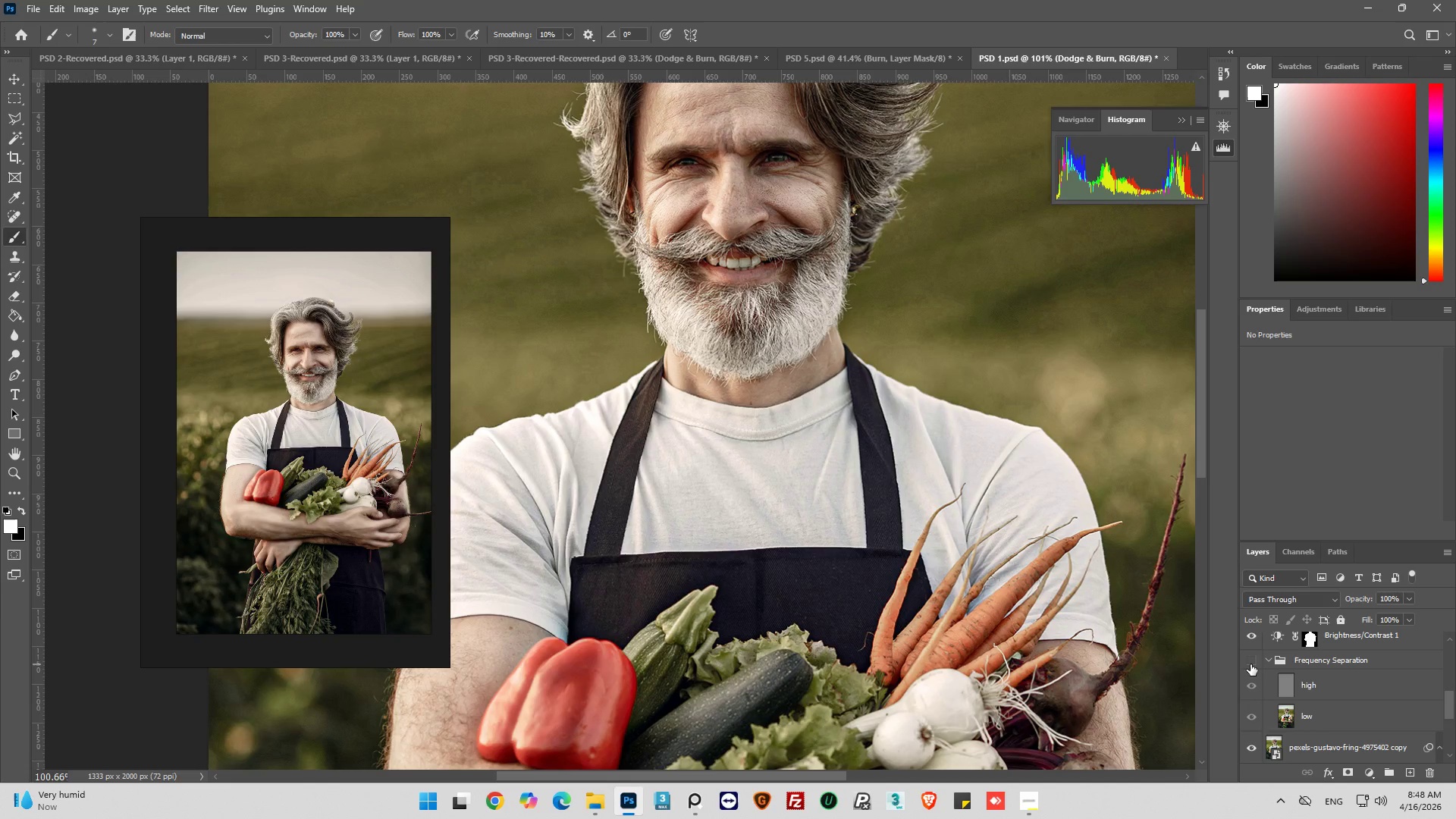 
left_click([1250, 664])
 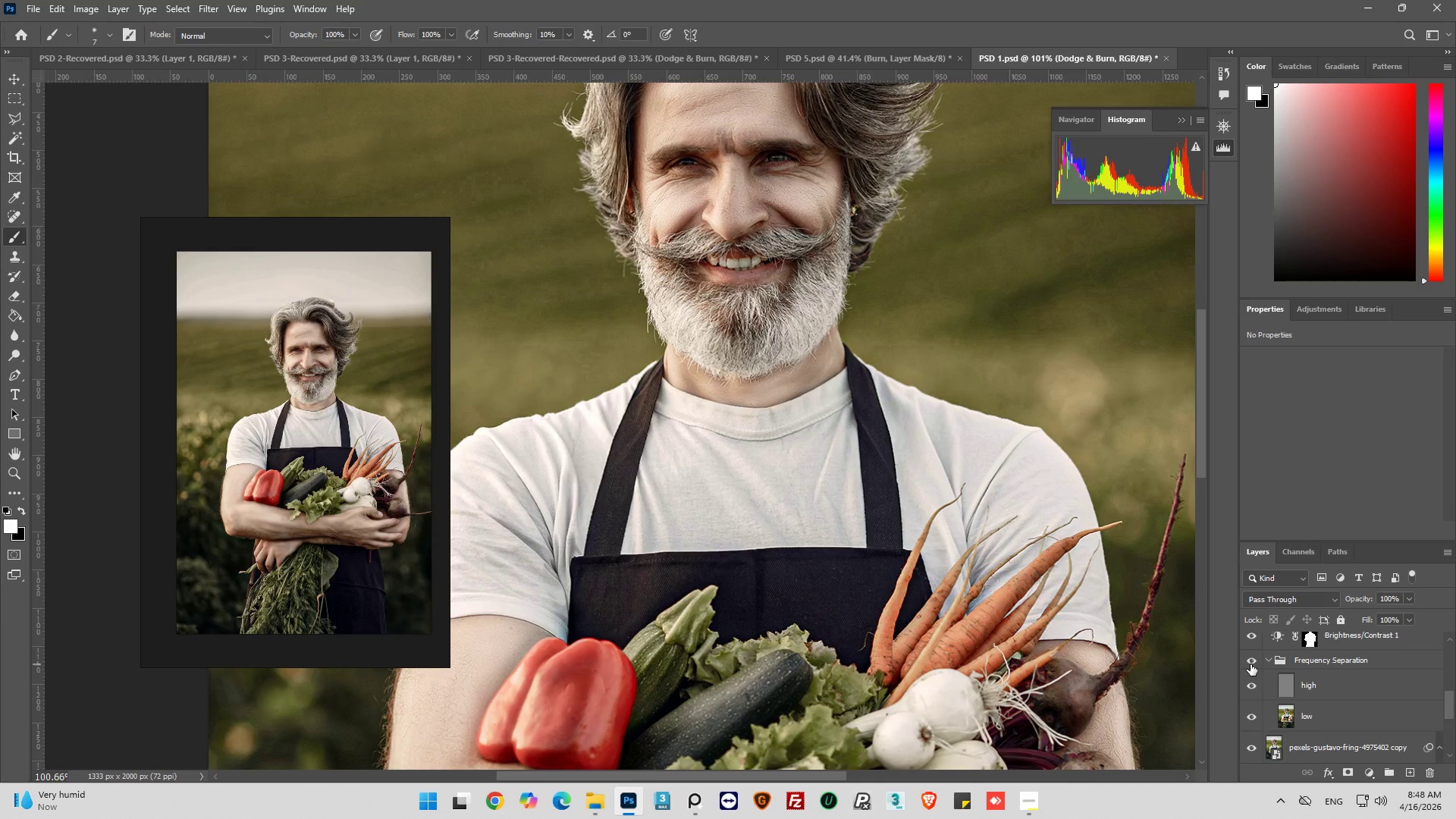 
left_click([1250, 664])
 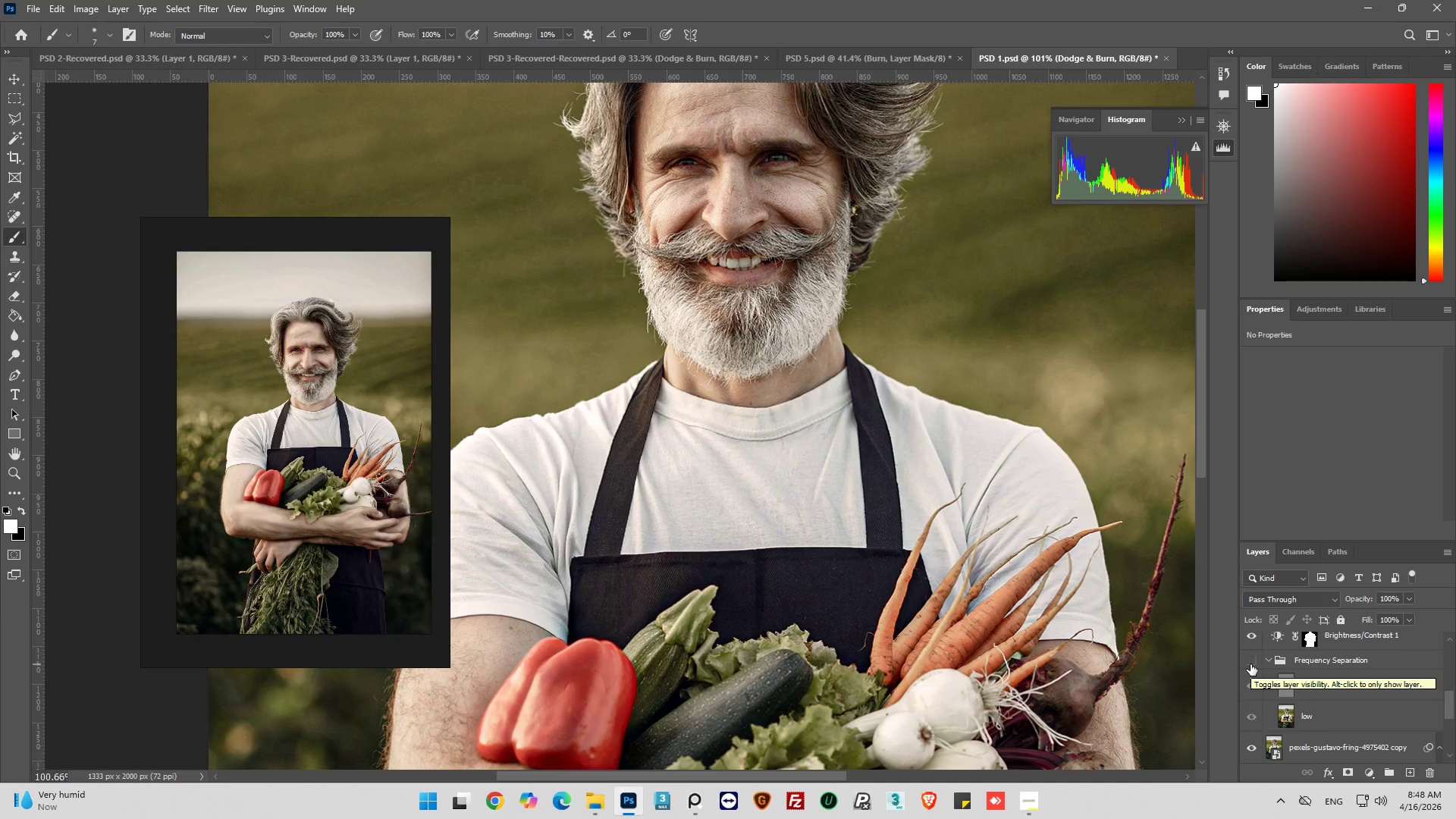 
left_click([1250, 664])
 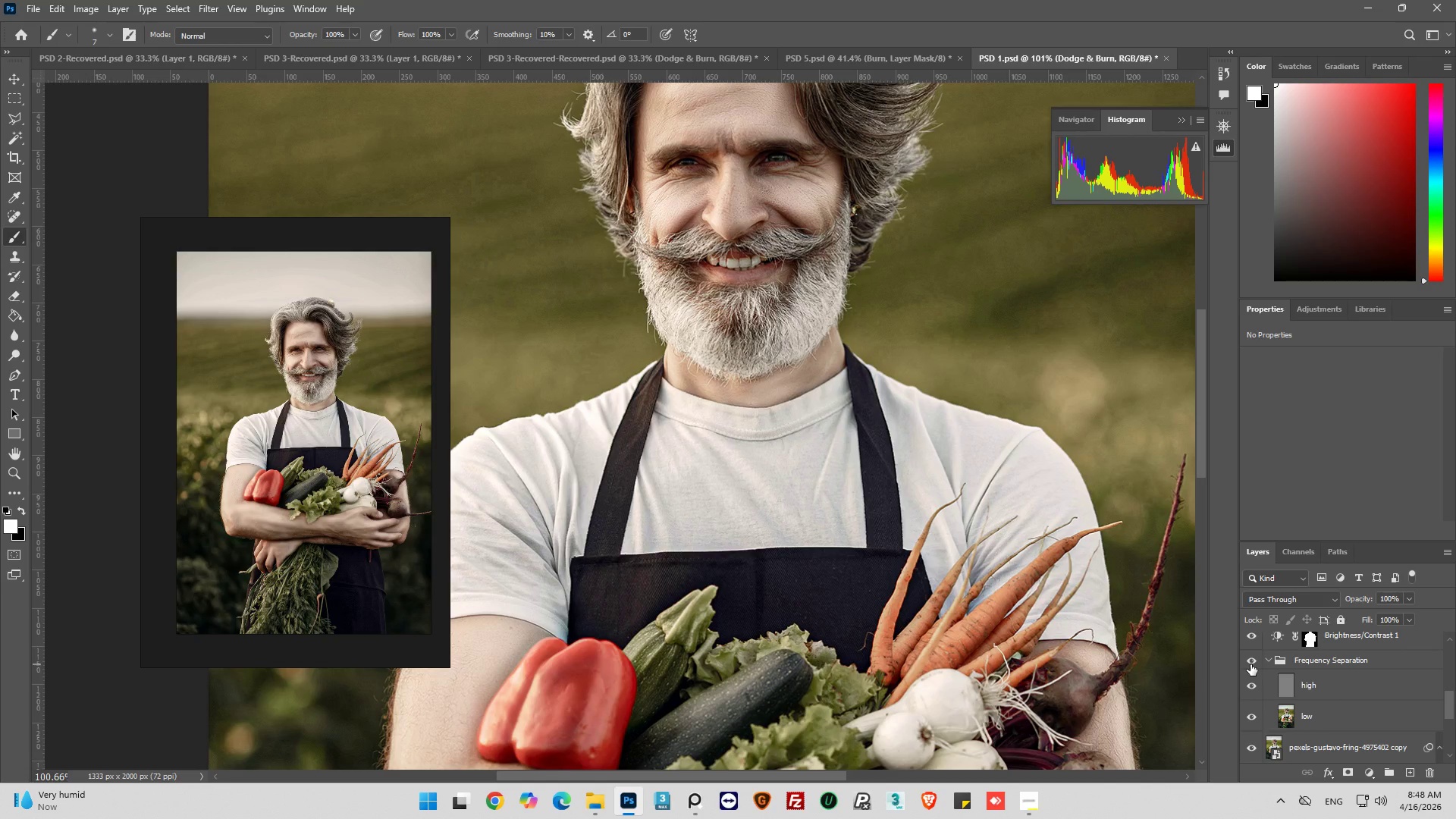 
left_click([1250, 664])
 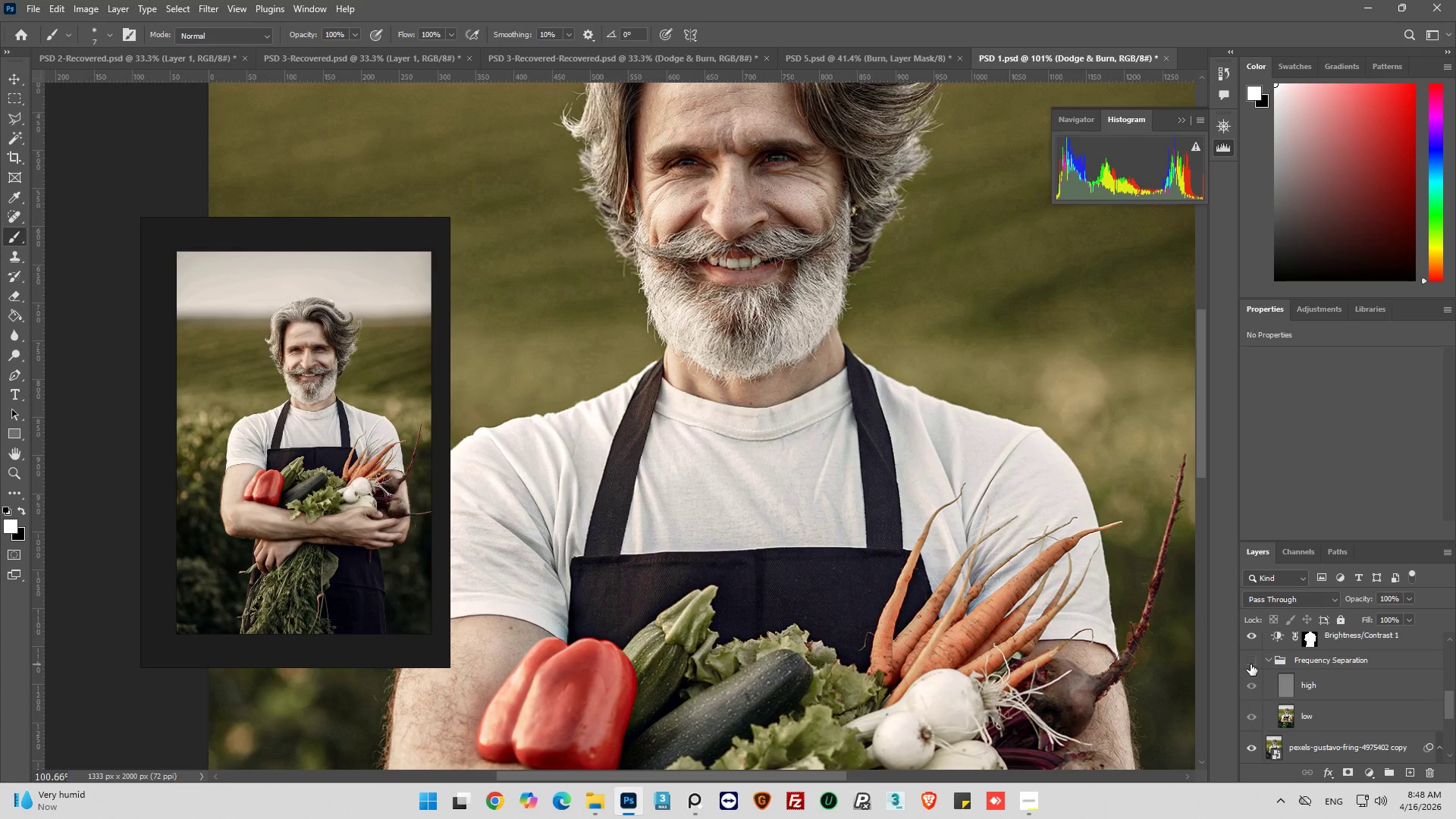 
left_click([1250, 664])
 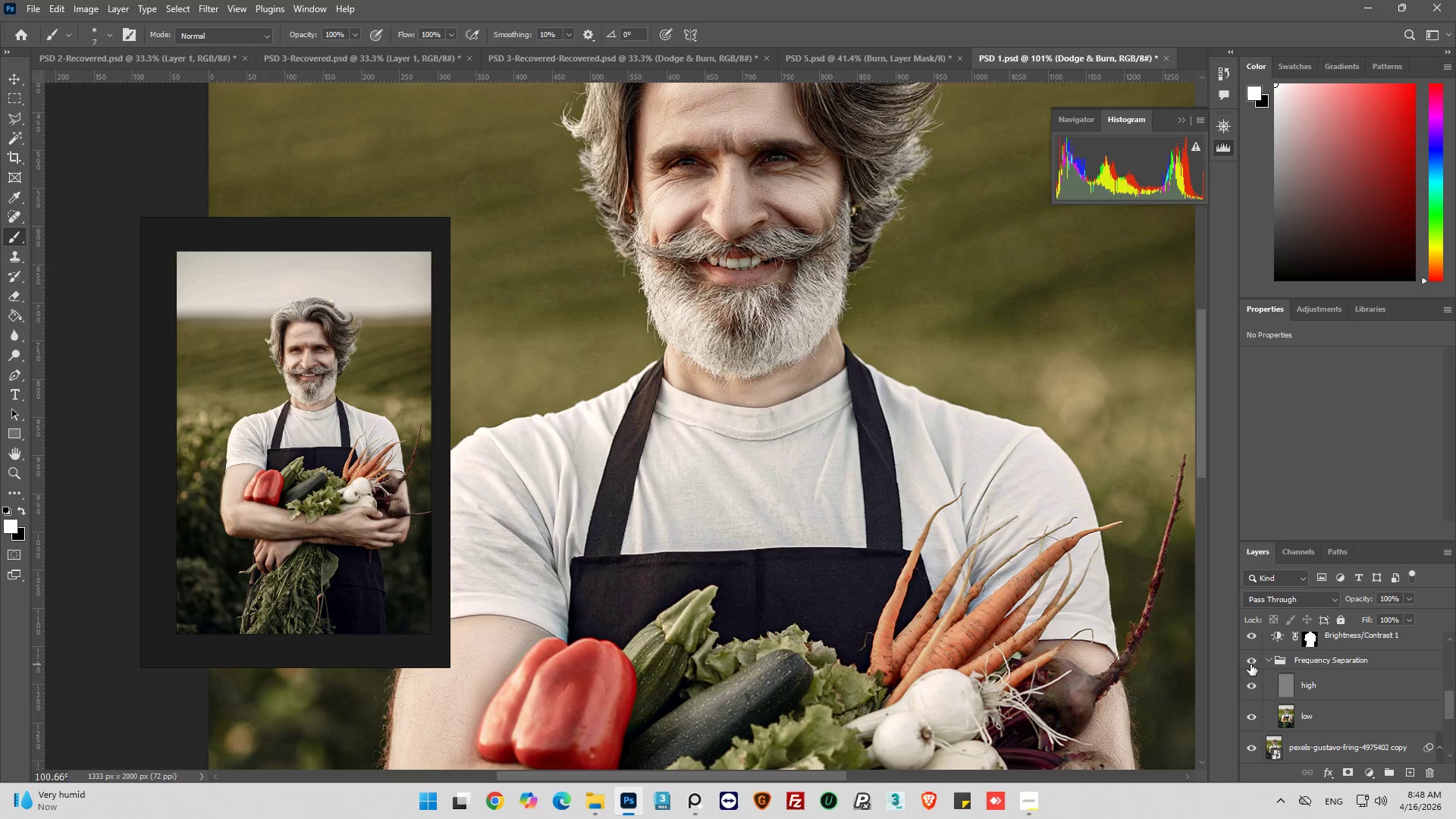 
left_click([1250, 664])
 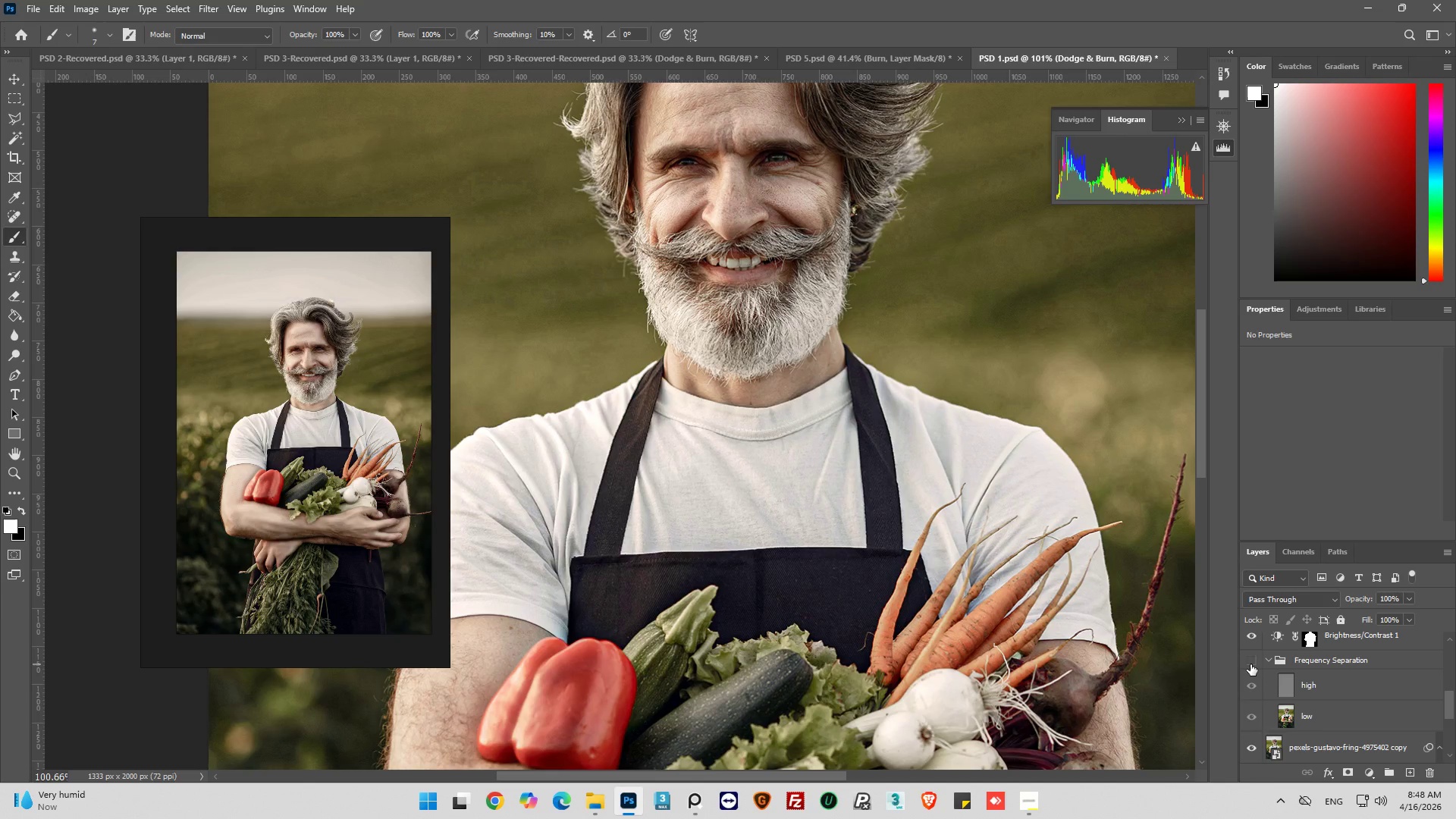 
left_click([1250, 664])
 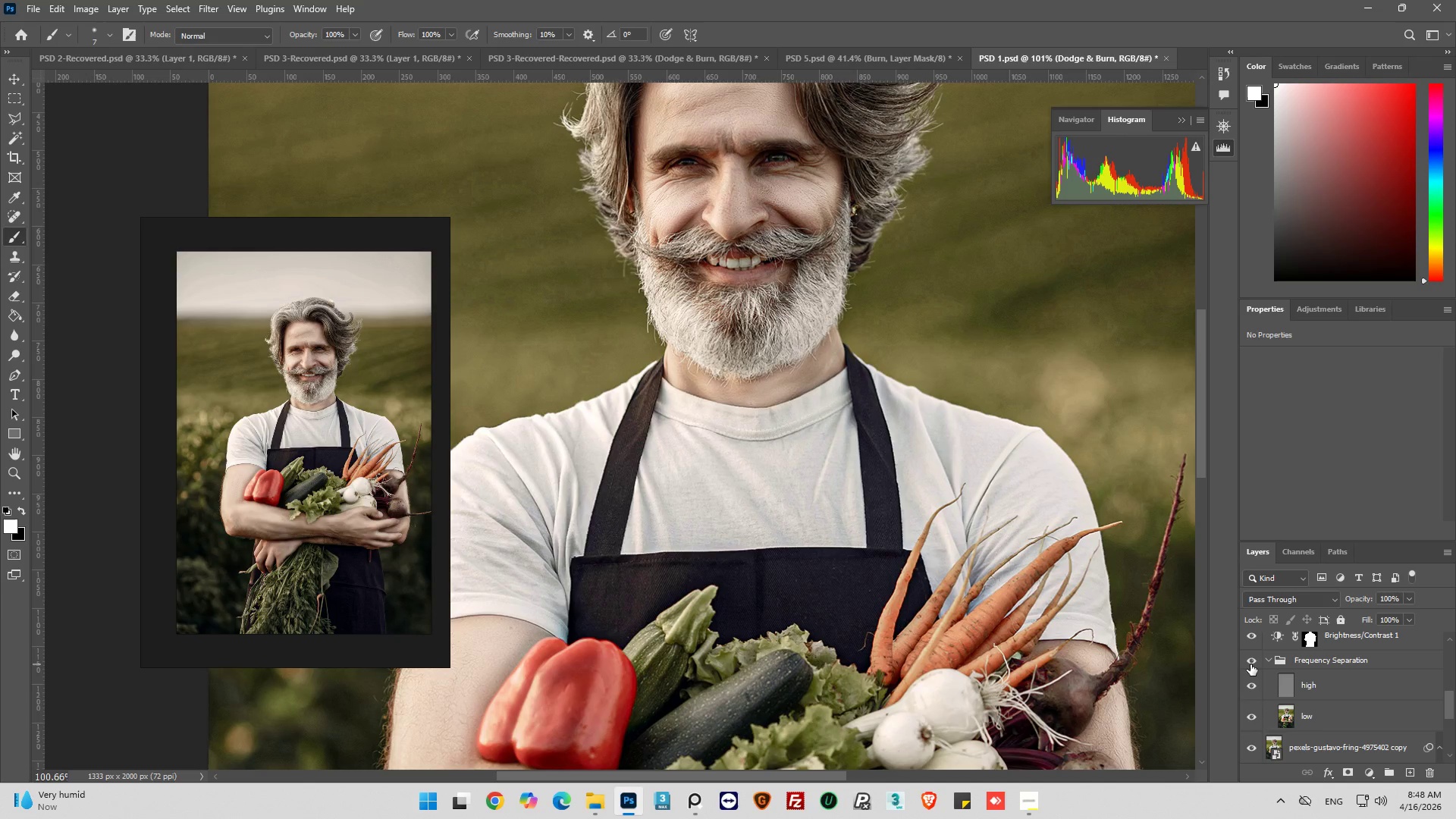 
left_click([1250, 664])
 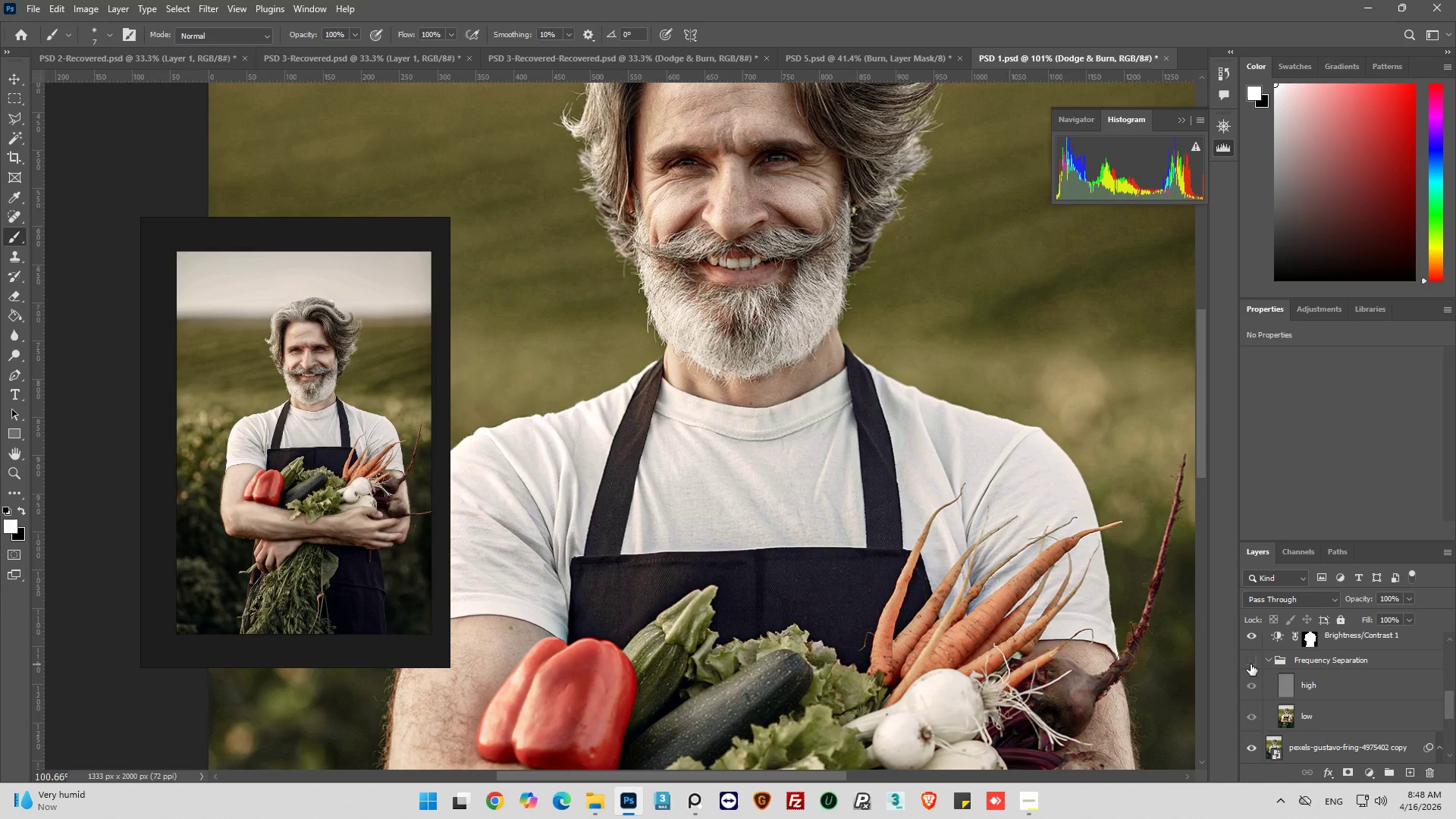 
left_click([1250, 664])
 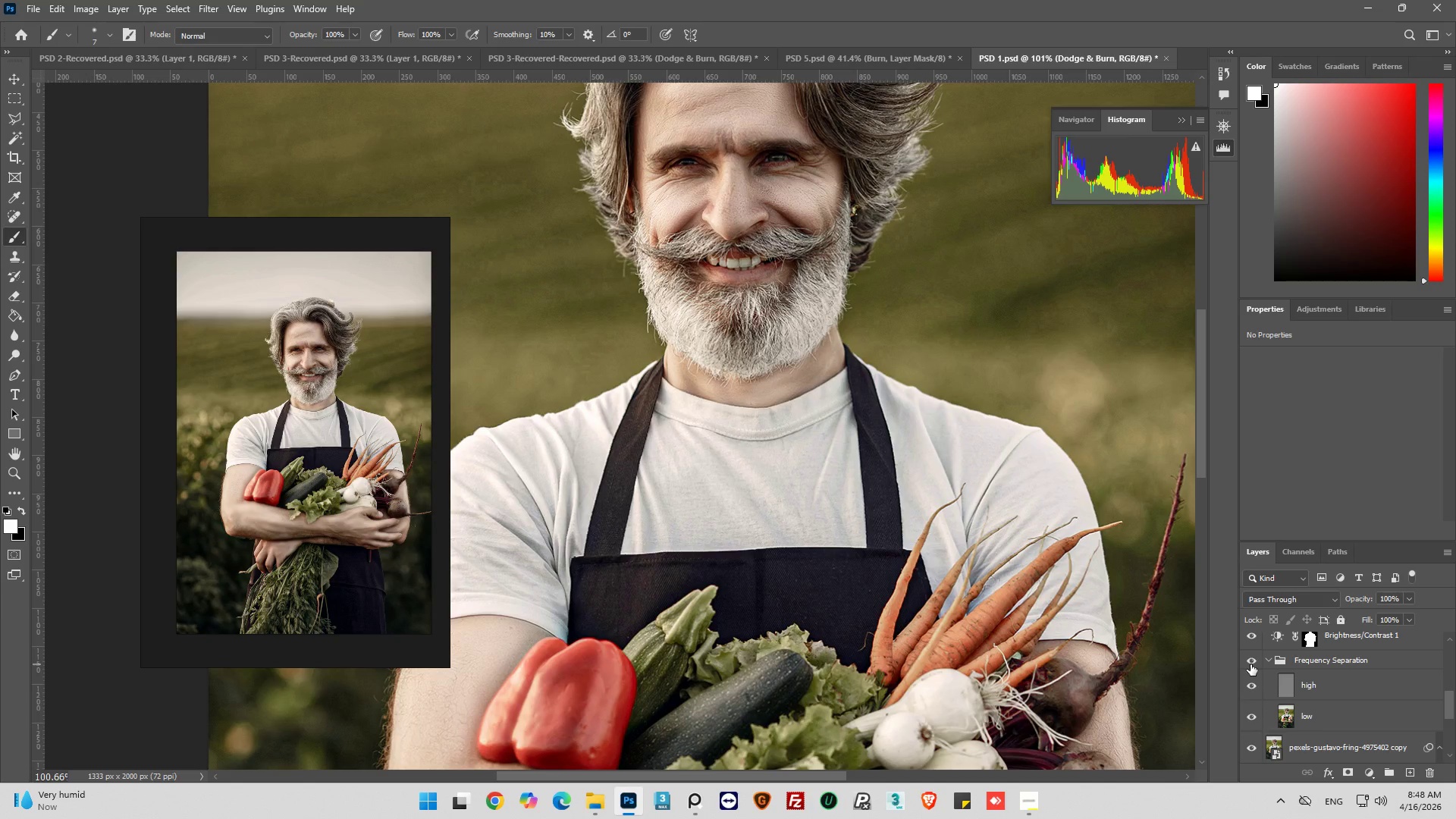 
wait(5.08)
 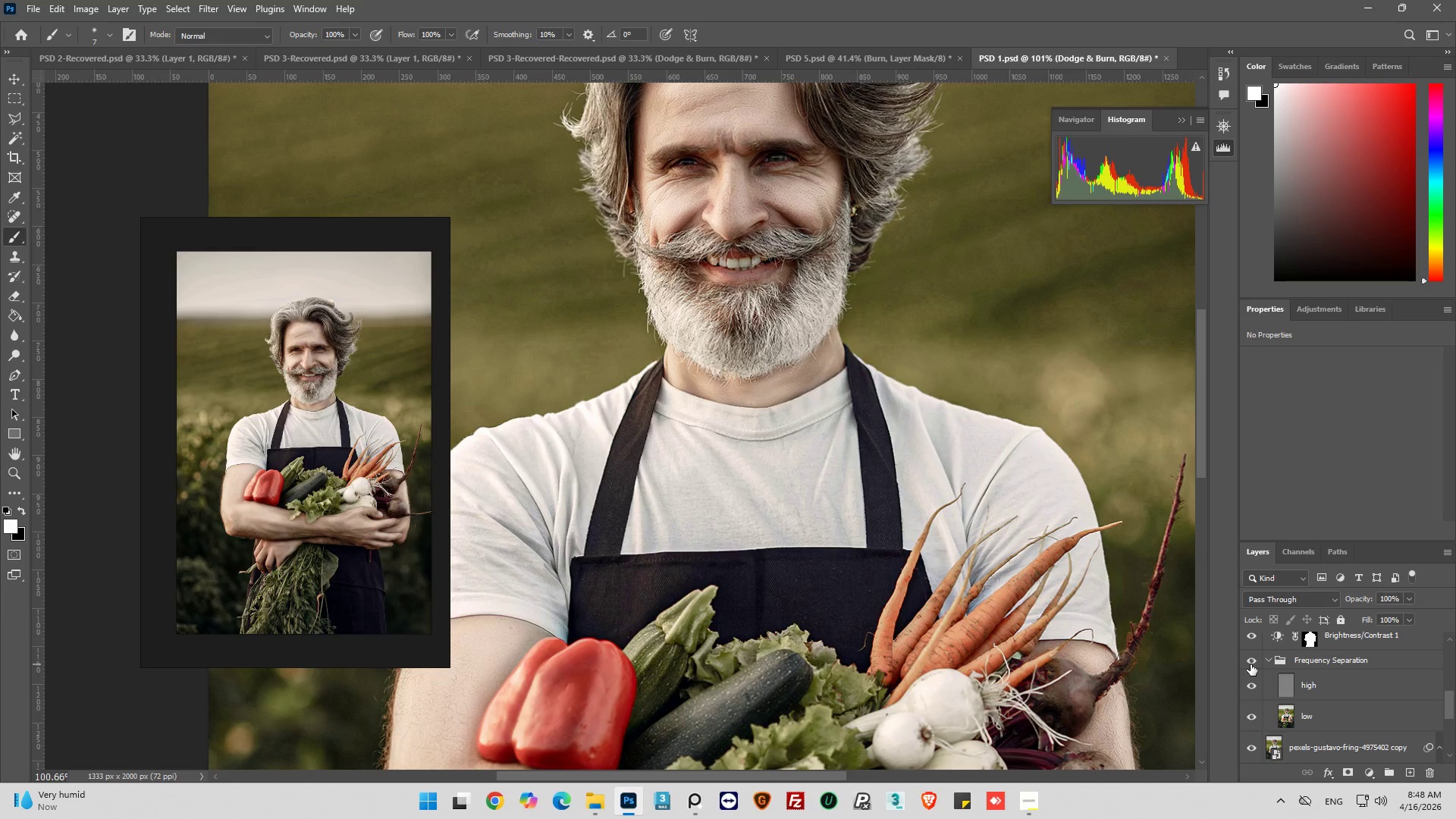 
left_click([1250, 664])
 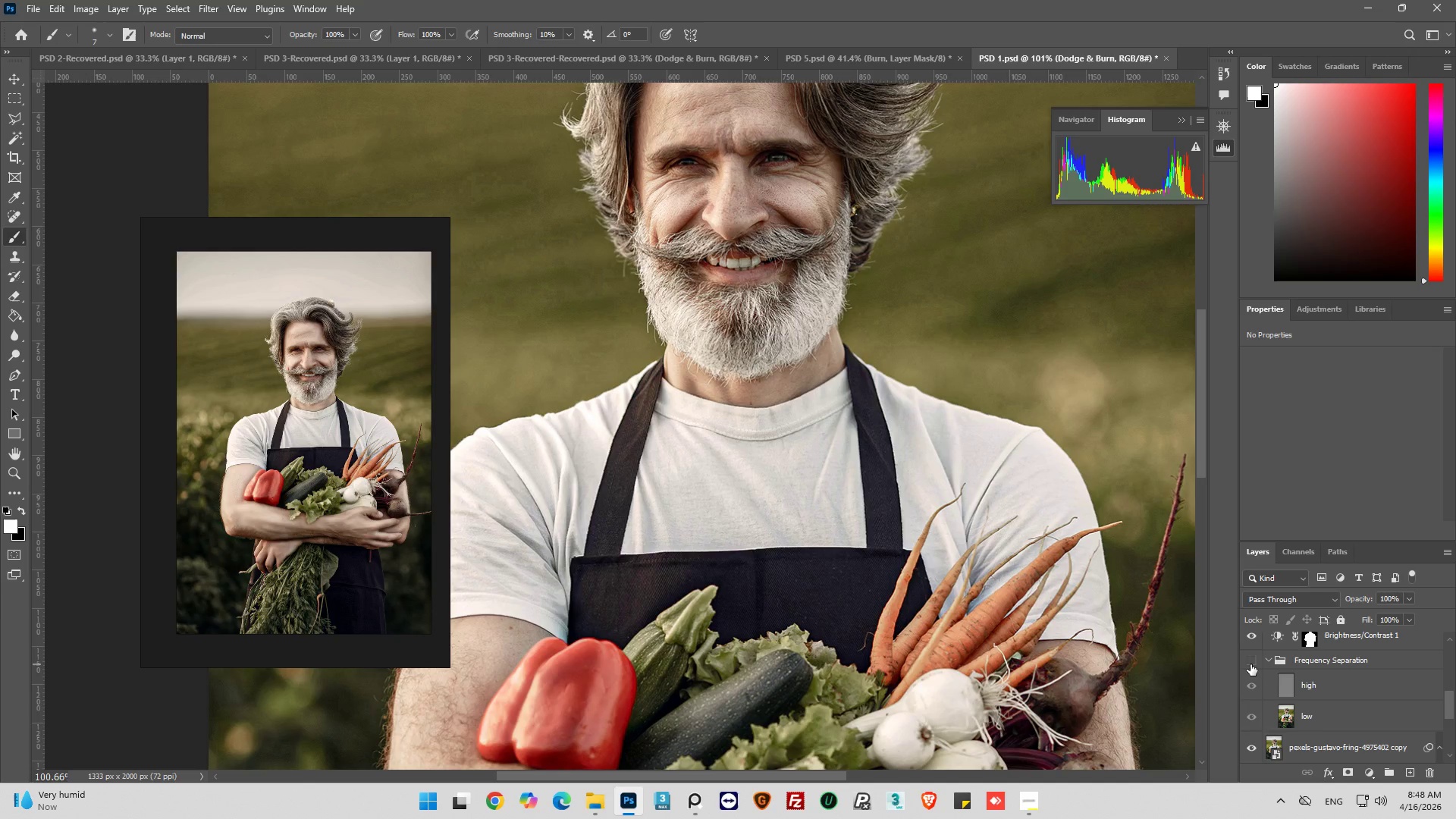 
left_click([1250, 664])
 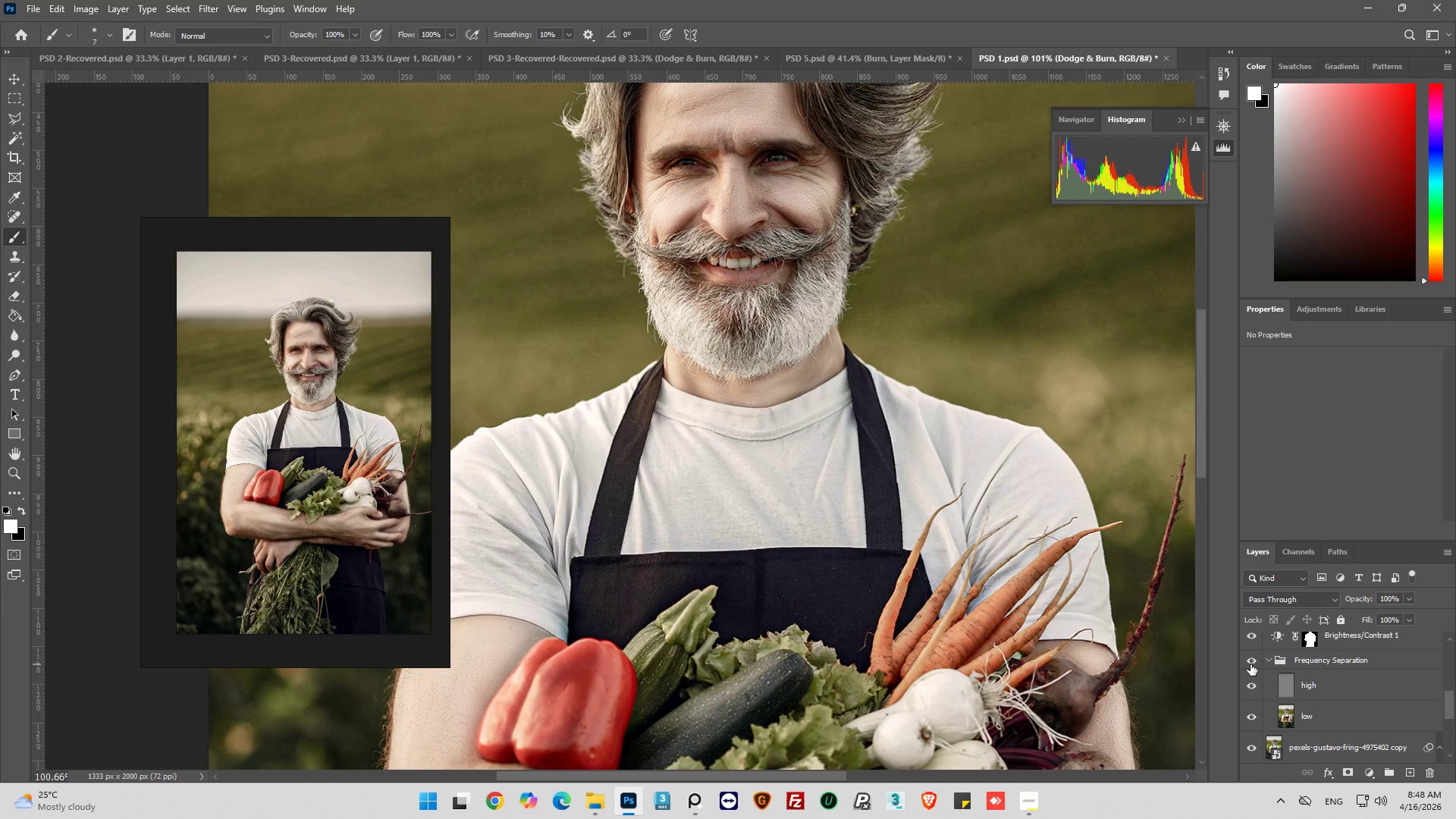 
left_click([1250, 664])
 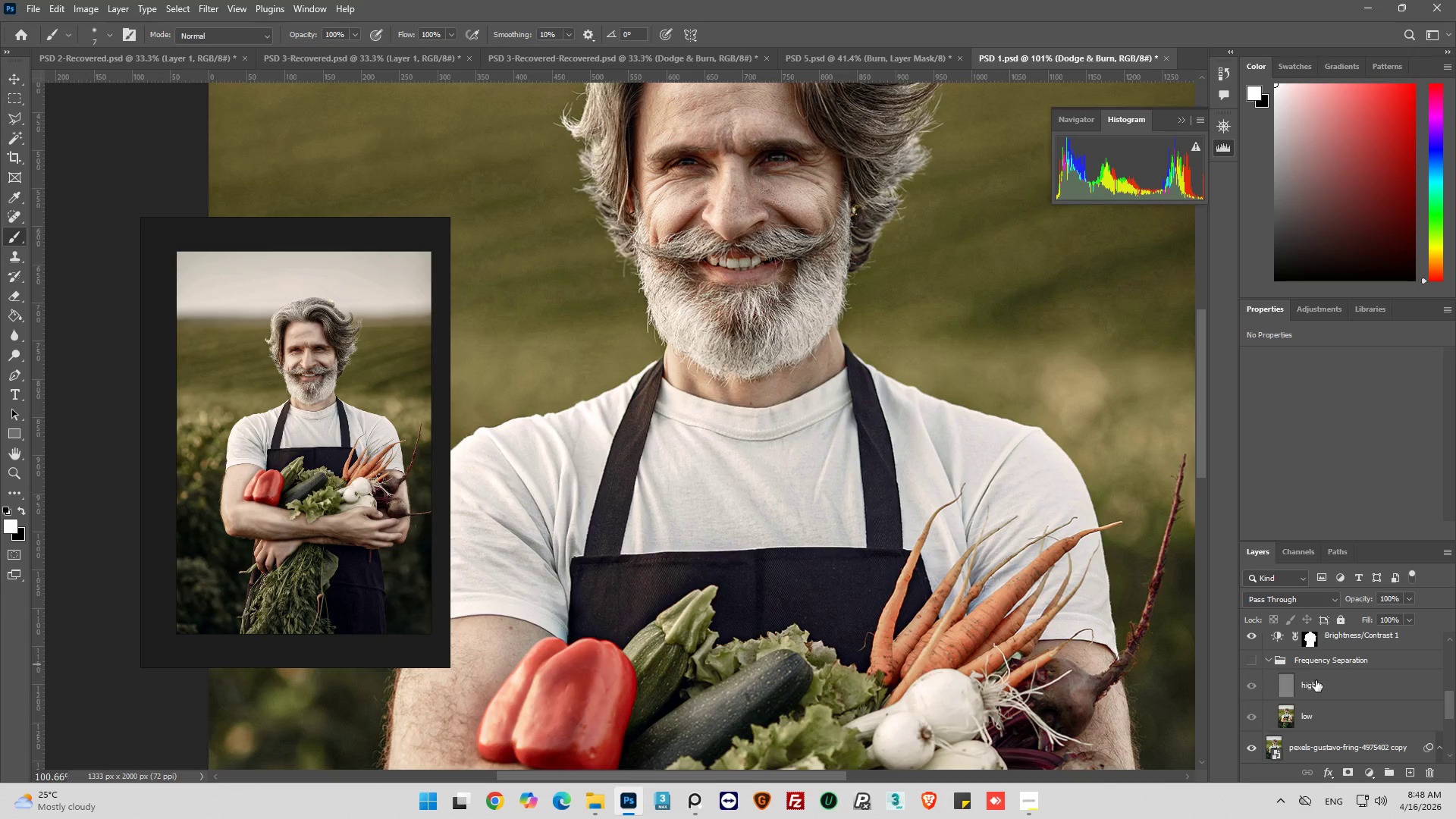 
scroll: coordinate [1349, 687], scroll_direction: none, amount: 0.0
 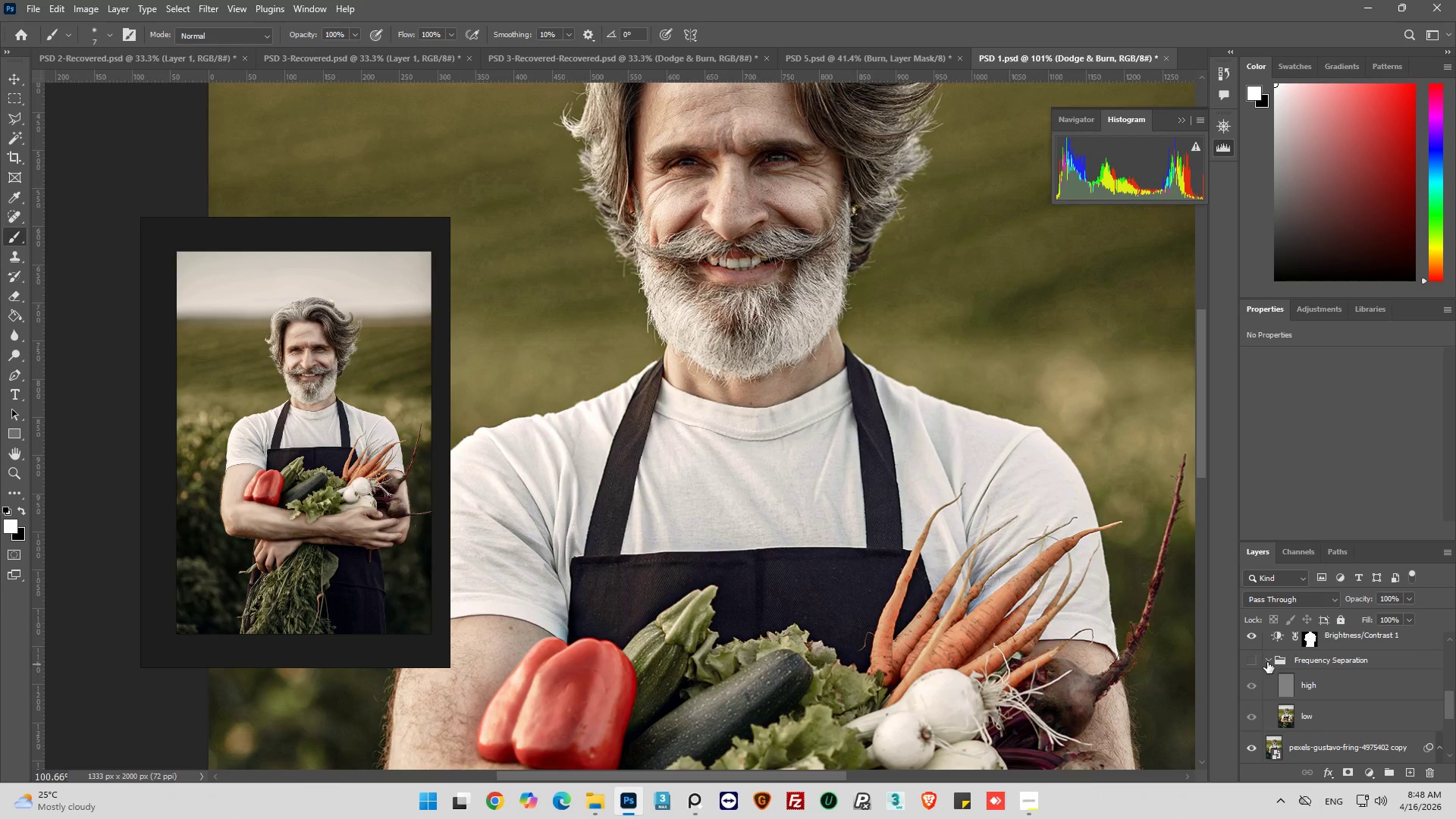 
left_click([1252, 663])
 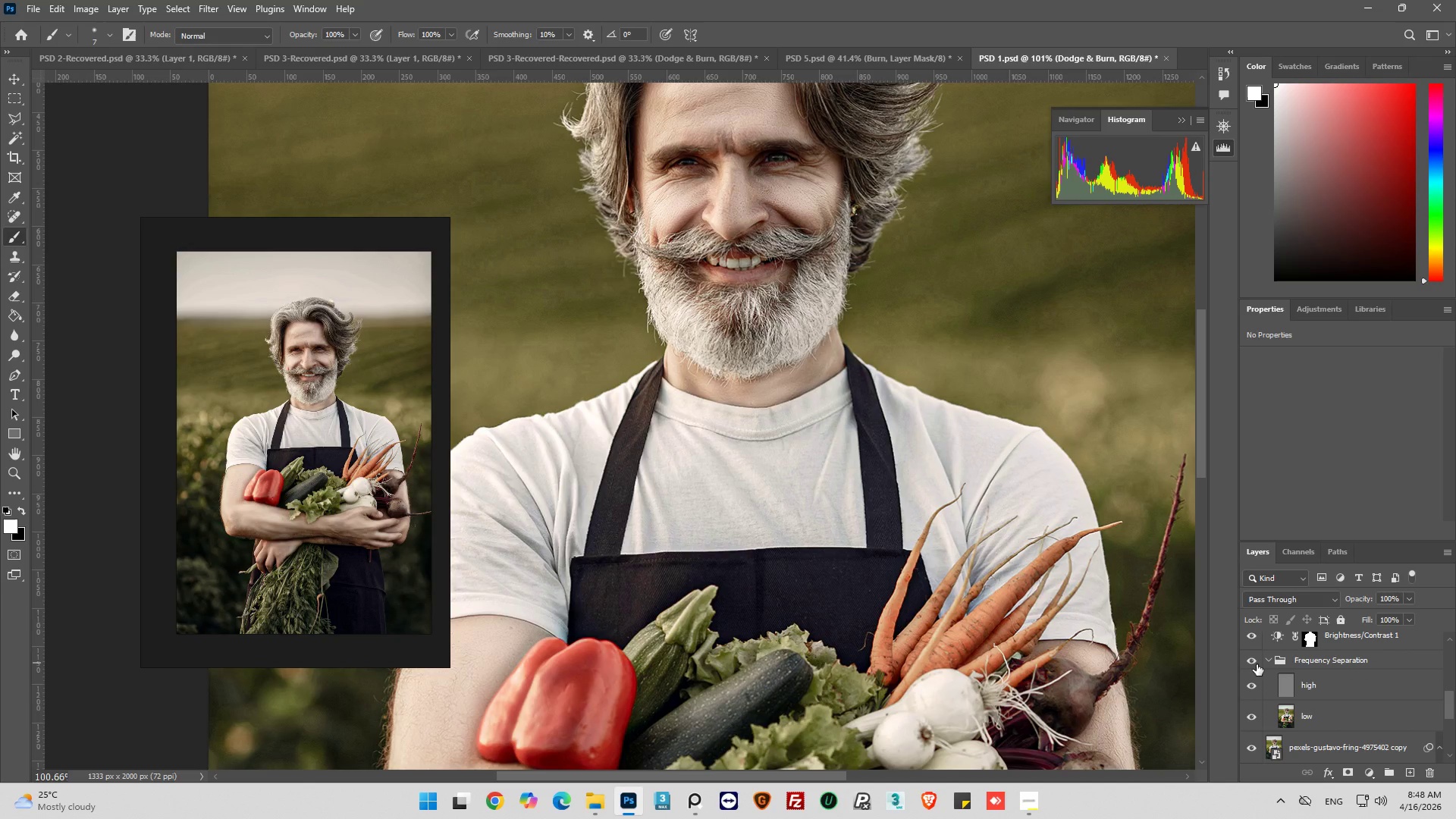 
left_click([1257, 664])
 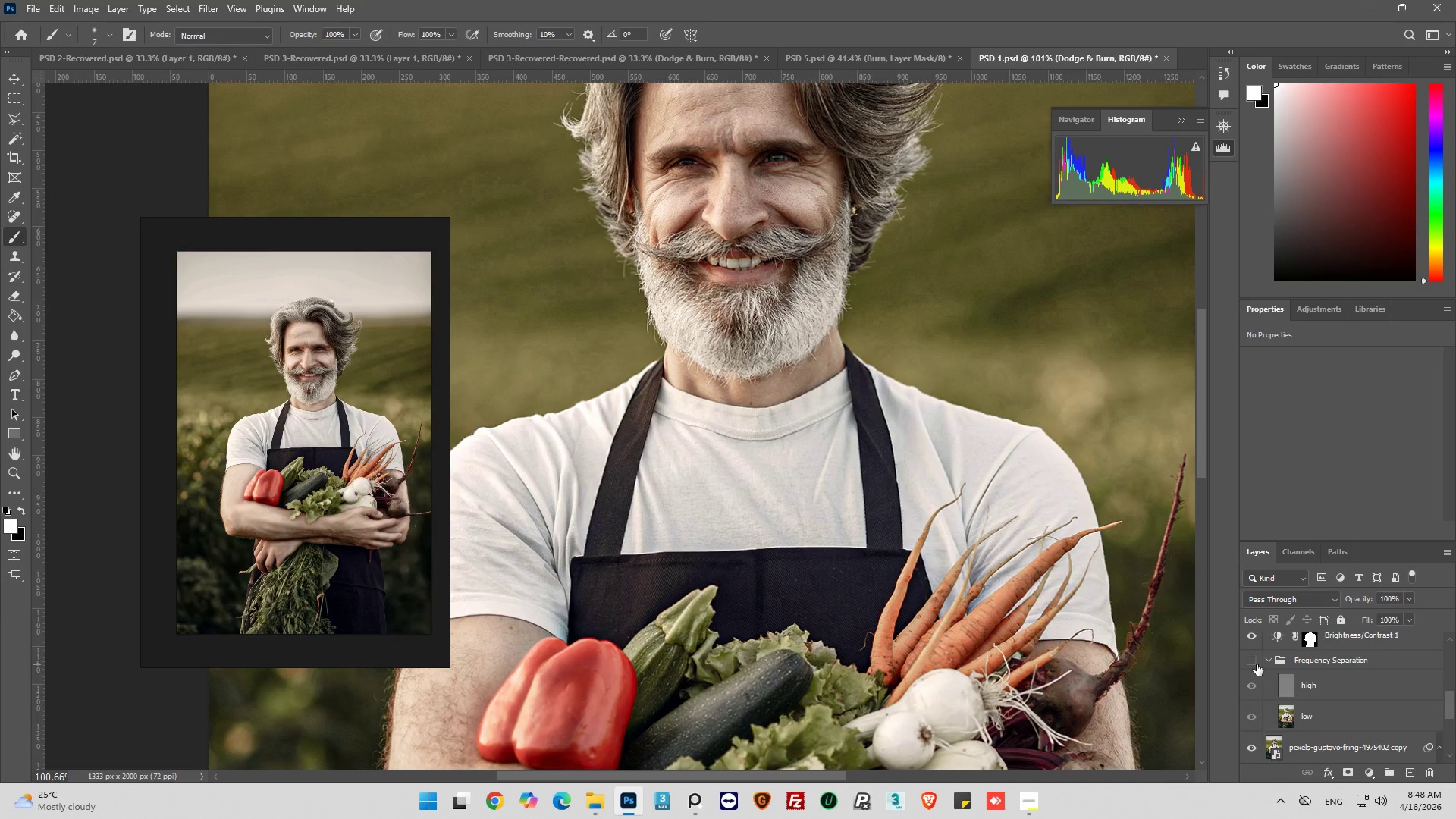 
left_click([1257, 664])
 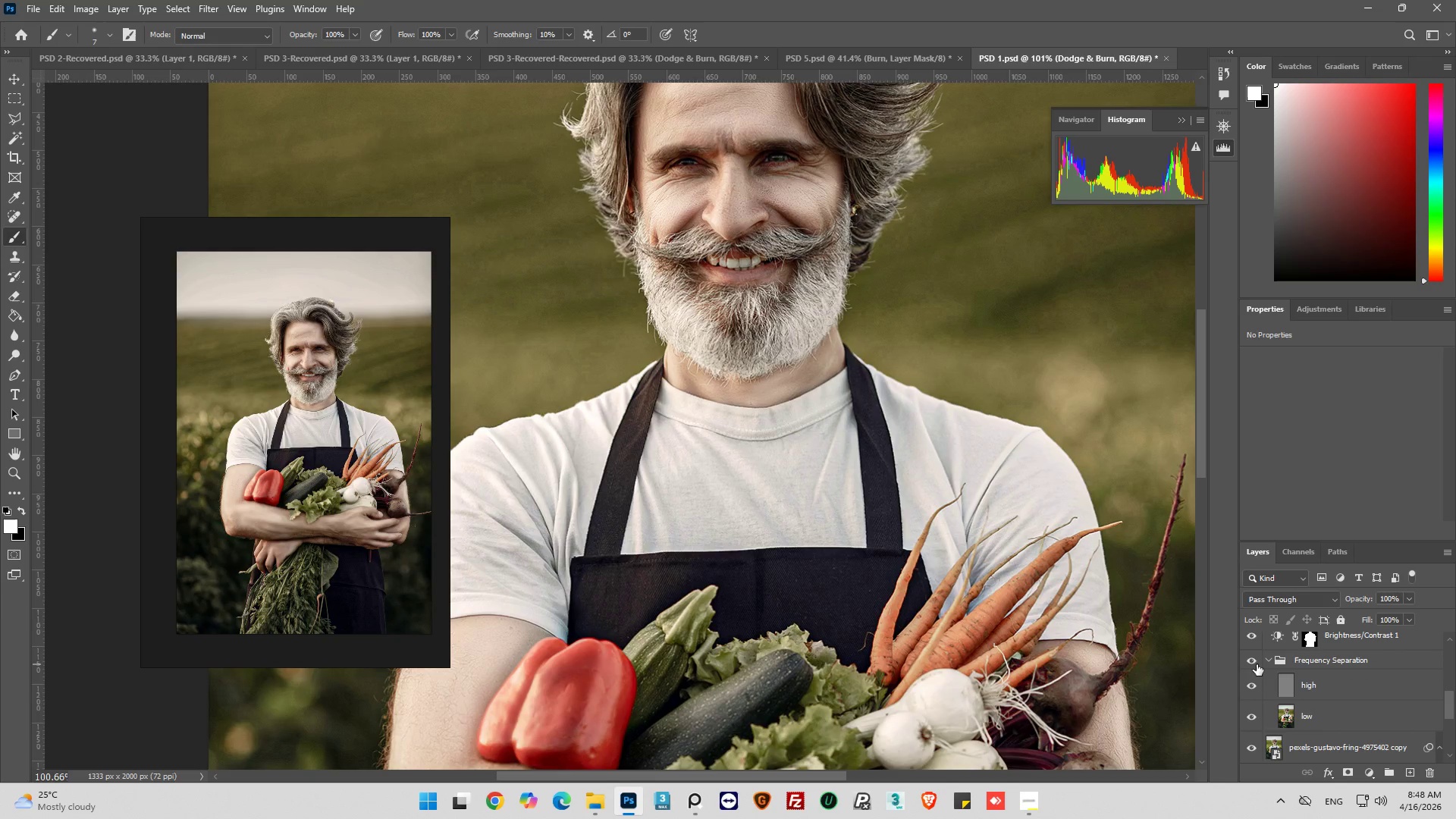 
left_click([1257, 664])
 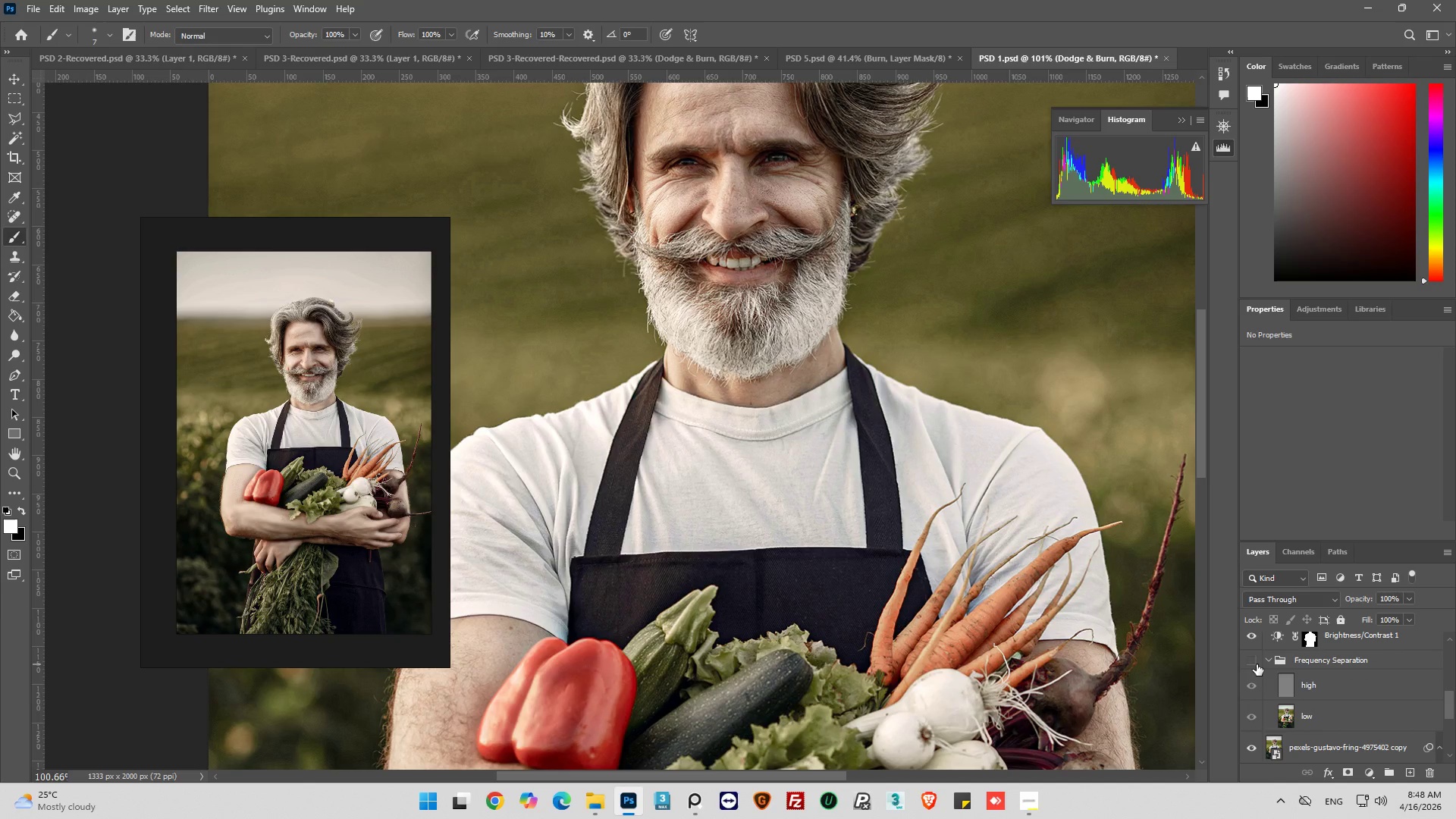 
left_click([1257, 664])
 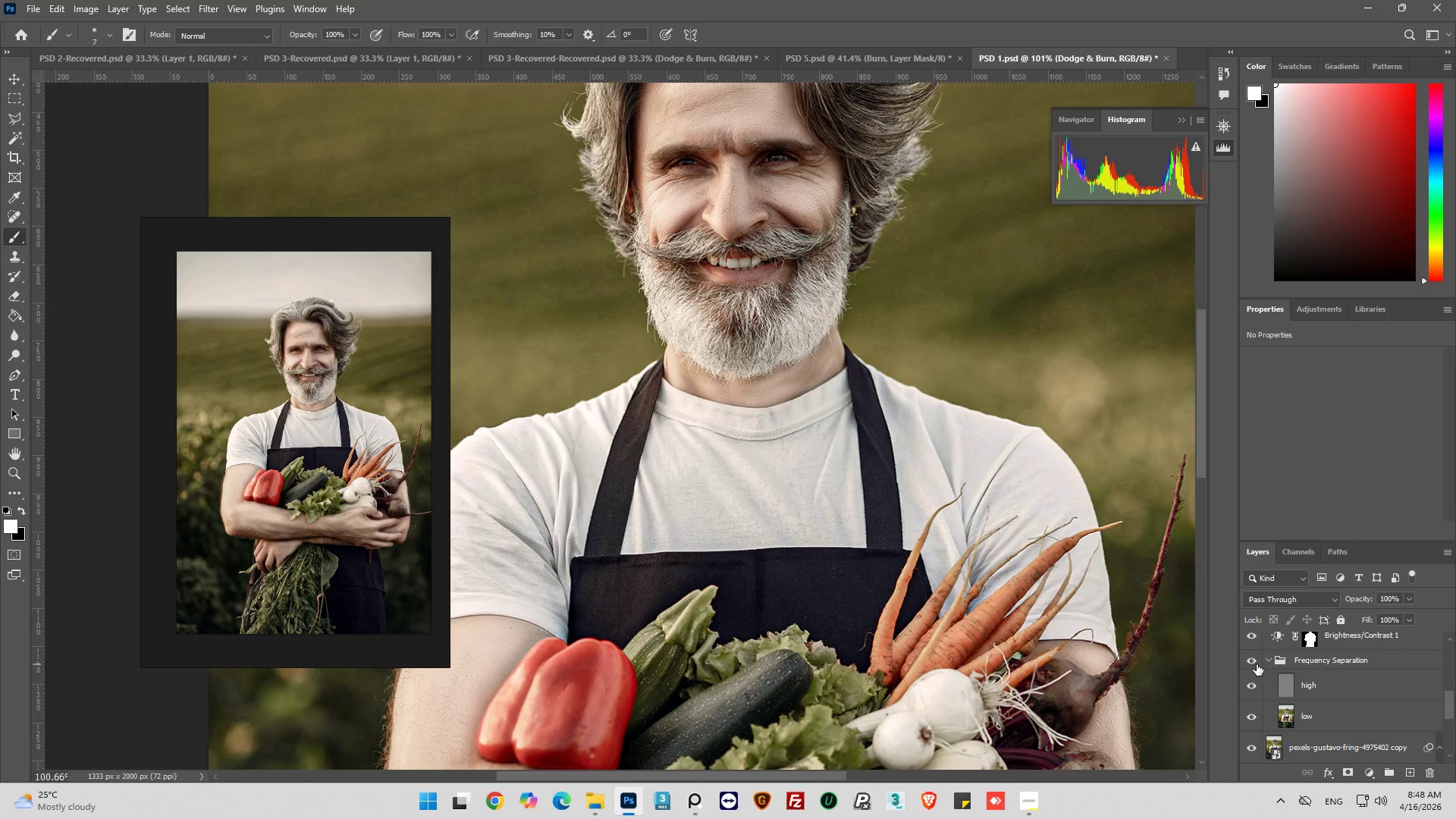 
left_click([1257, 664])
 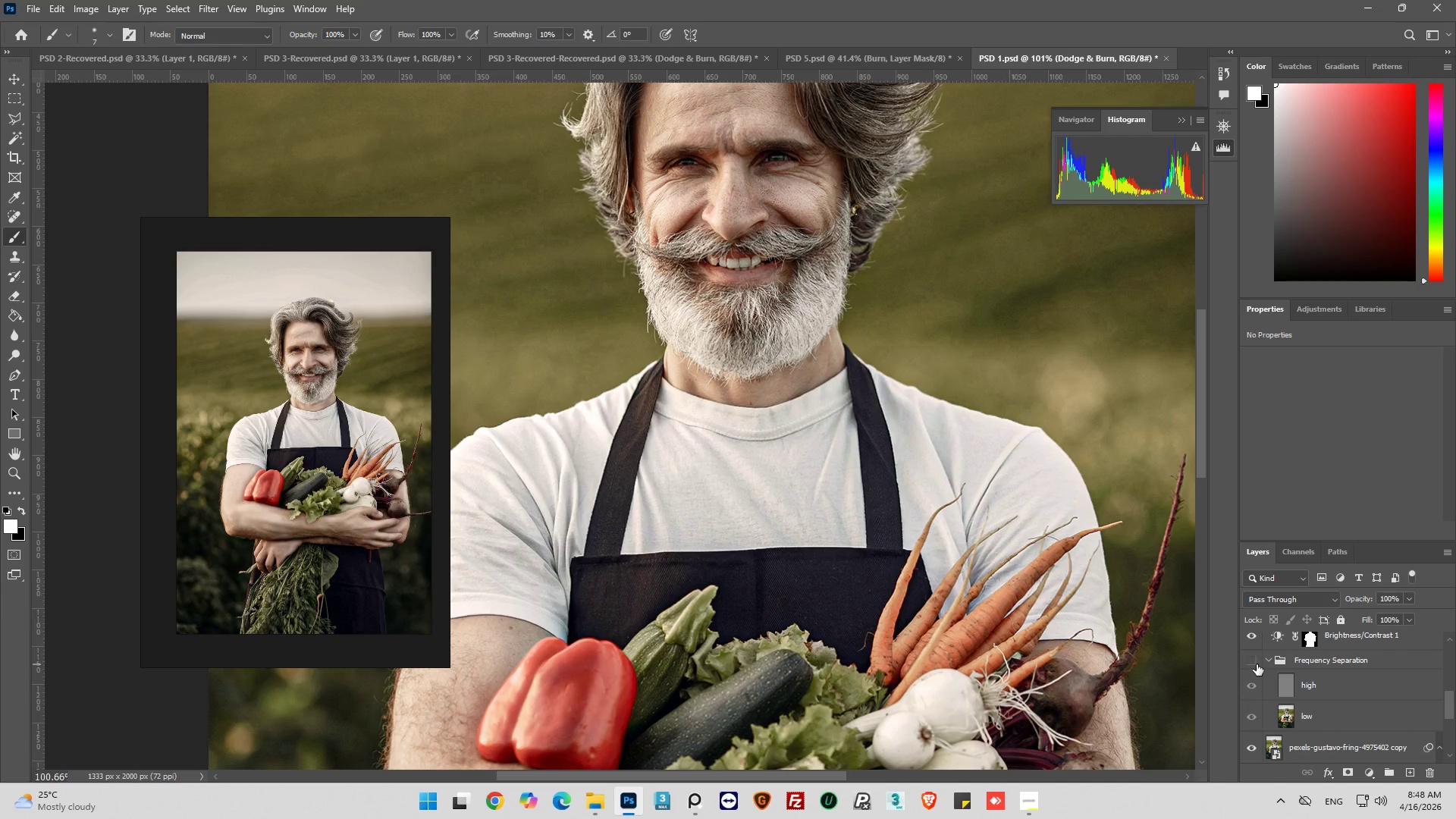 
left_click([1257, 664])
 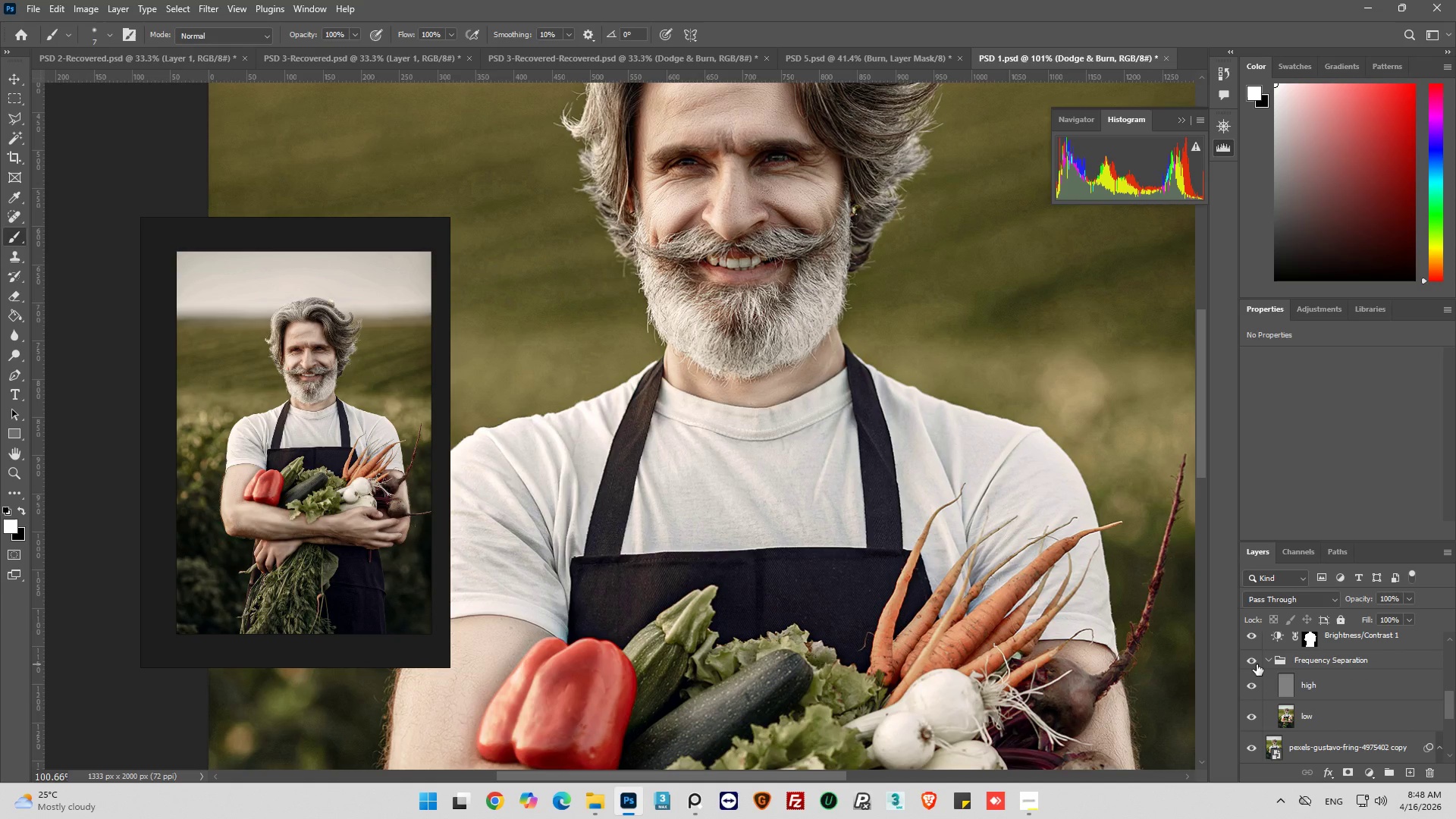 
wait(7.12)
 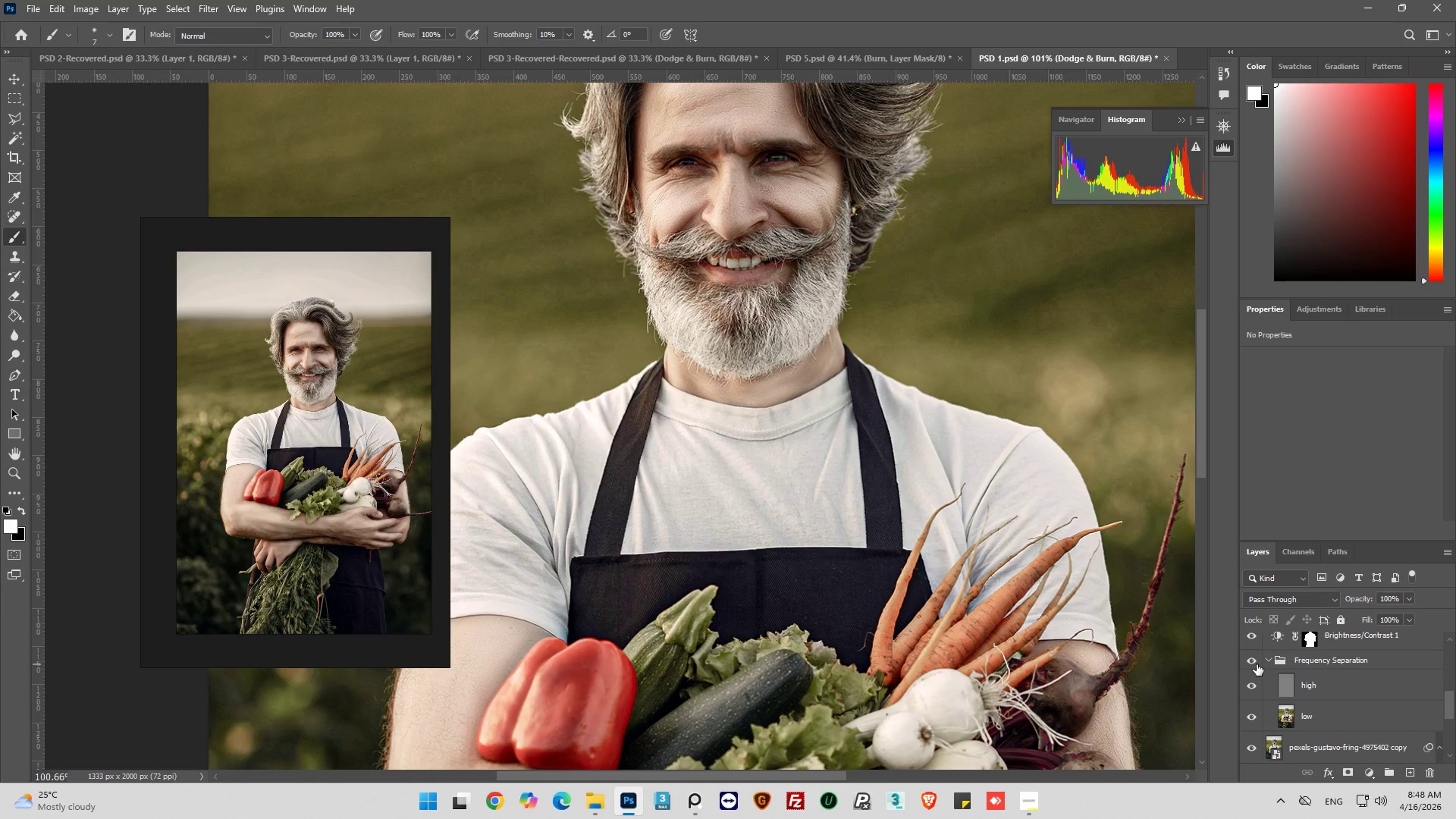 
left_click([1257, 664])
 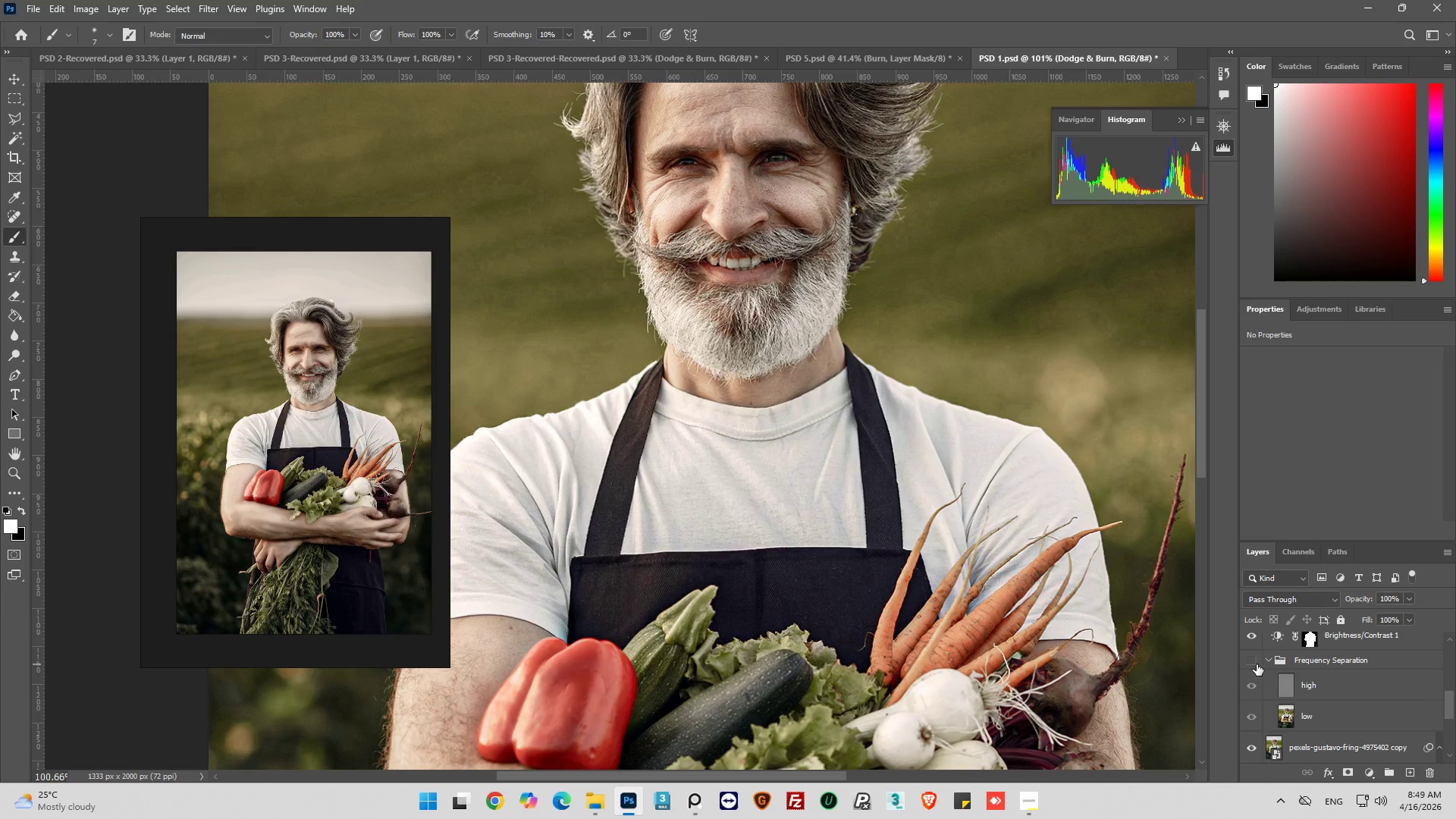 
left_click([1257, 664])
 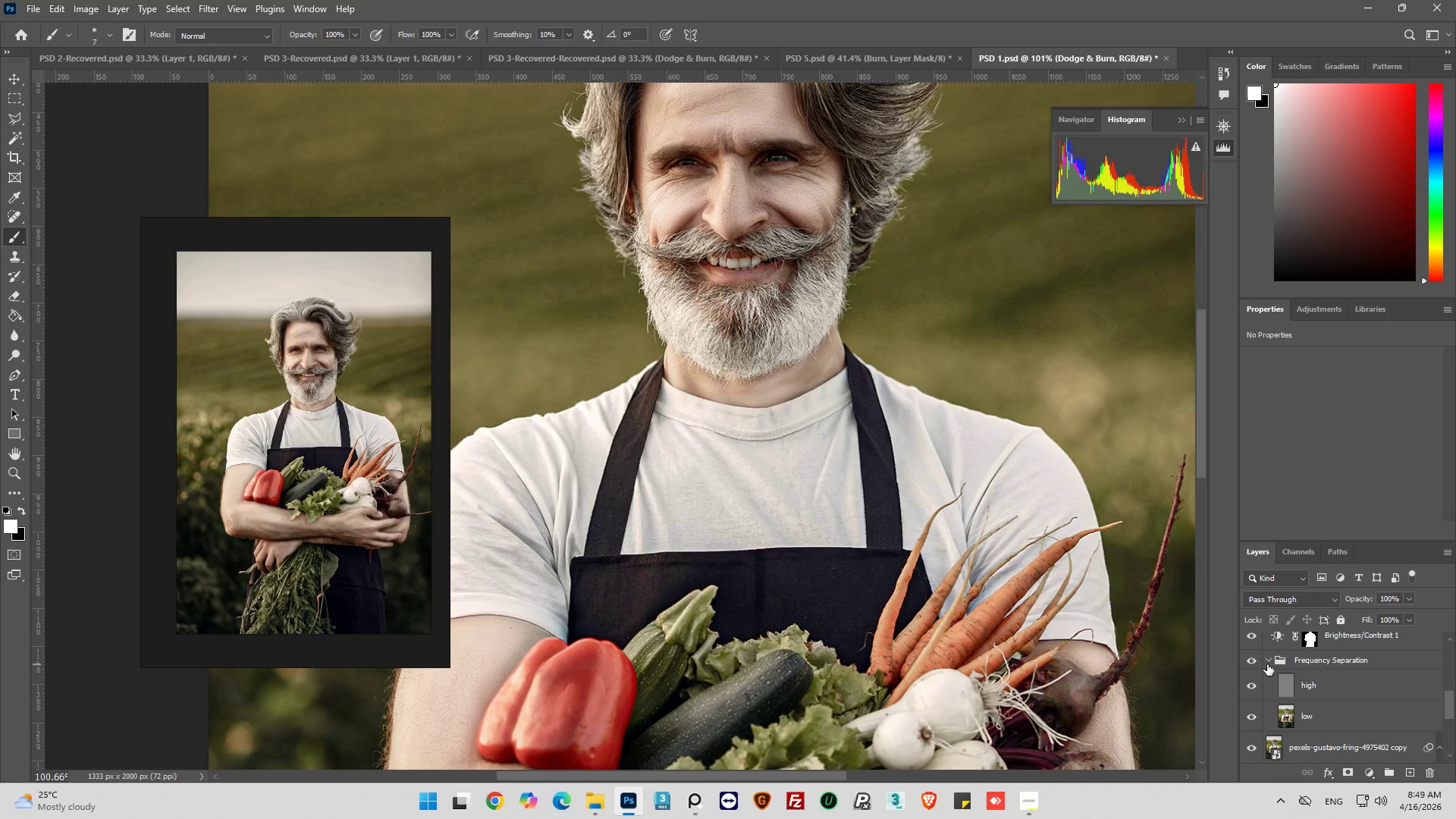 
left_click([1266, 664])
 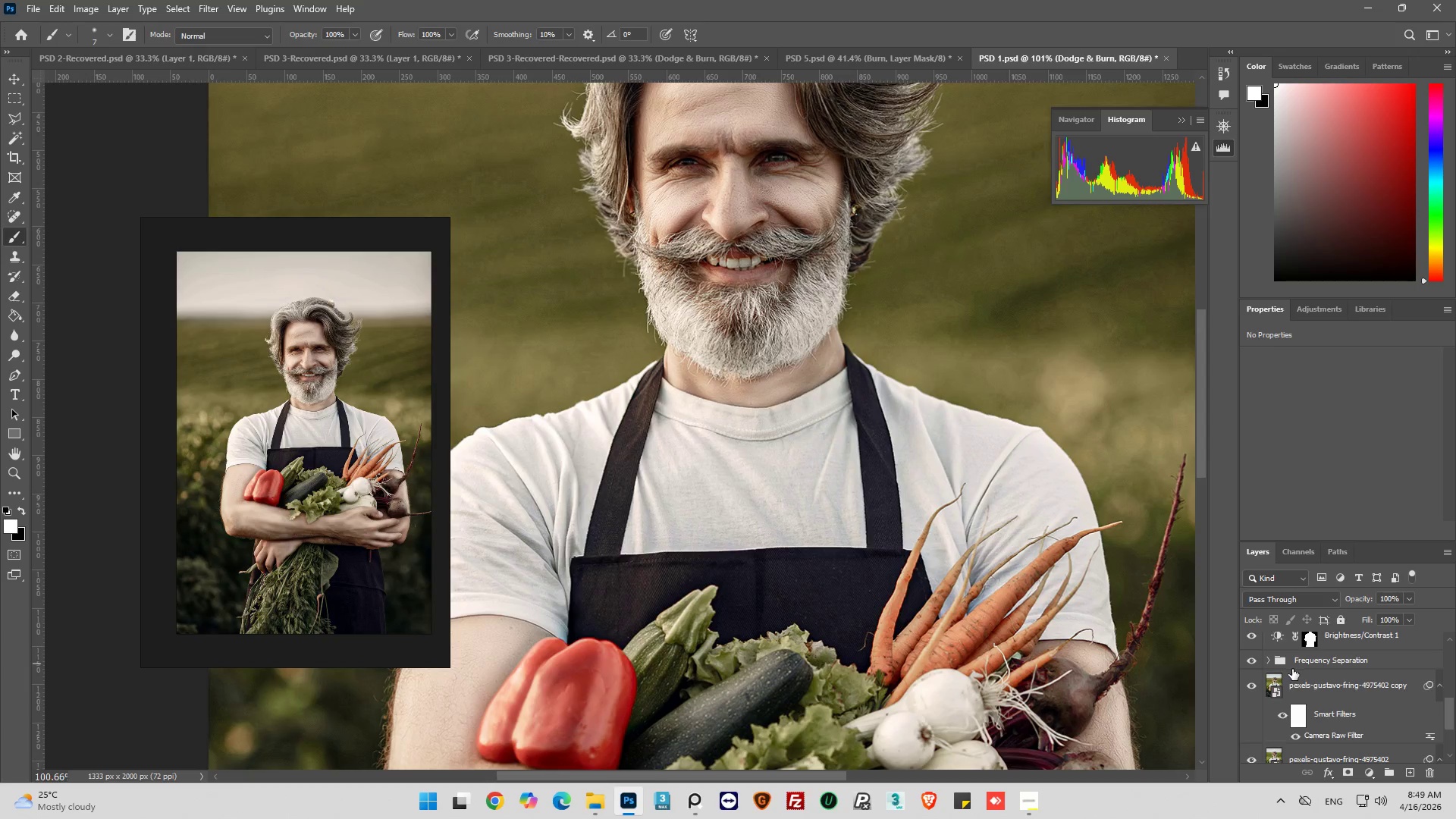 
scroll: coordinate [1291, 694], scroll_direction: up, amount: 7.0
 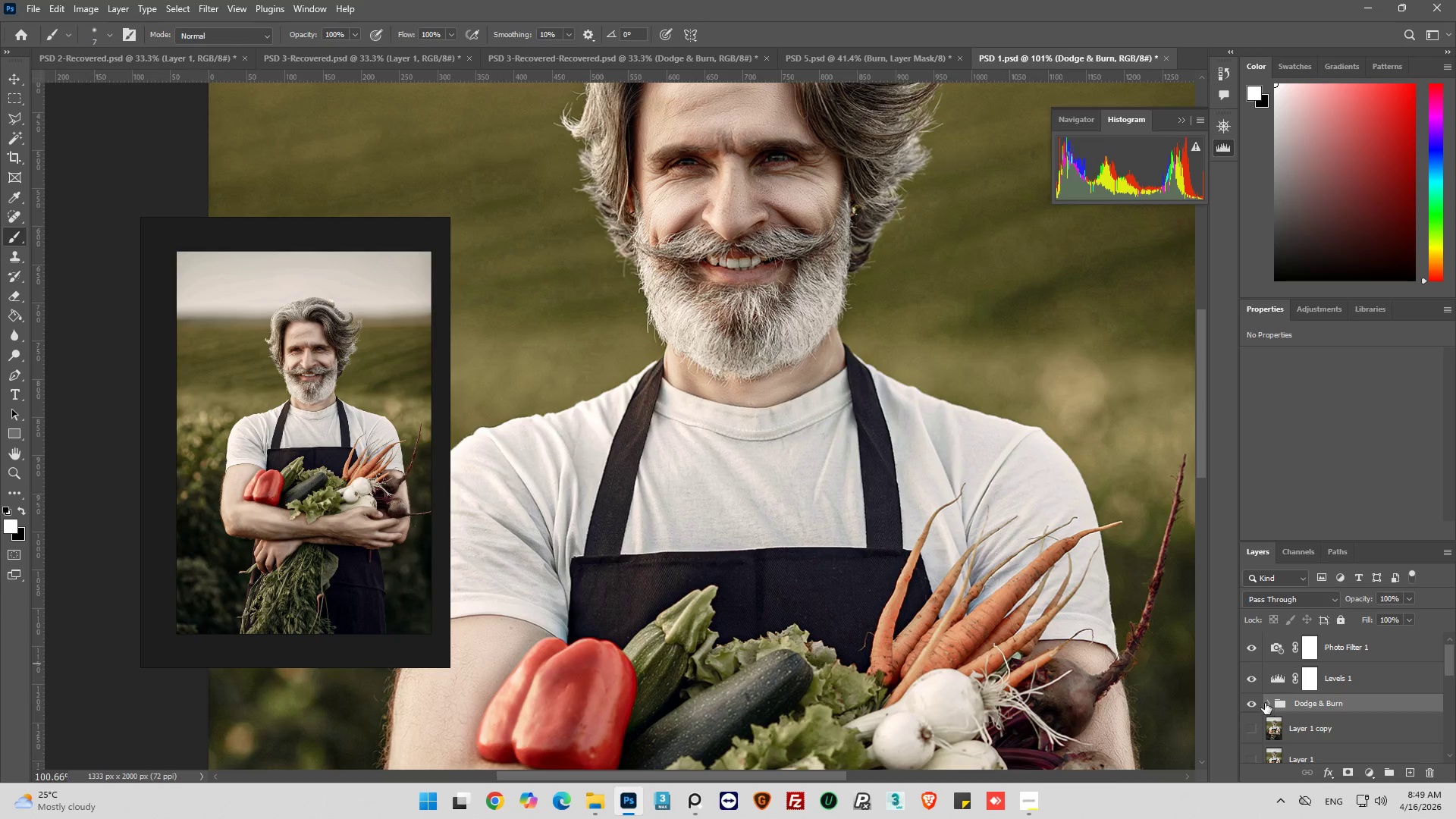 
left_click([1265, 703])
 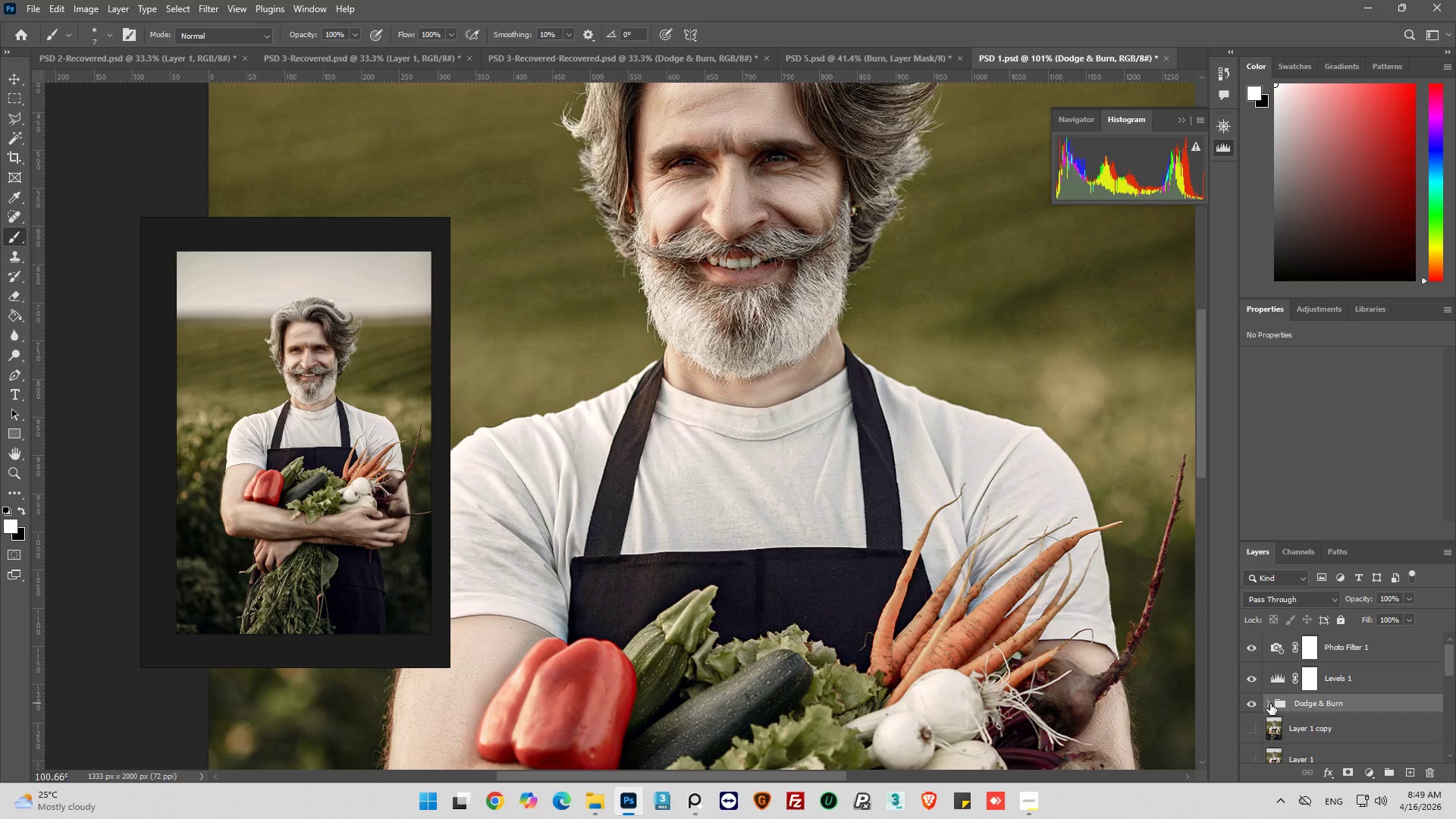 
left_click([1269, 704])
 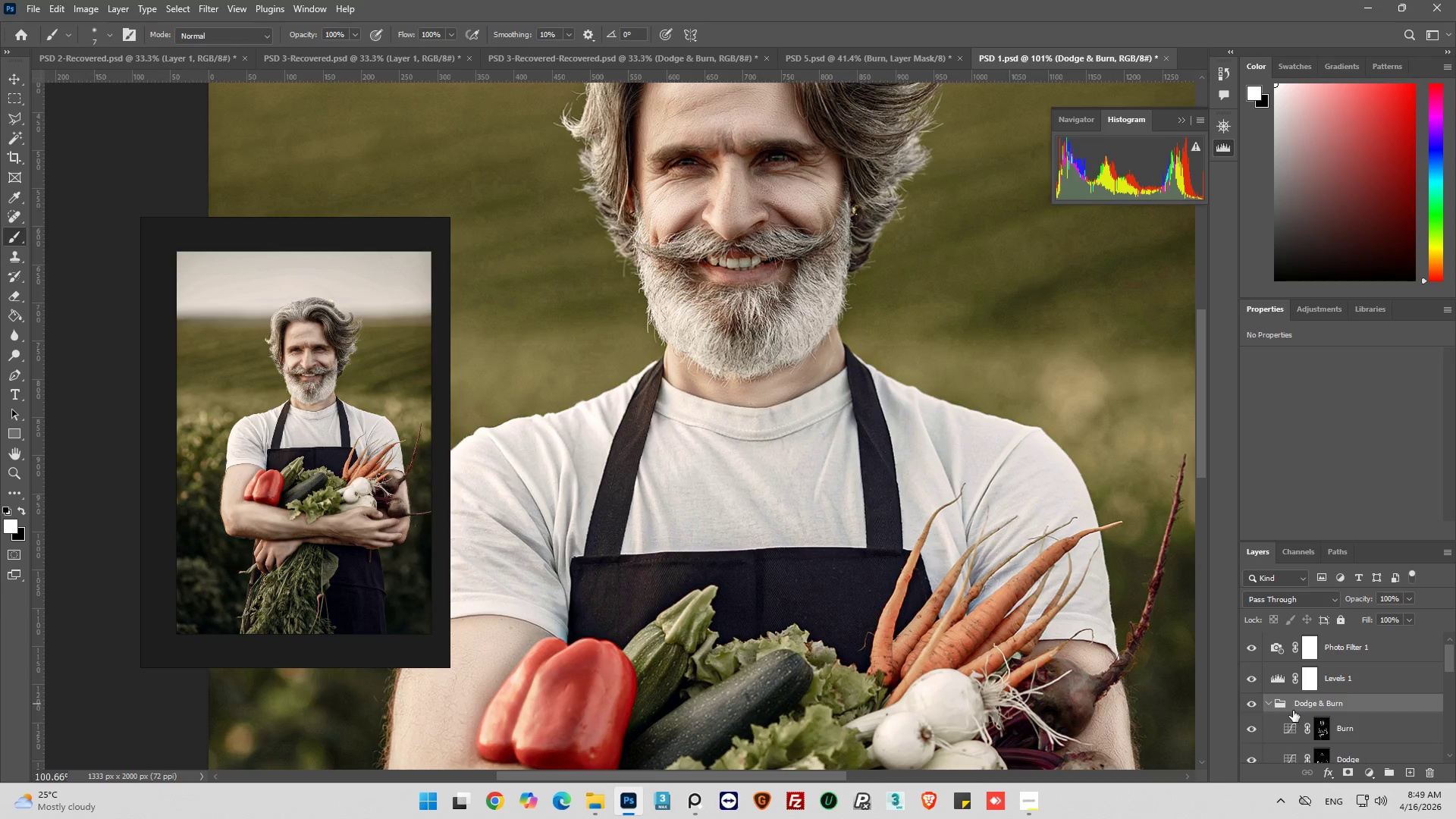 
scroll: coordinate [1311, 711], scroll_direction: down, amount: 1.0
 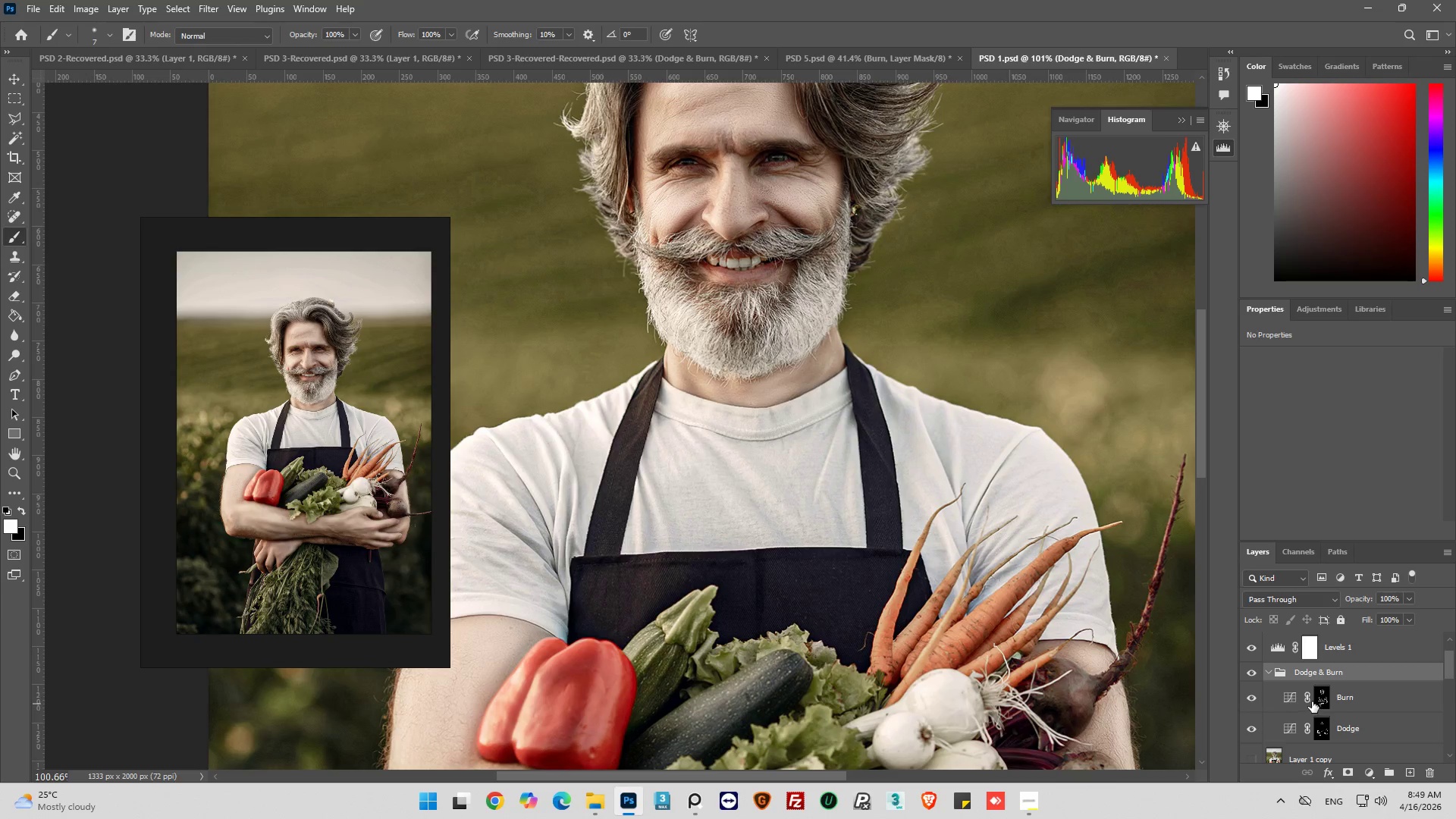 
left_click([1323, 698])
 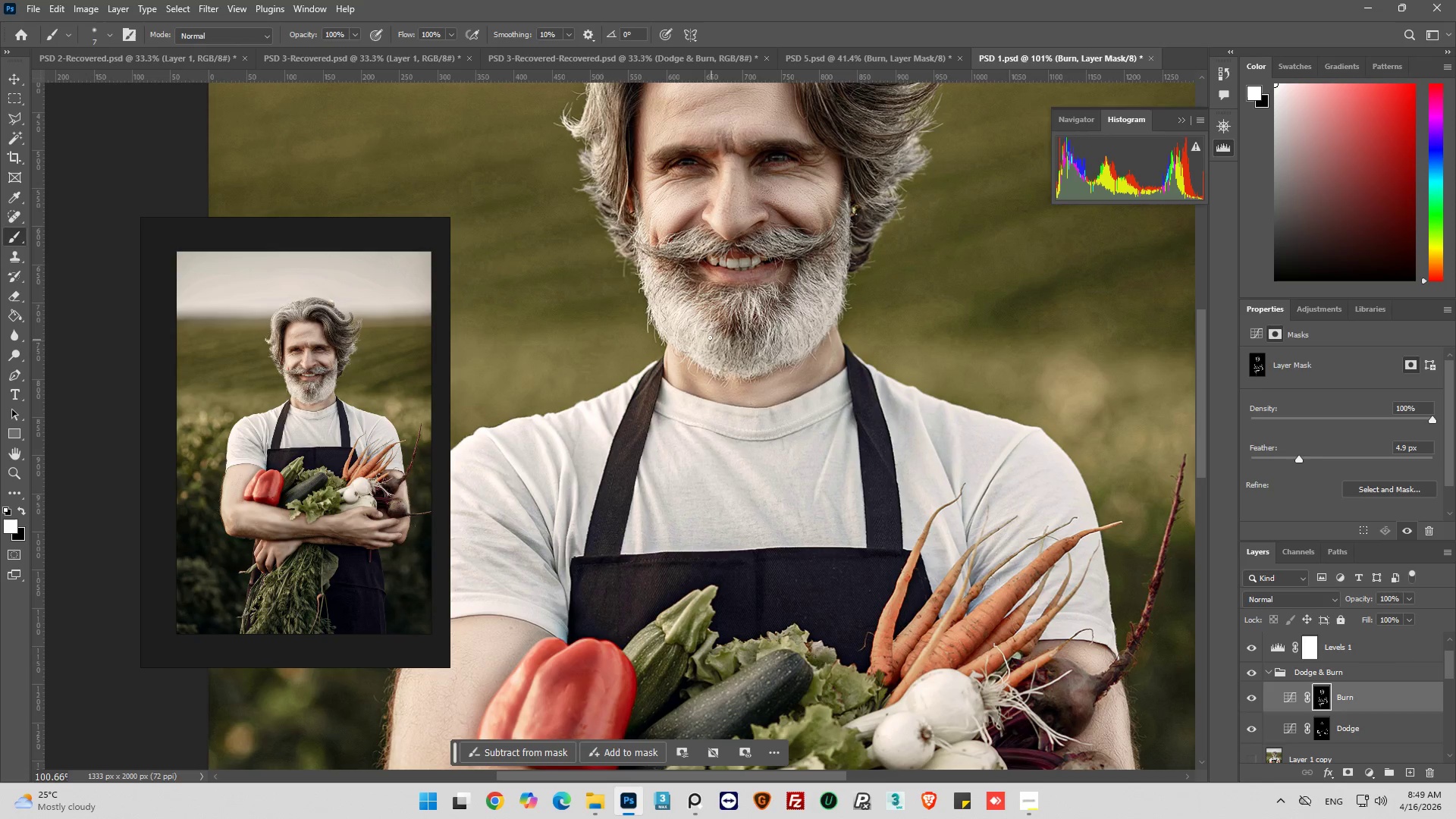 
key(Alt+AltLeft)
 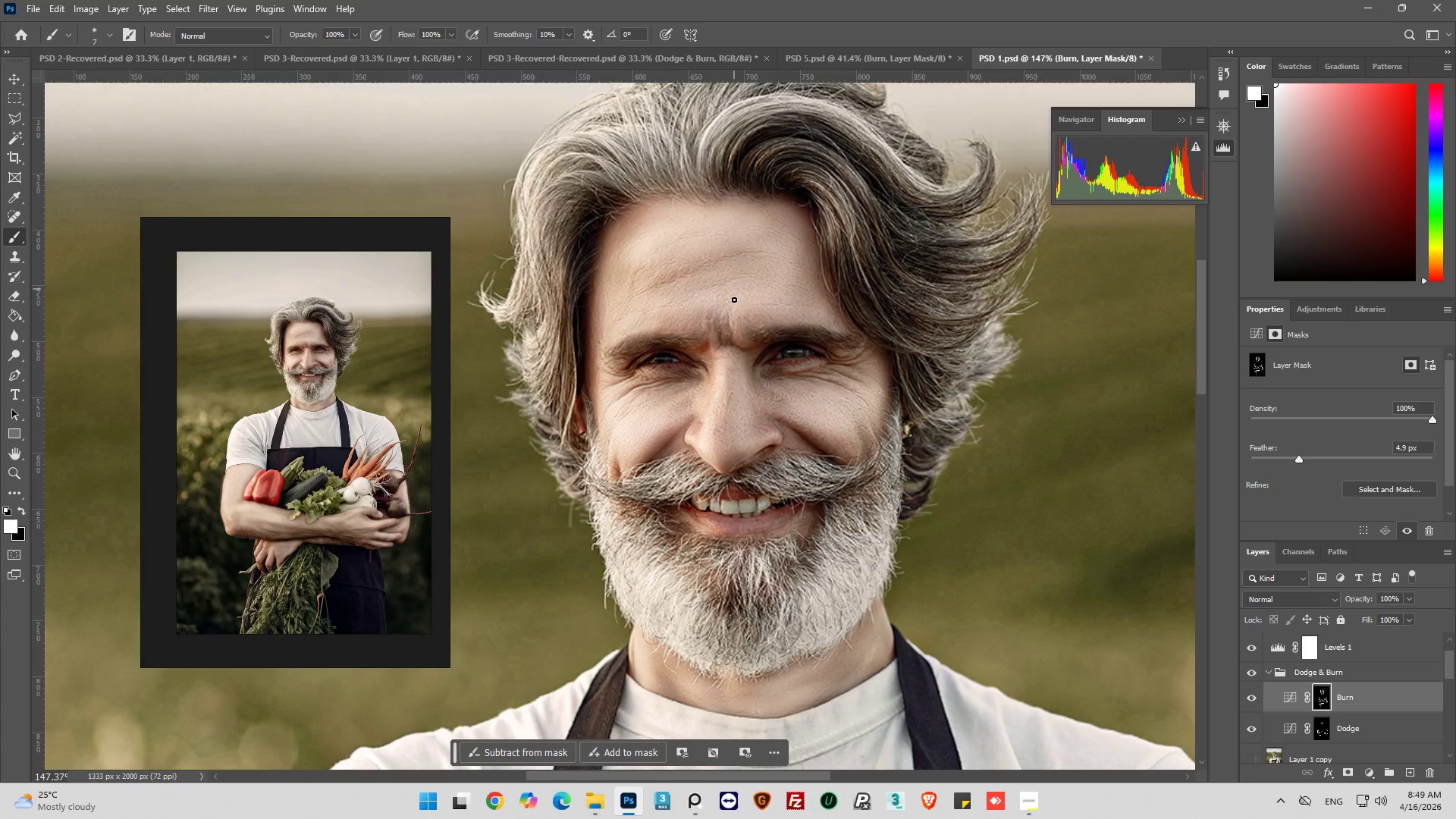 
key(Alt+AltLeft)
 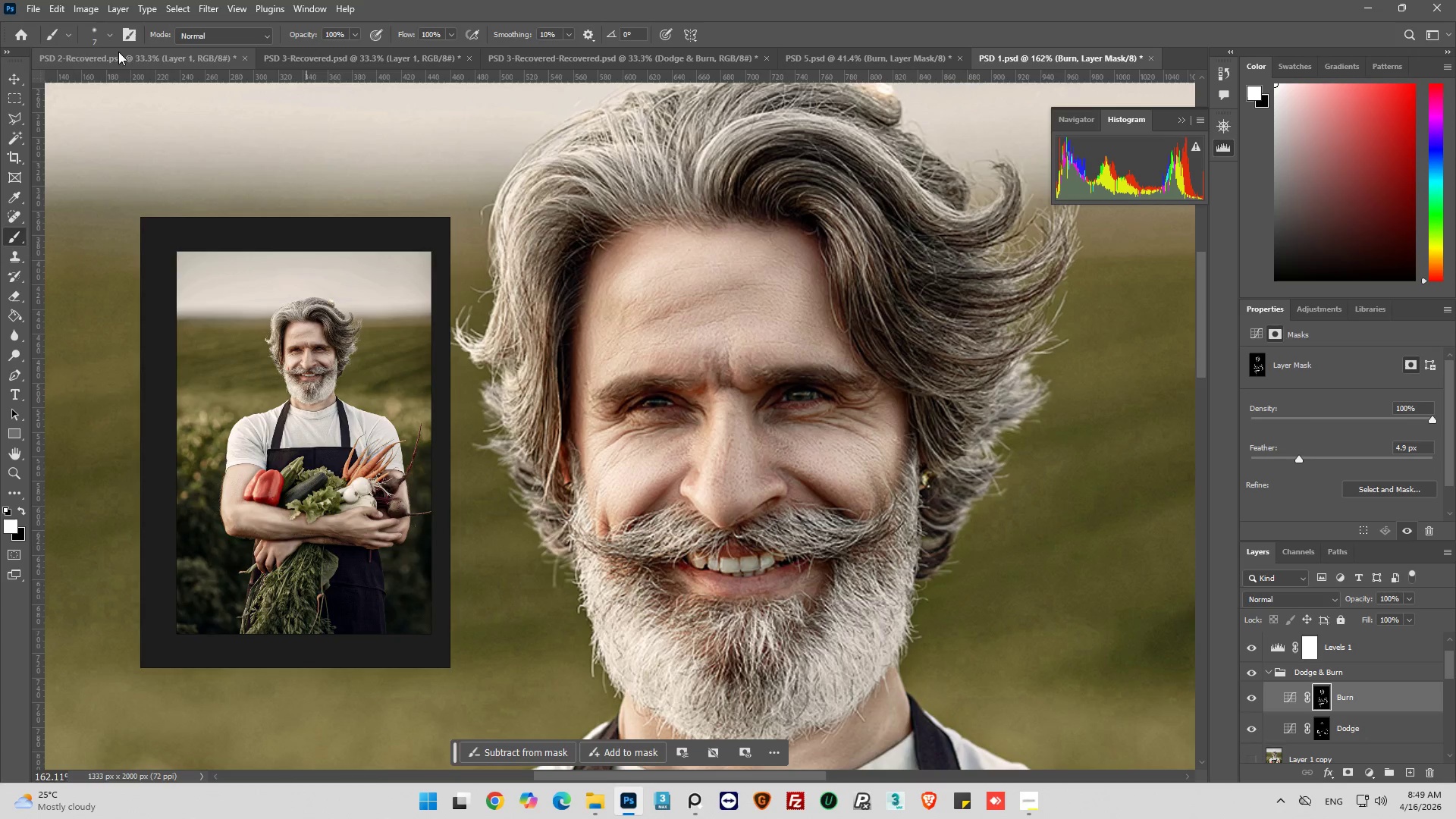 
scroll: coordinate [736, 326], scroll_direction: up, amount: 22.0
 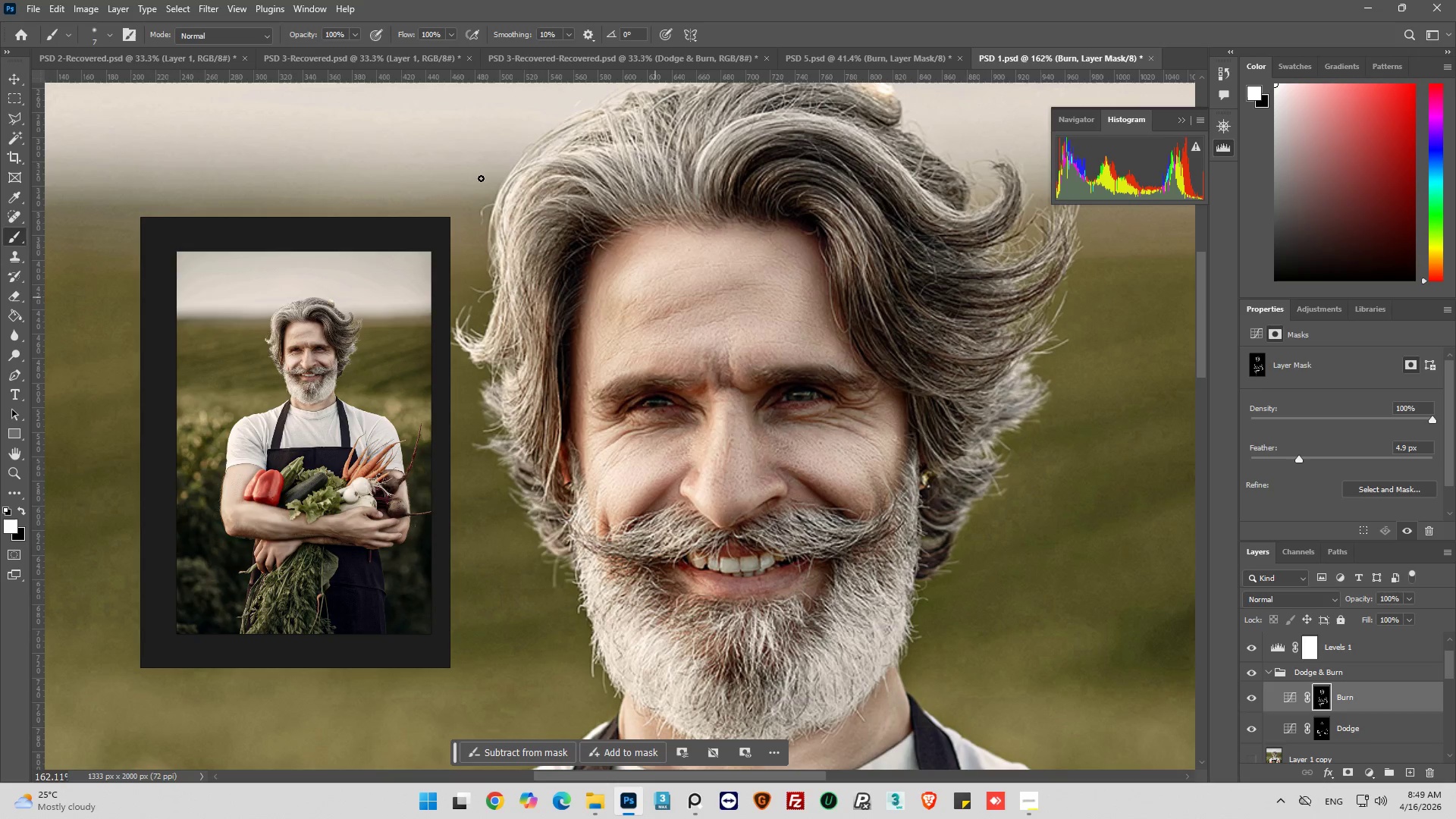 
left_click([109, 34])
 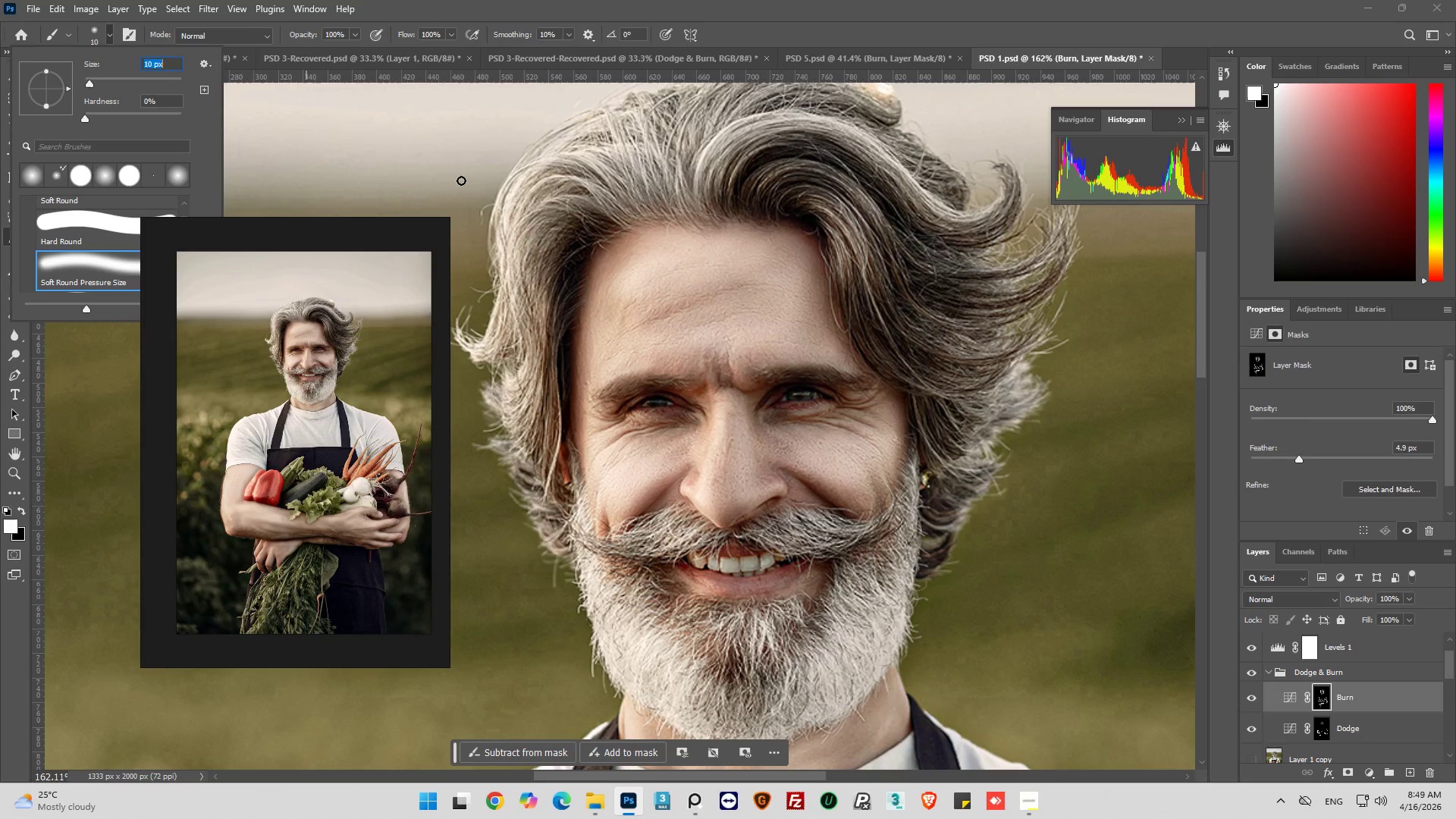 
left_click_drag(start_coordinate=[659, 317], to_coordinate=[703, 308])
 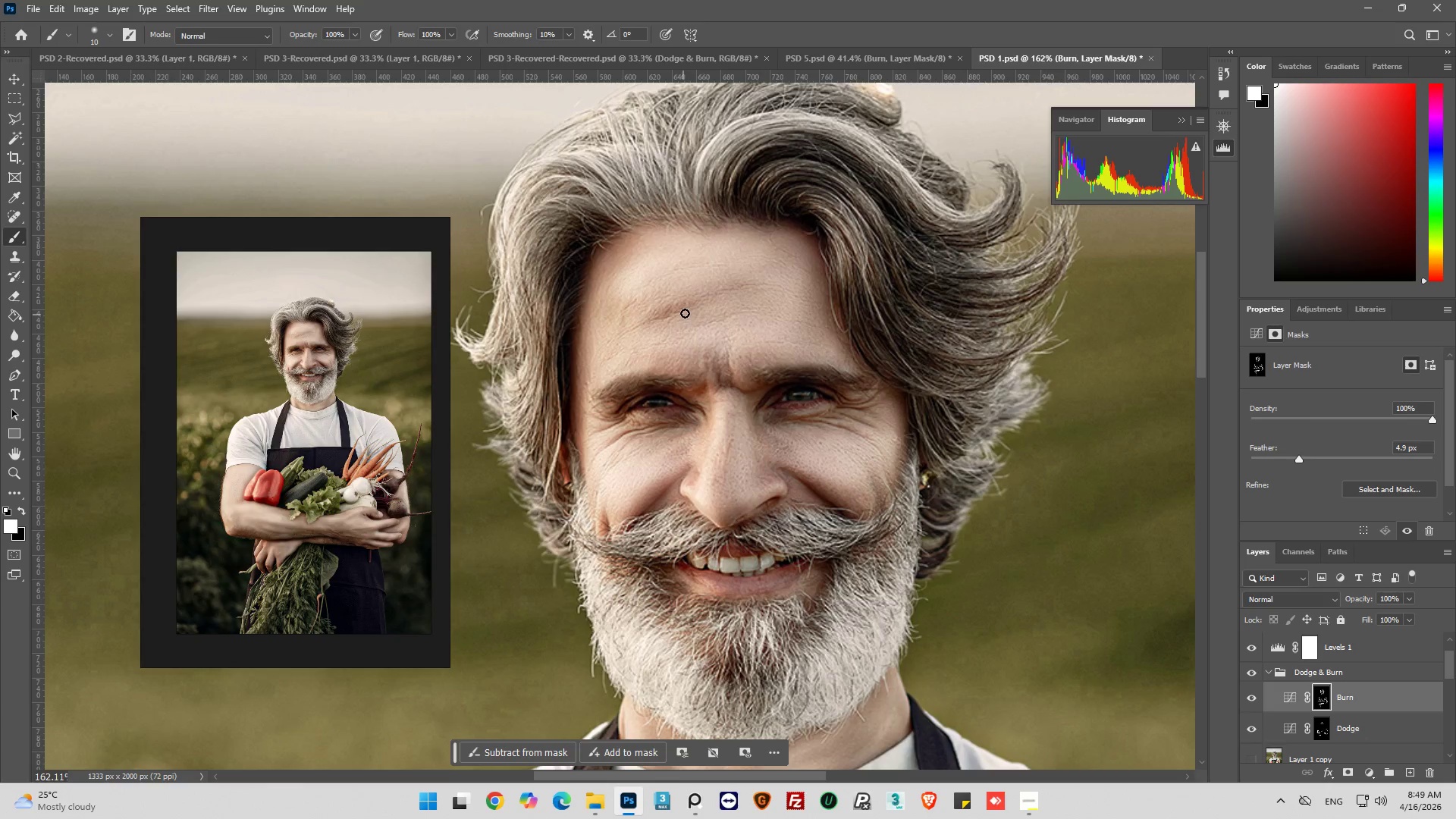 
left_click_drag(start_coordinate=[687, 311], to_coordinate=[784, 297])
 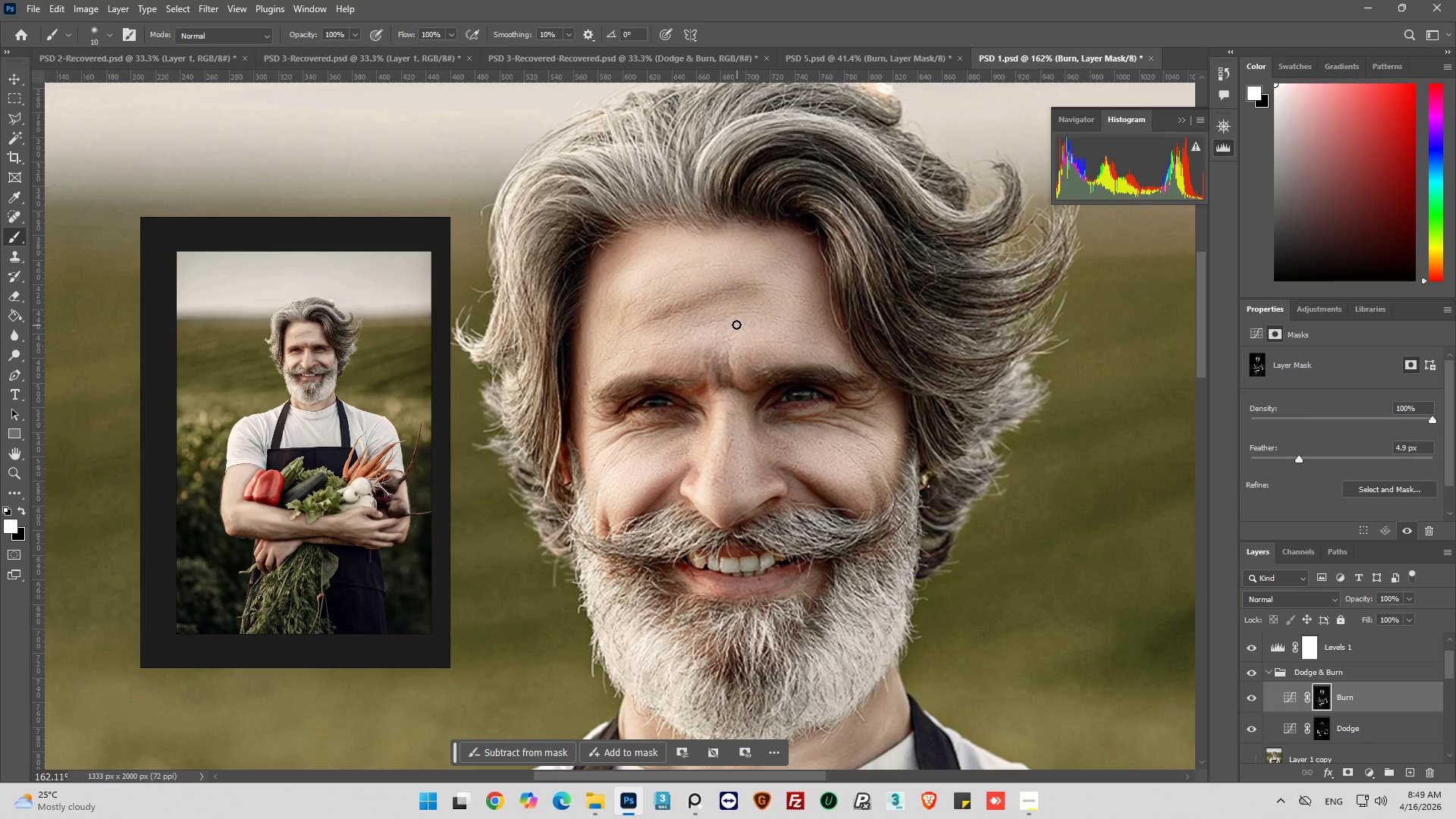 
left_click_drag(start_coordinate=[736, 322], to_coordinate=[682, 331])
 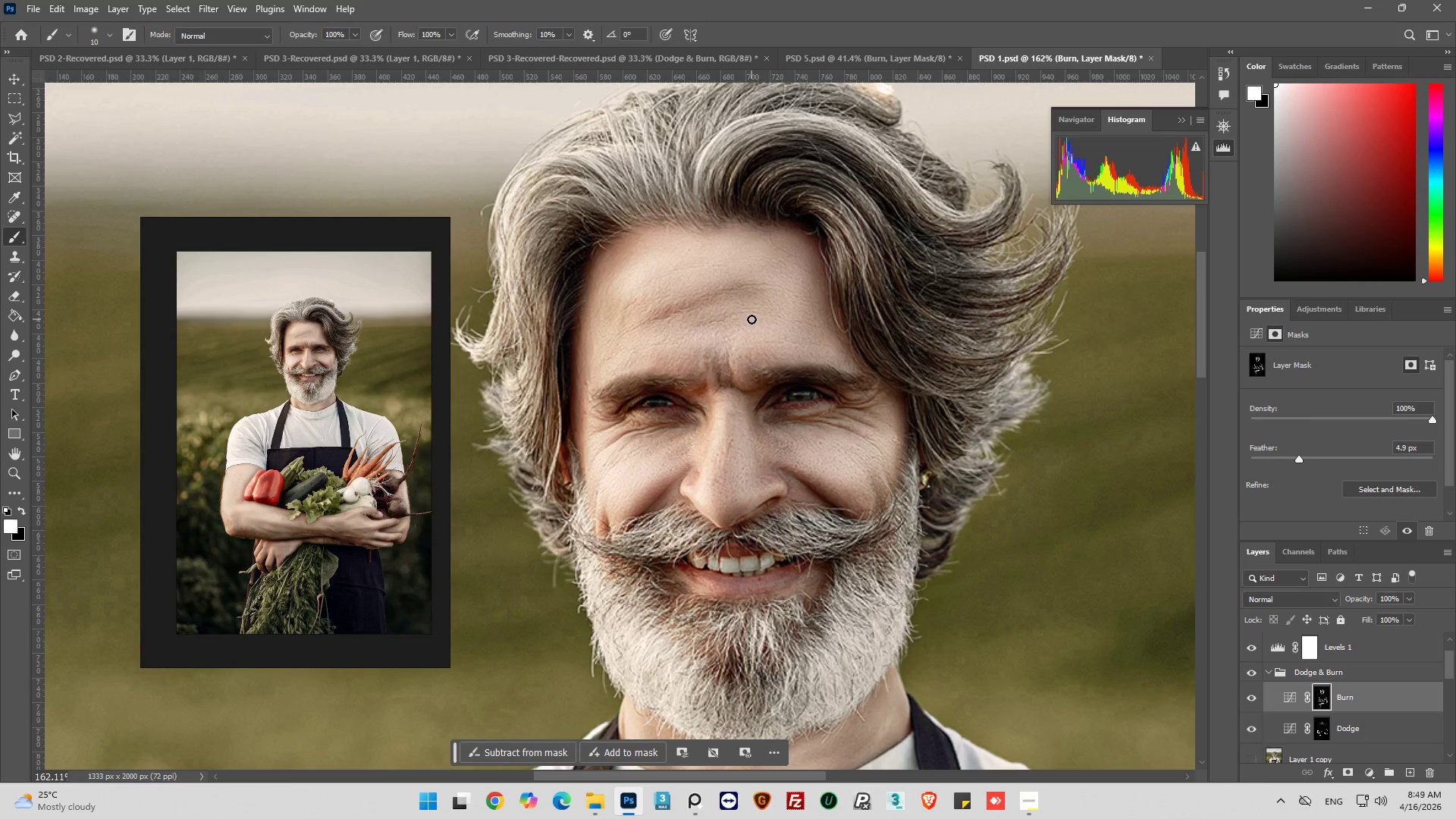 
key(Alt+AltLeft)
 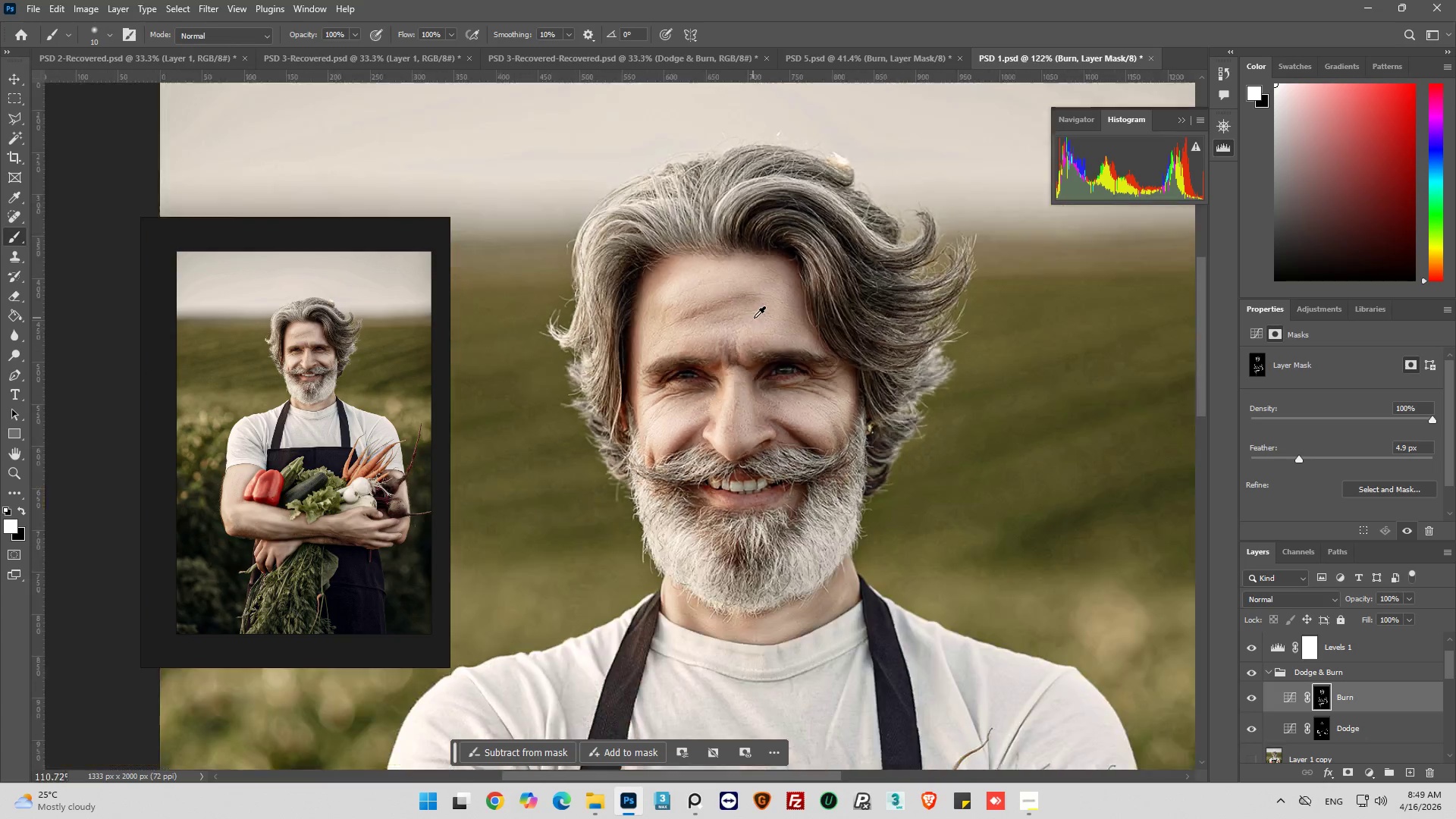 
scroll: coordinate [754, 318], scroll_direction: down, amount: 6.0
 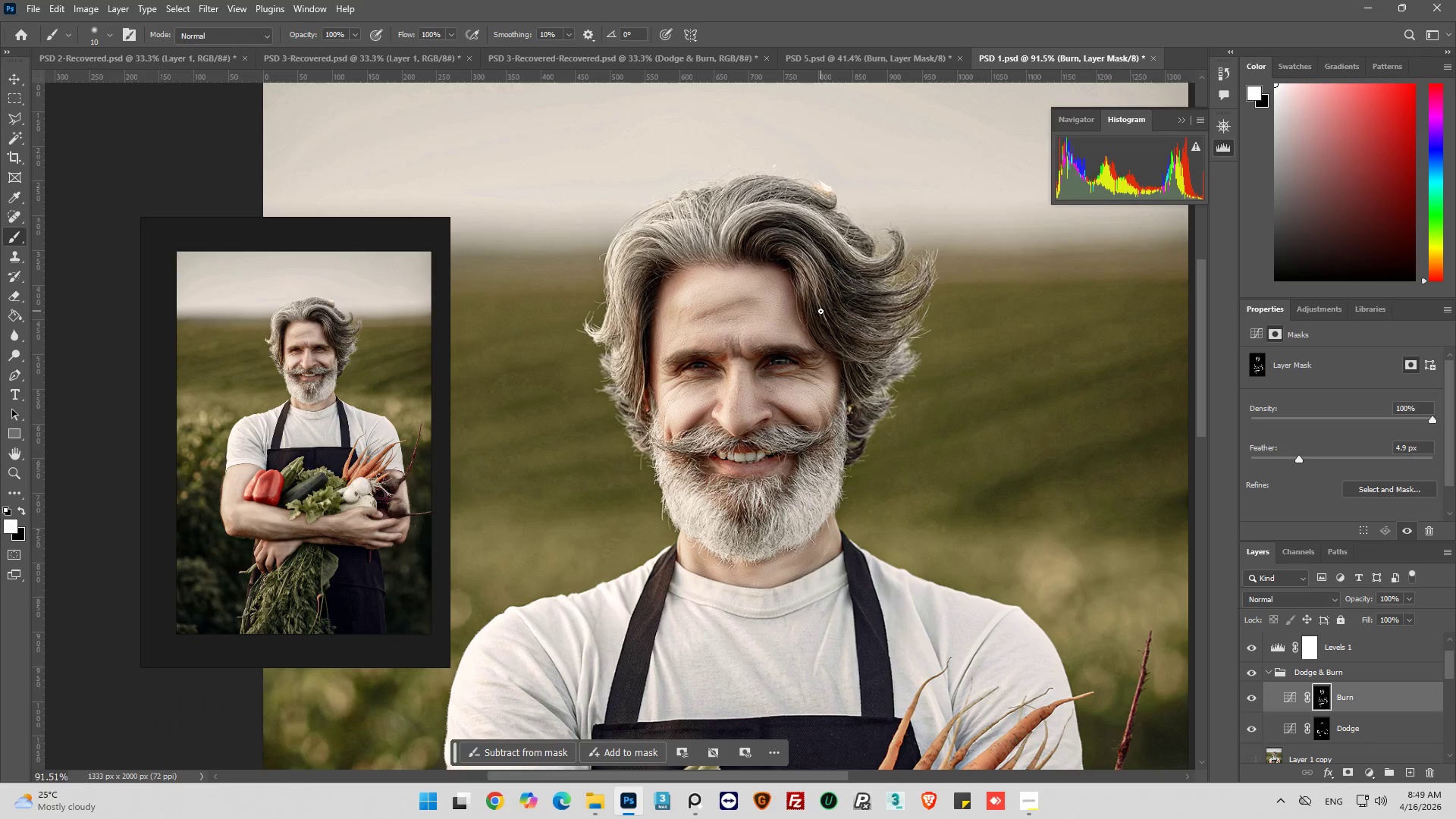 
hold_key(key=AltLeft, duration=0.36)
scroll: coordinate [782, 320], scroll_direction: up, amount: 4.0
 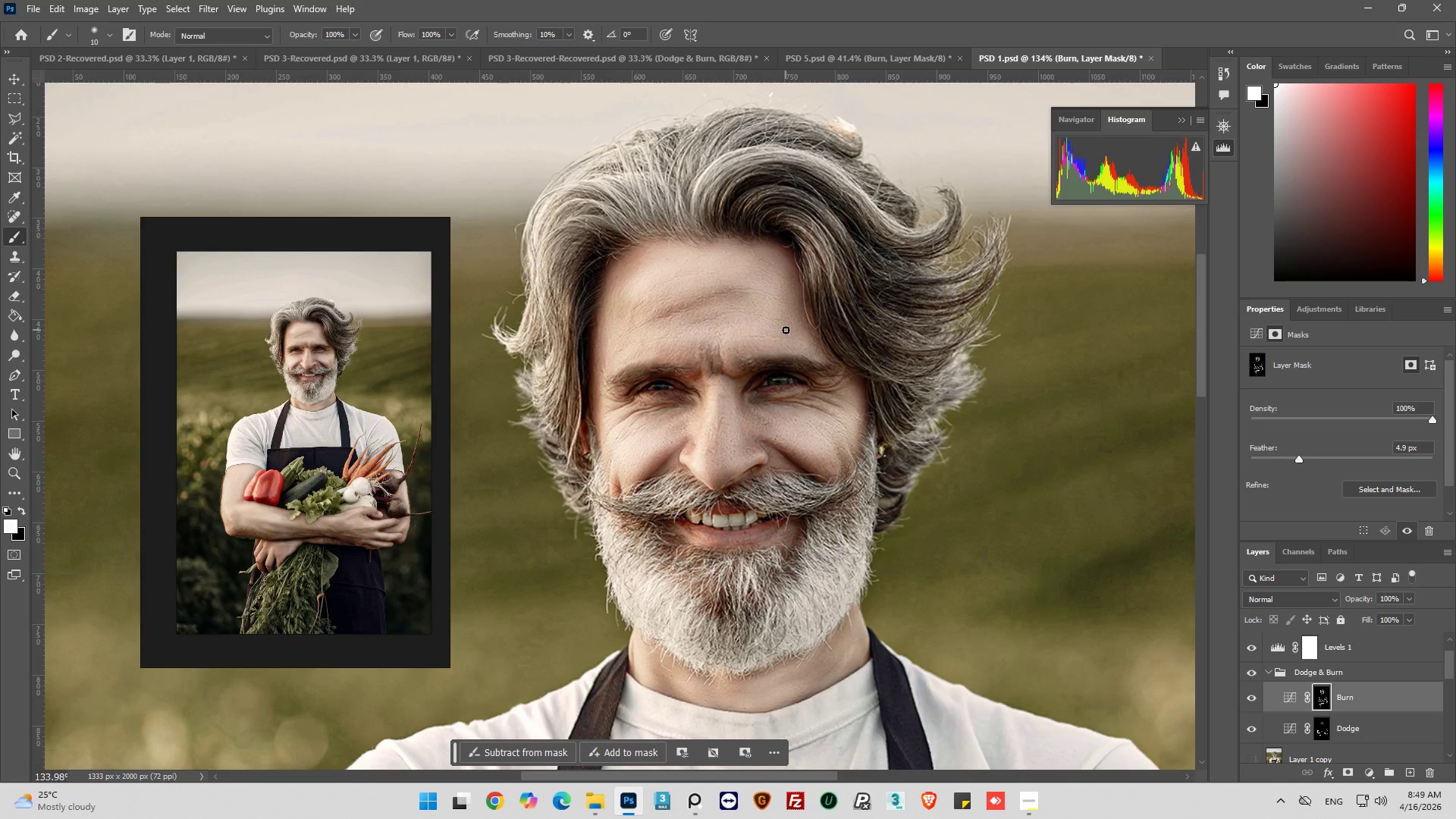 
hold_key(key=ControlLeft, duration=0.47)
 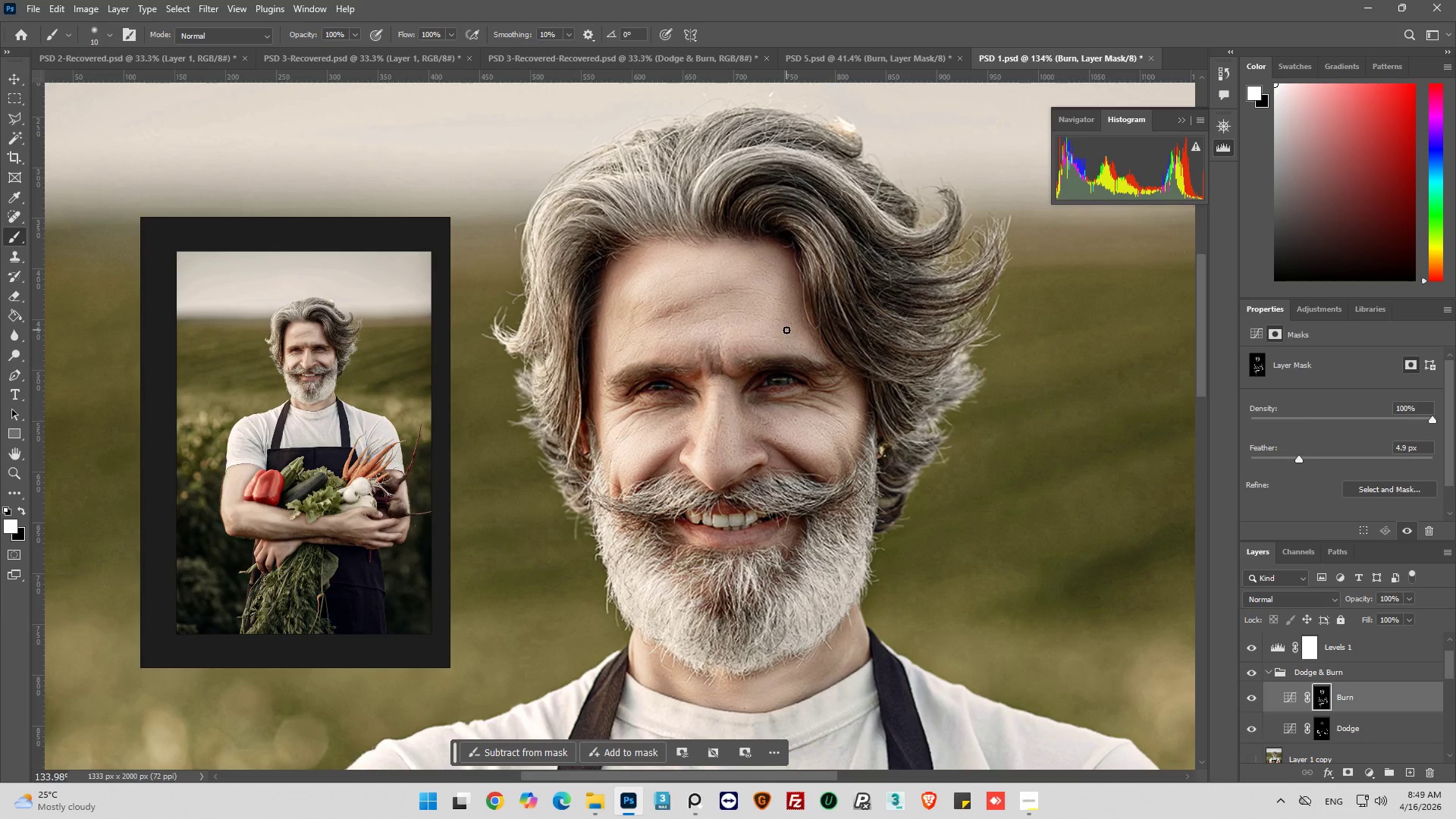 
hold_key(key=Z, duration=0.33)
 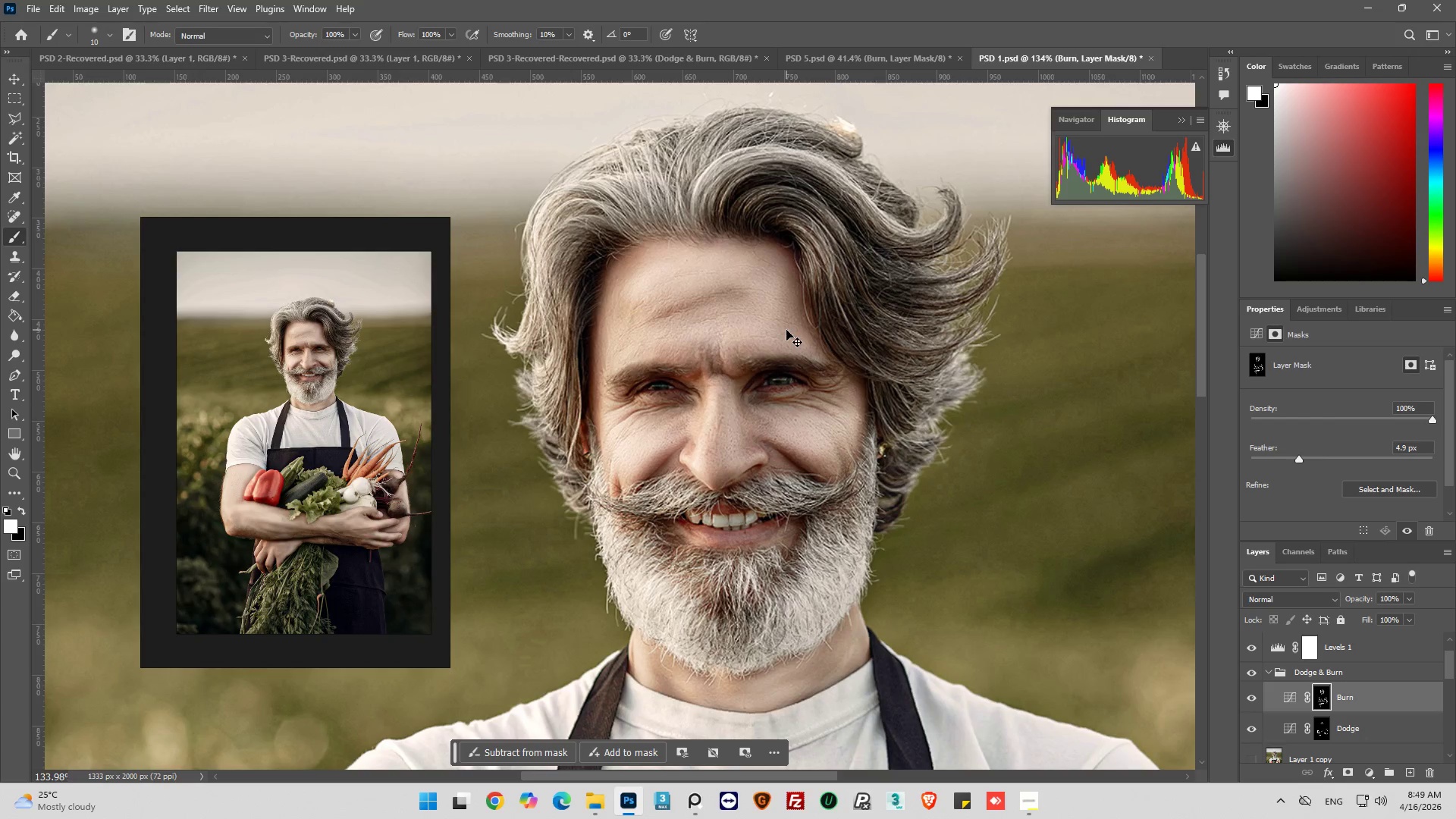 
key(Control+Z)
 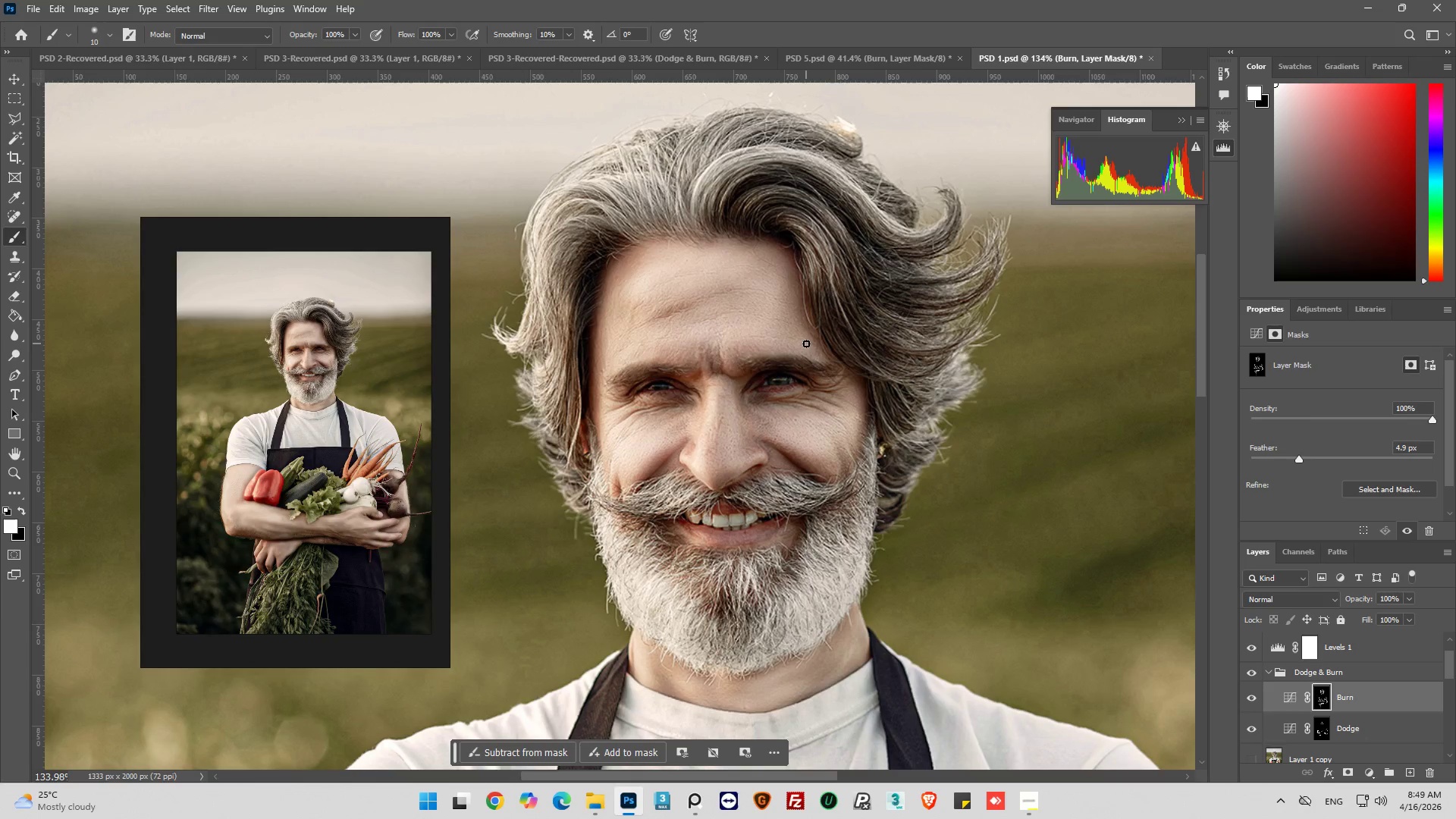 
key(Control+Z)
 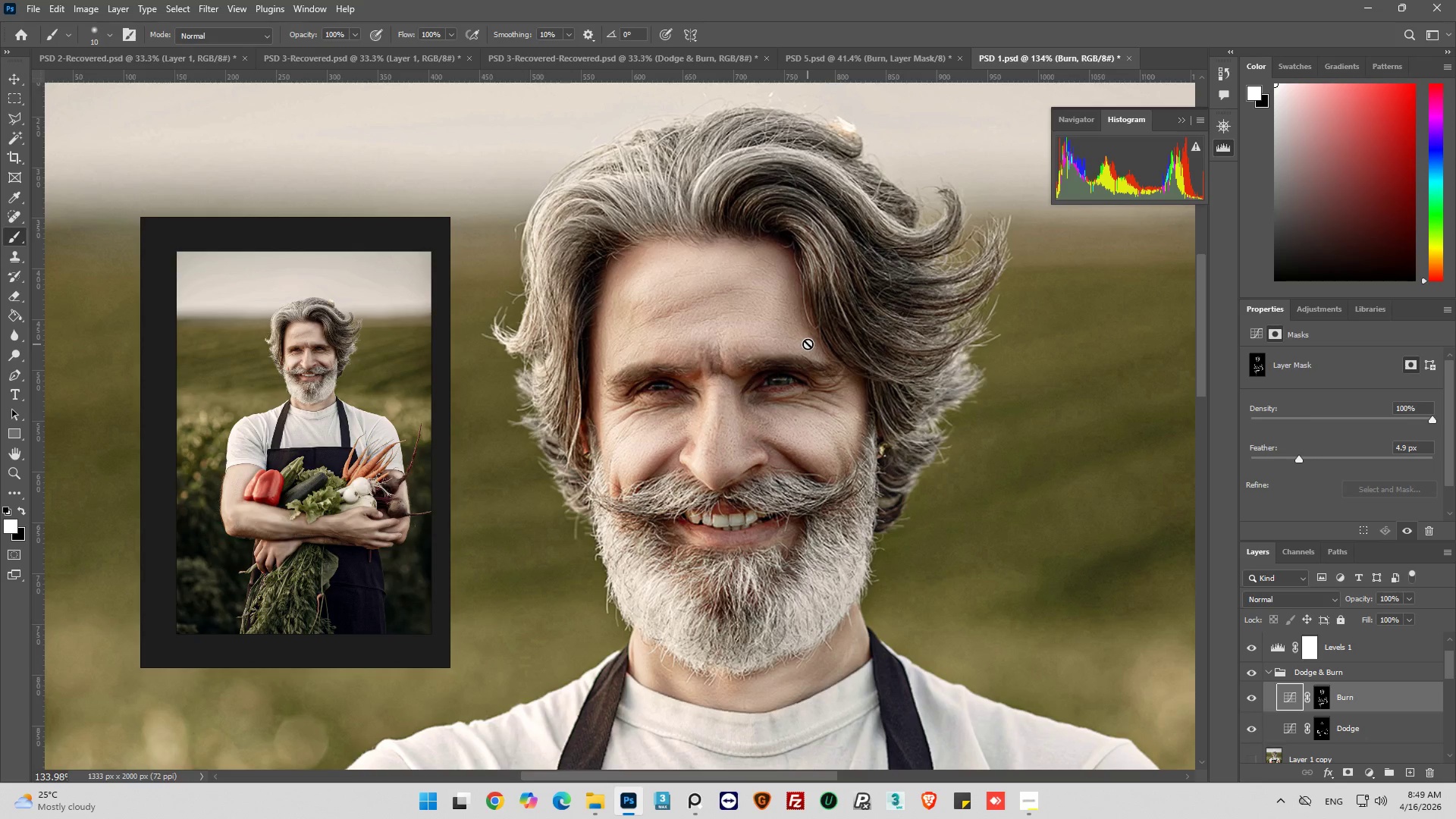 
left_click_drag(start_coordinate=[811, 340], to_coordinate=[809, 331])
 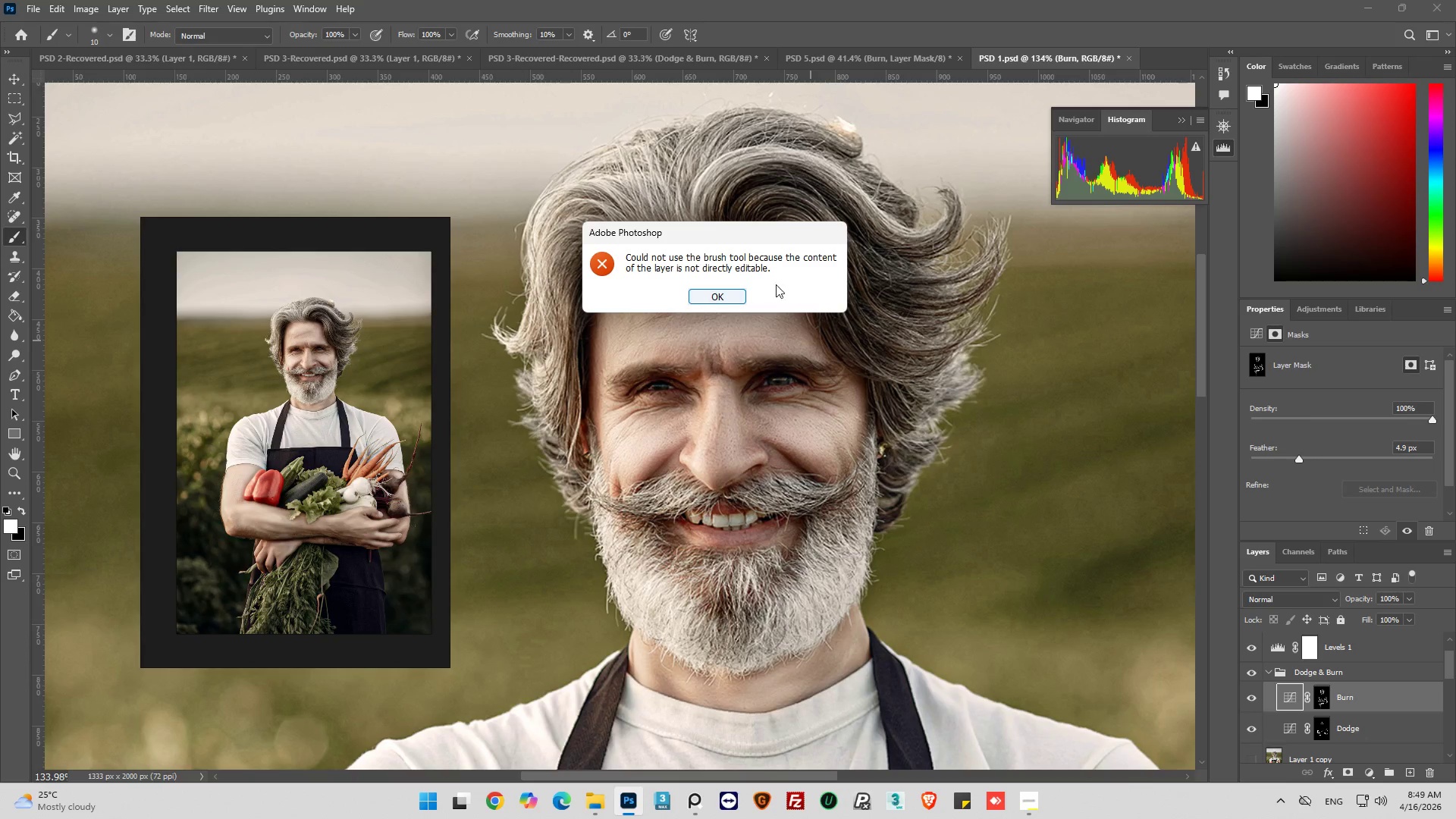 
left_click([734, 289])
 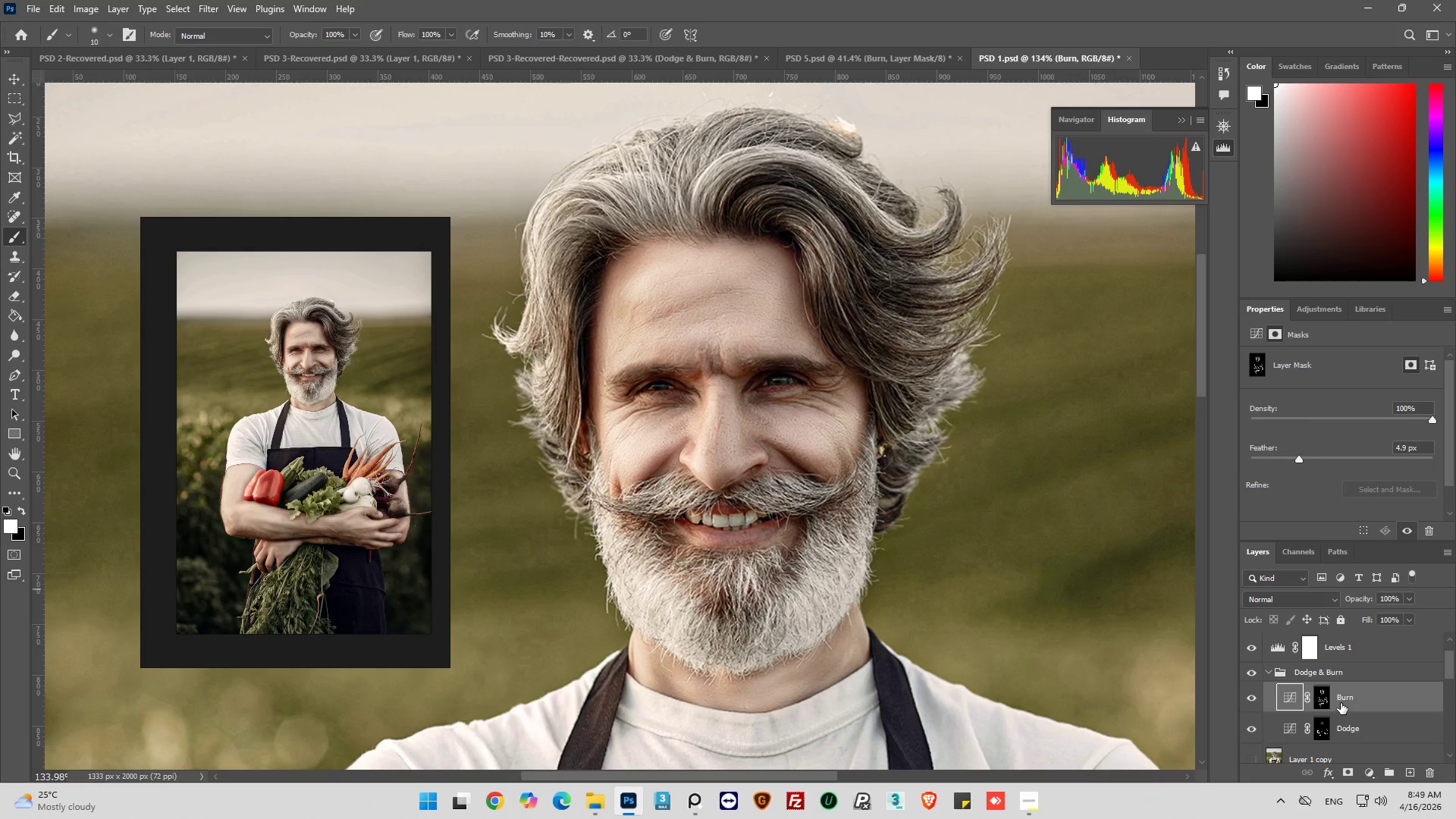 
left_click([1324, 702])
 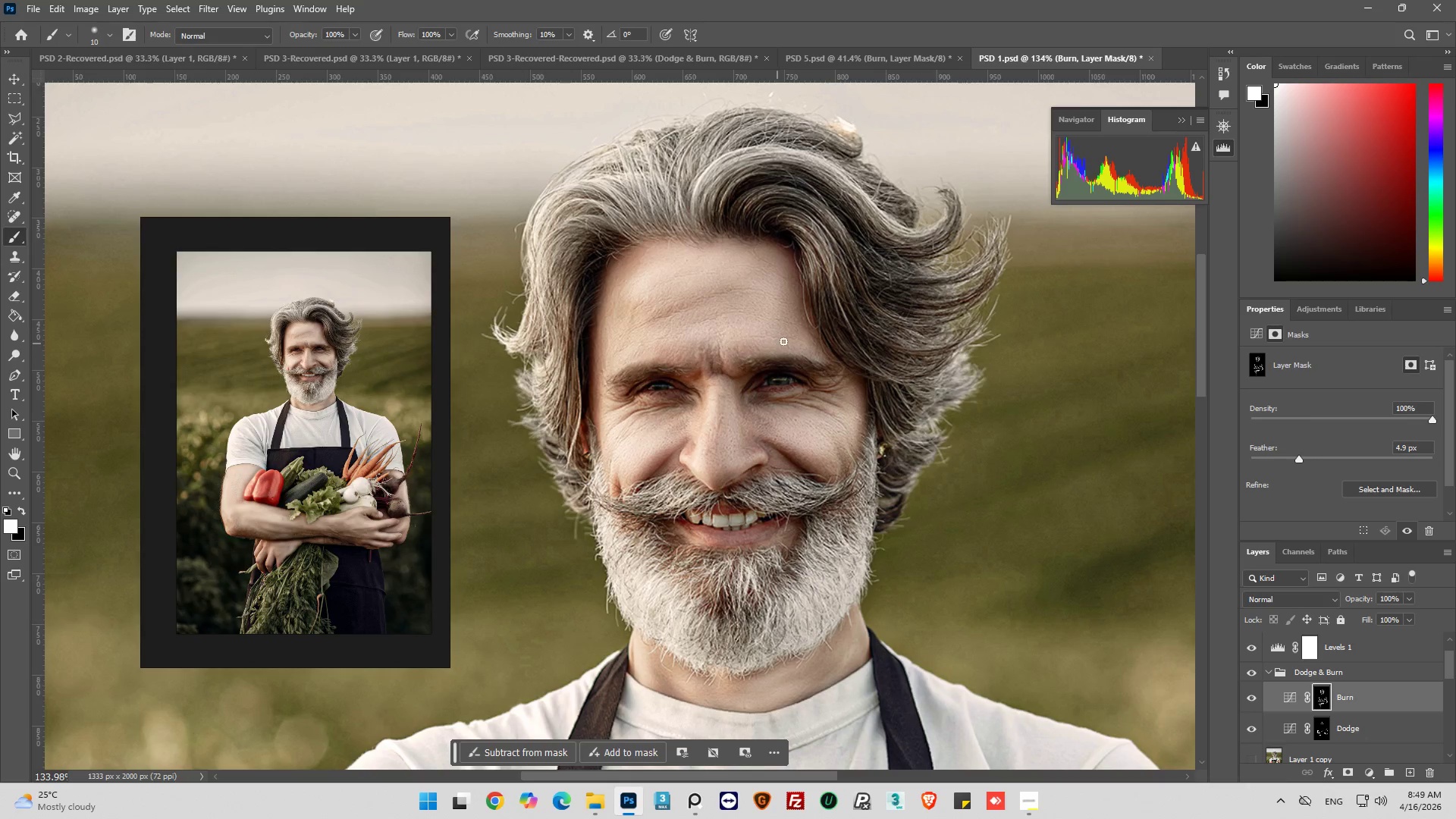 
left_click_drag(start_coordinate=[807, 338], to_coordinate=[814, 322])
 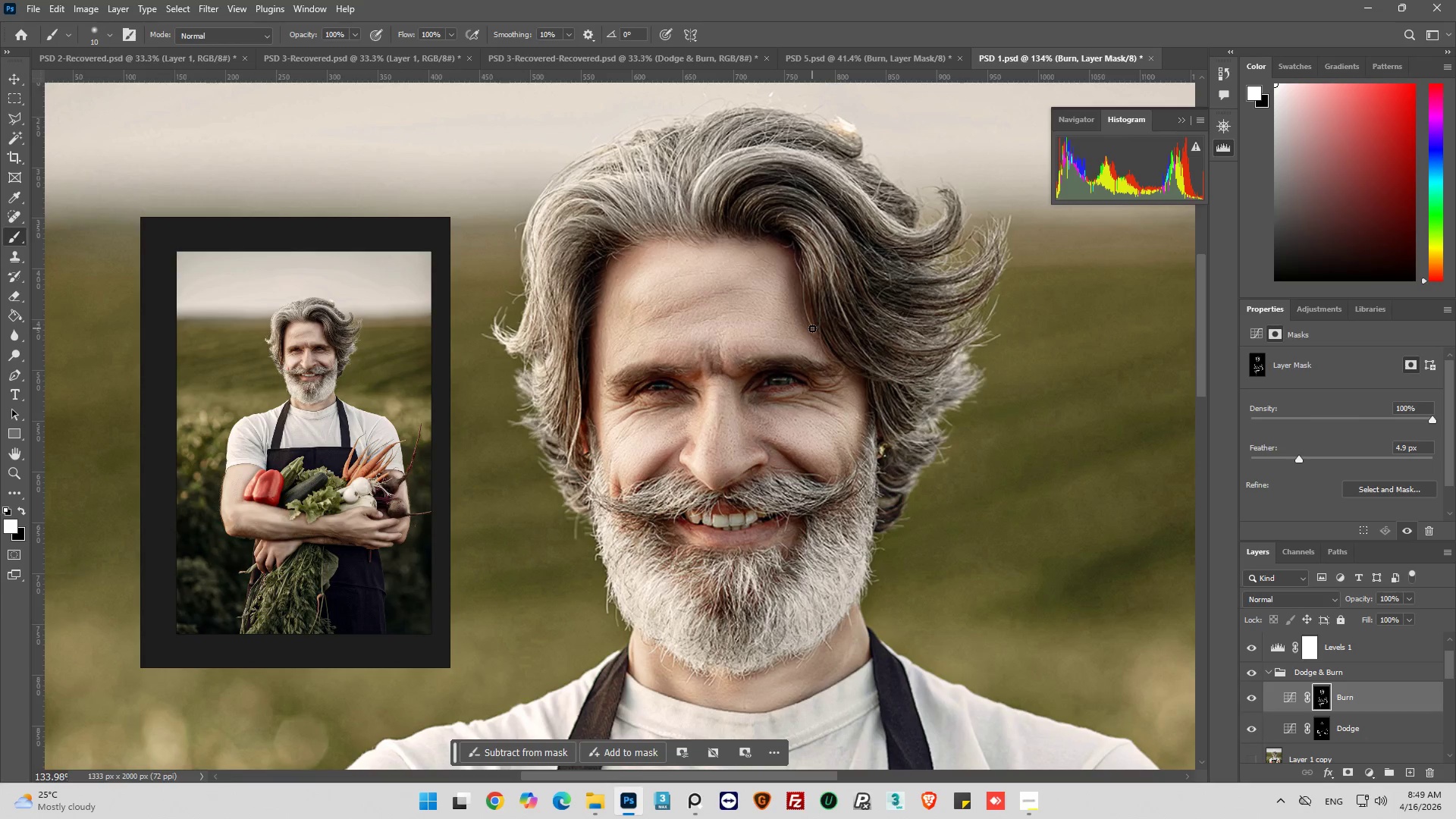 
key(Control+Z)
 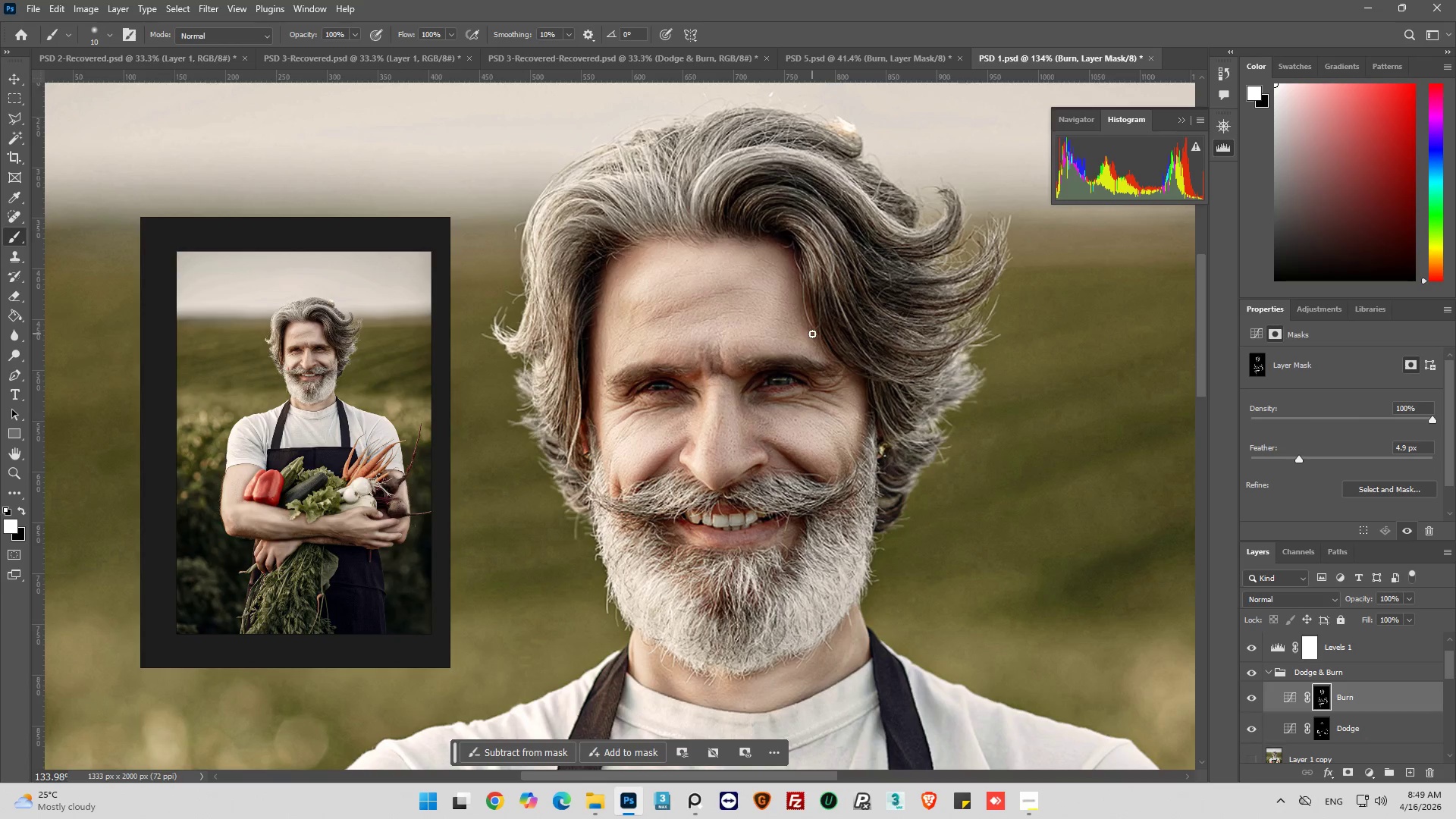 
left_click_drag(start_coordinate=[812, 334], to_coordinate=[814, 327])
 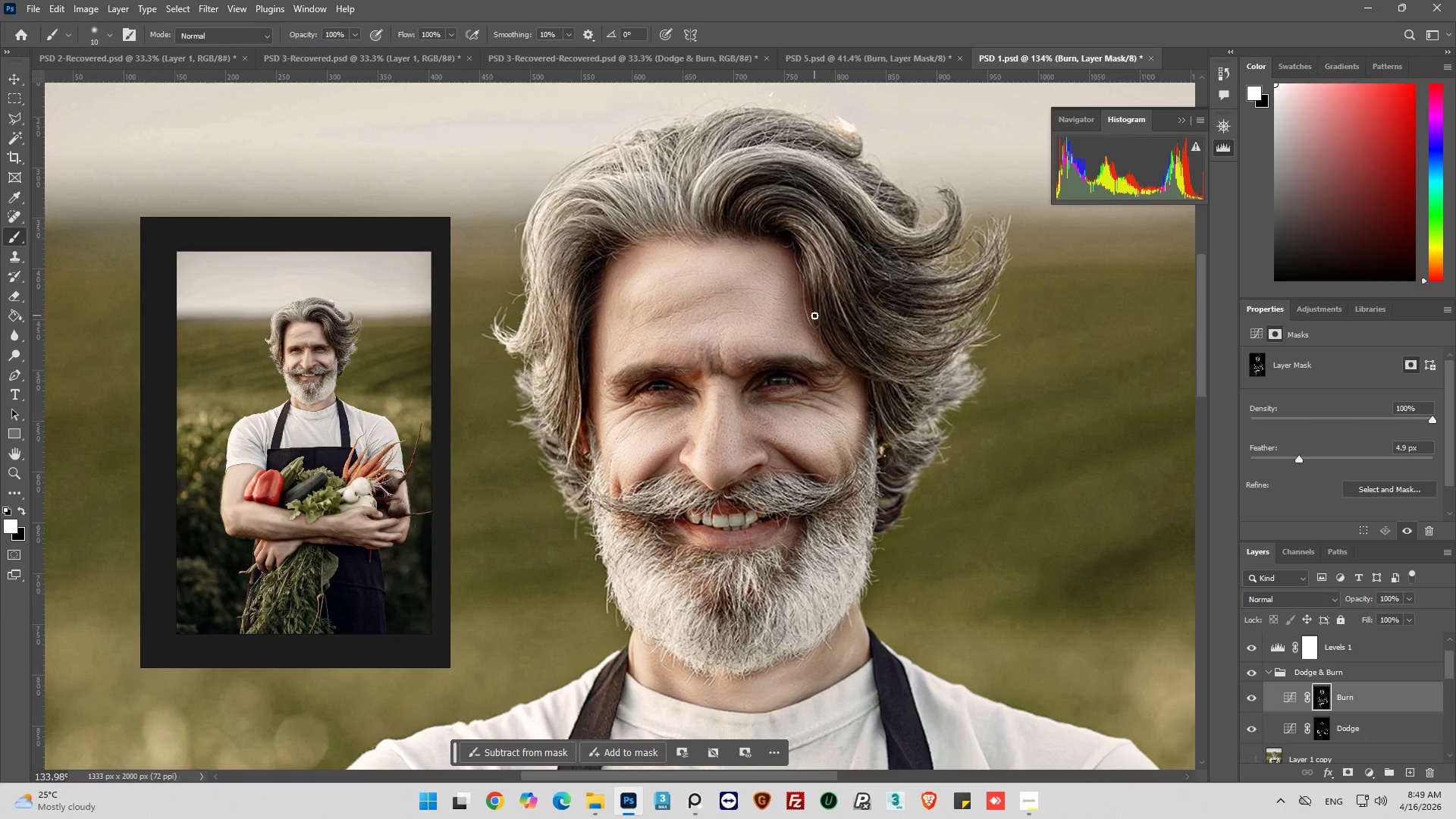 
left_click_drag(start_coordinate=[814, 315], to_coordinate=[747, 230])
 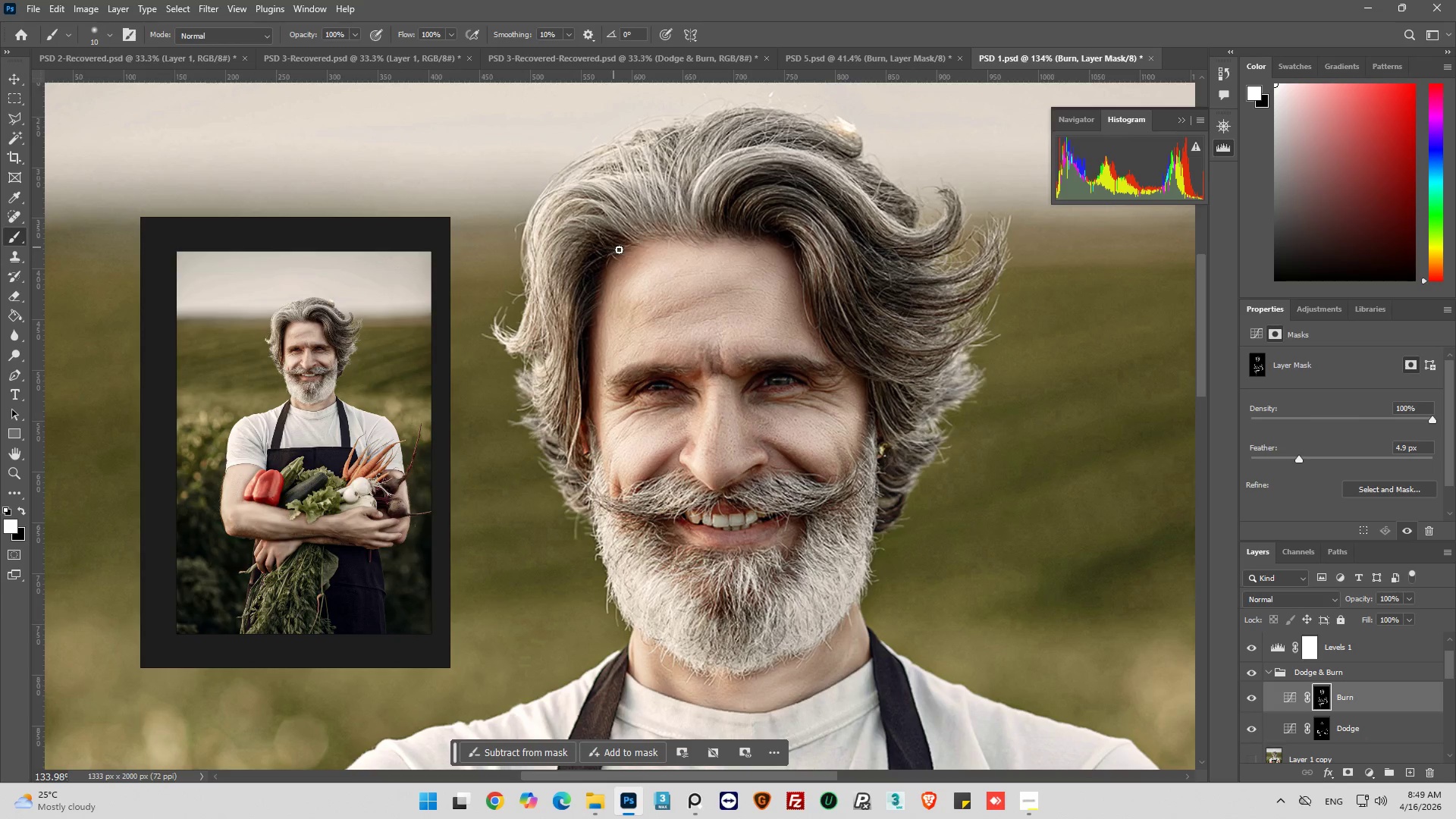 
left_click_drag(start_coordinate=[623, 249], to_coordinate=[607, 265])
 